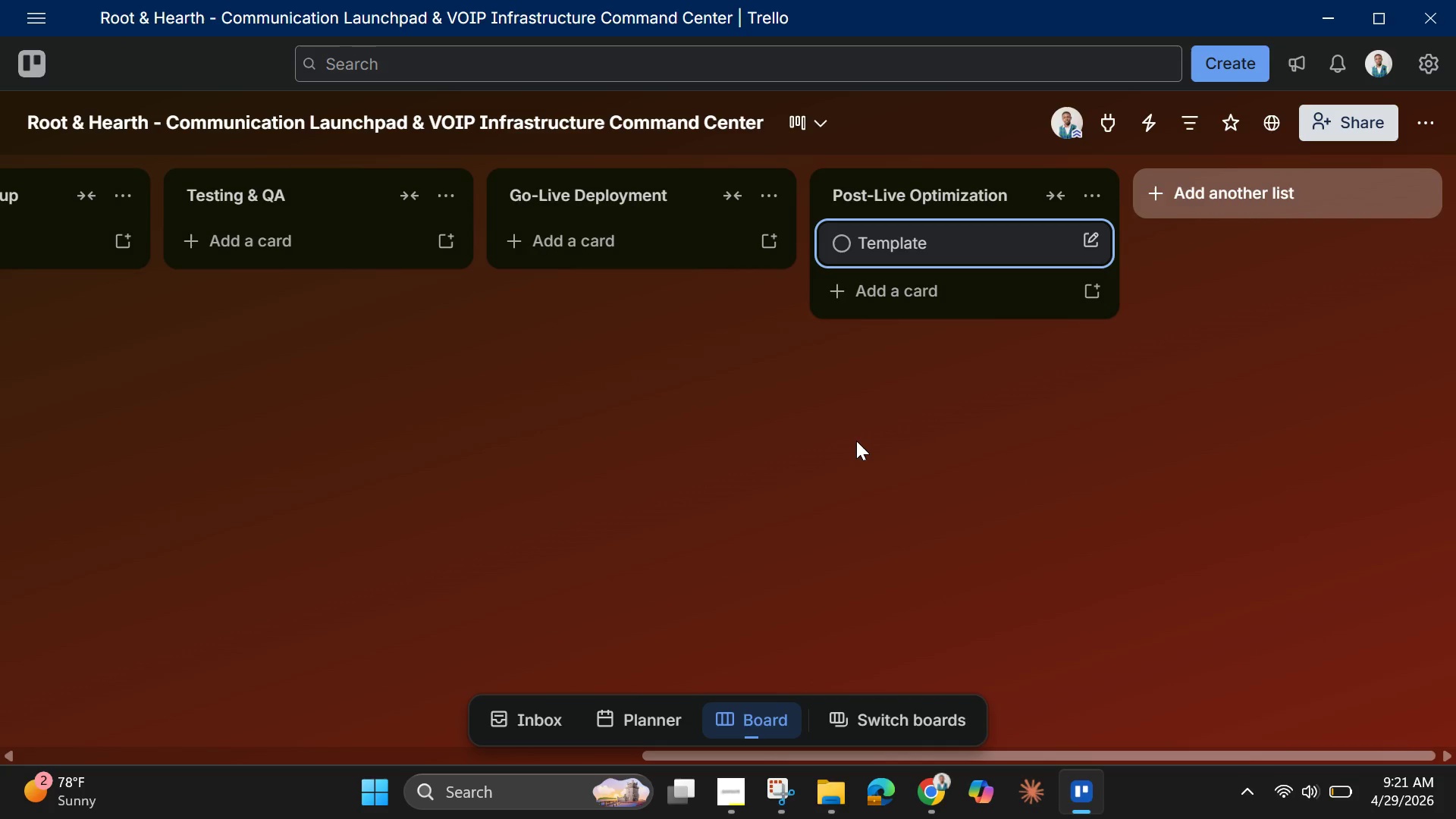 
left_click_drag(start_coordinate=[667, 758], to_coordinate=[0, 676])
 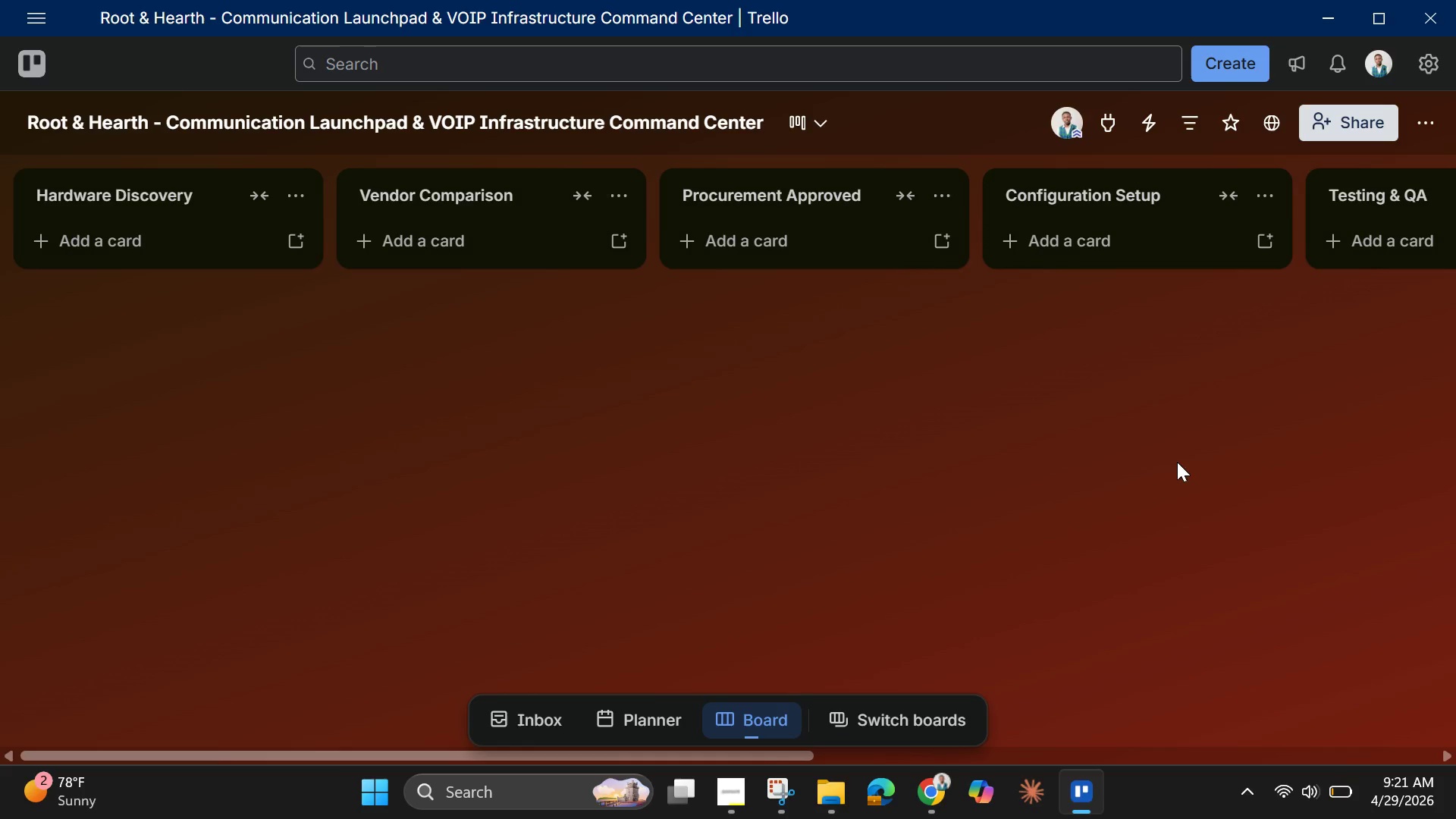 
wait(8.95)
 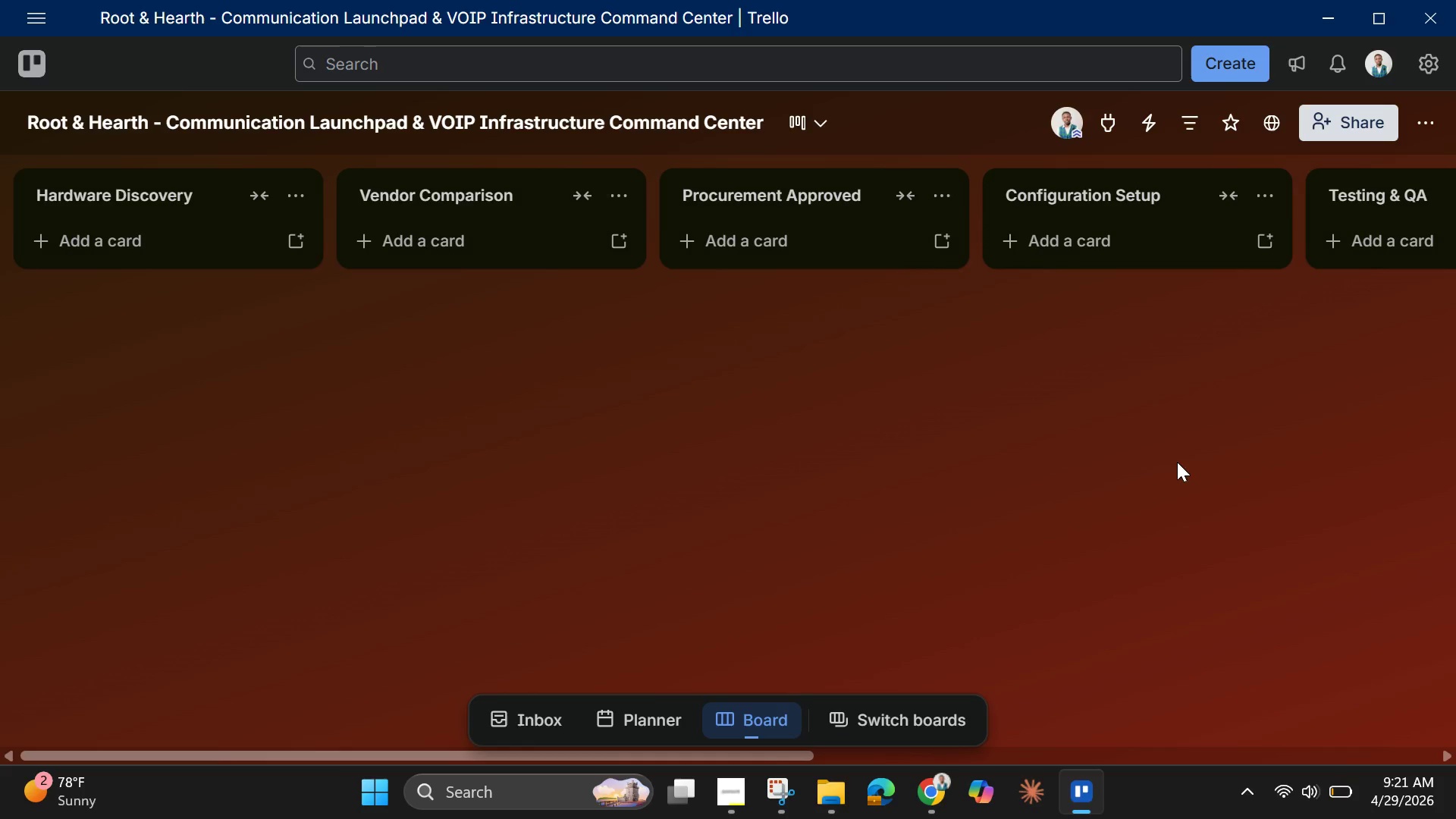 
left_click_drag(start_coordinate=[766, 750], to_coordinate=[1309, 755])
 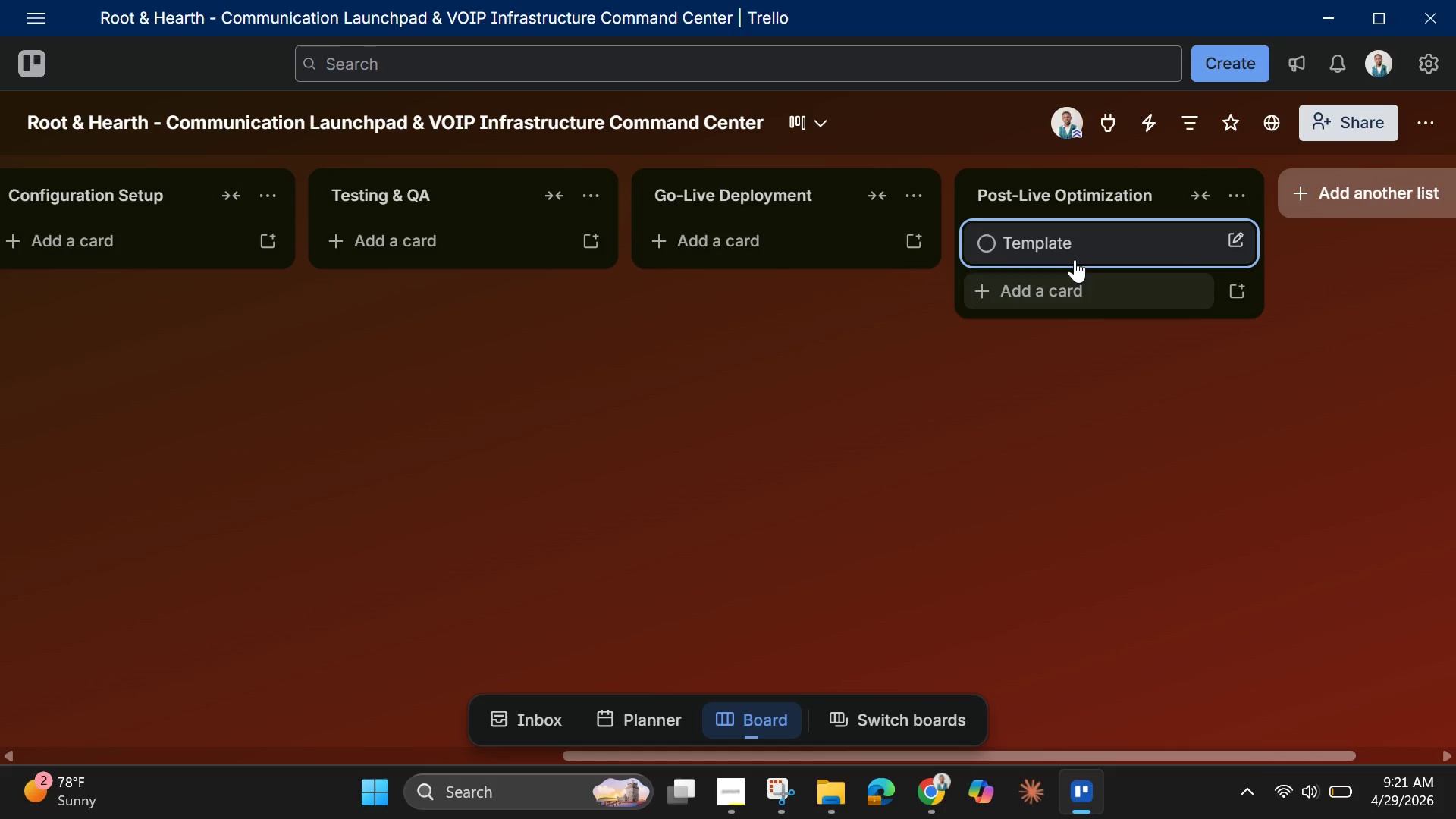 
left_click([1073, 256])
 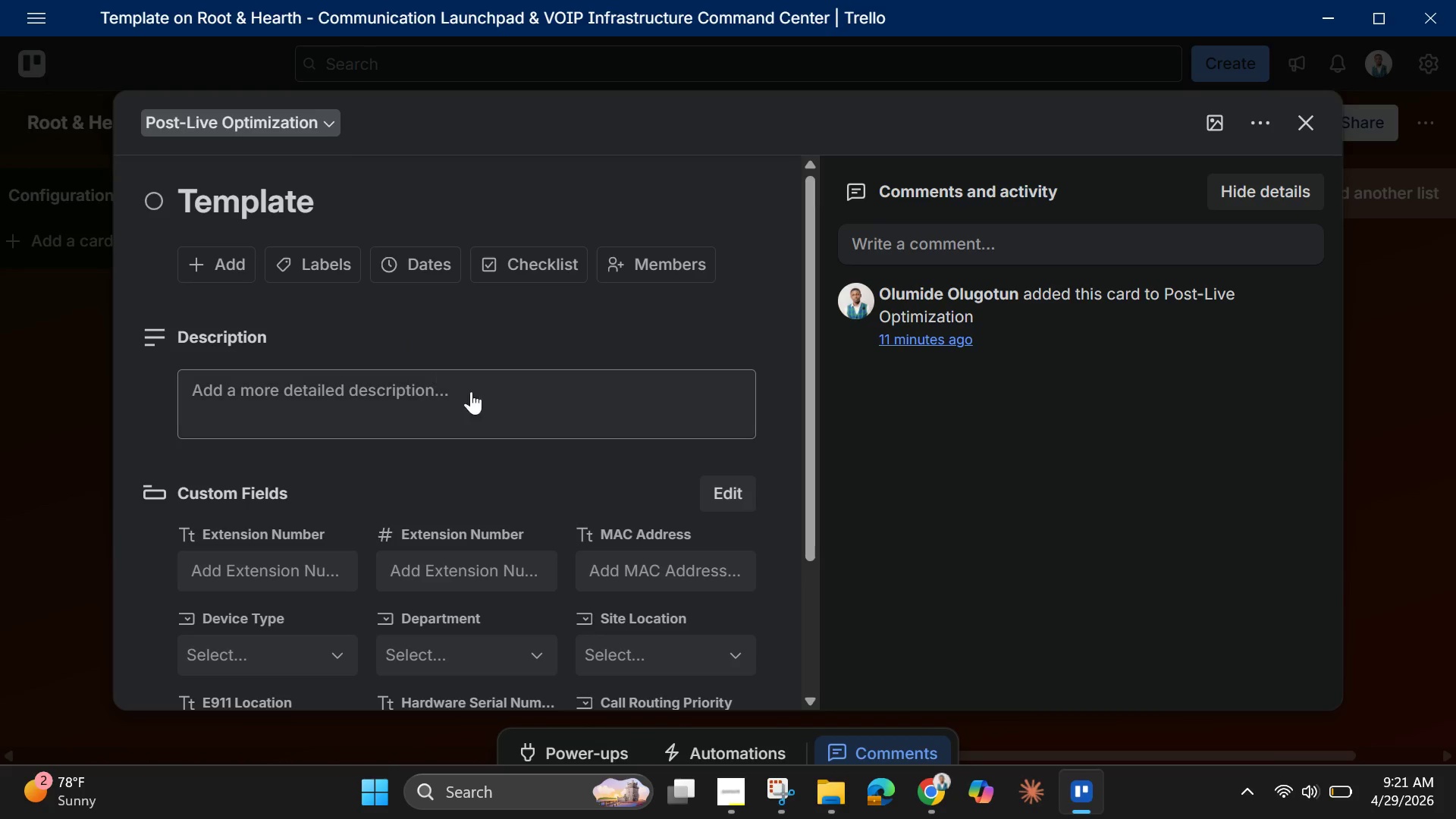 
scroll: coordinate [627, 505], scroll_direction: none, amount: 0.0
 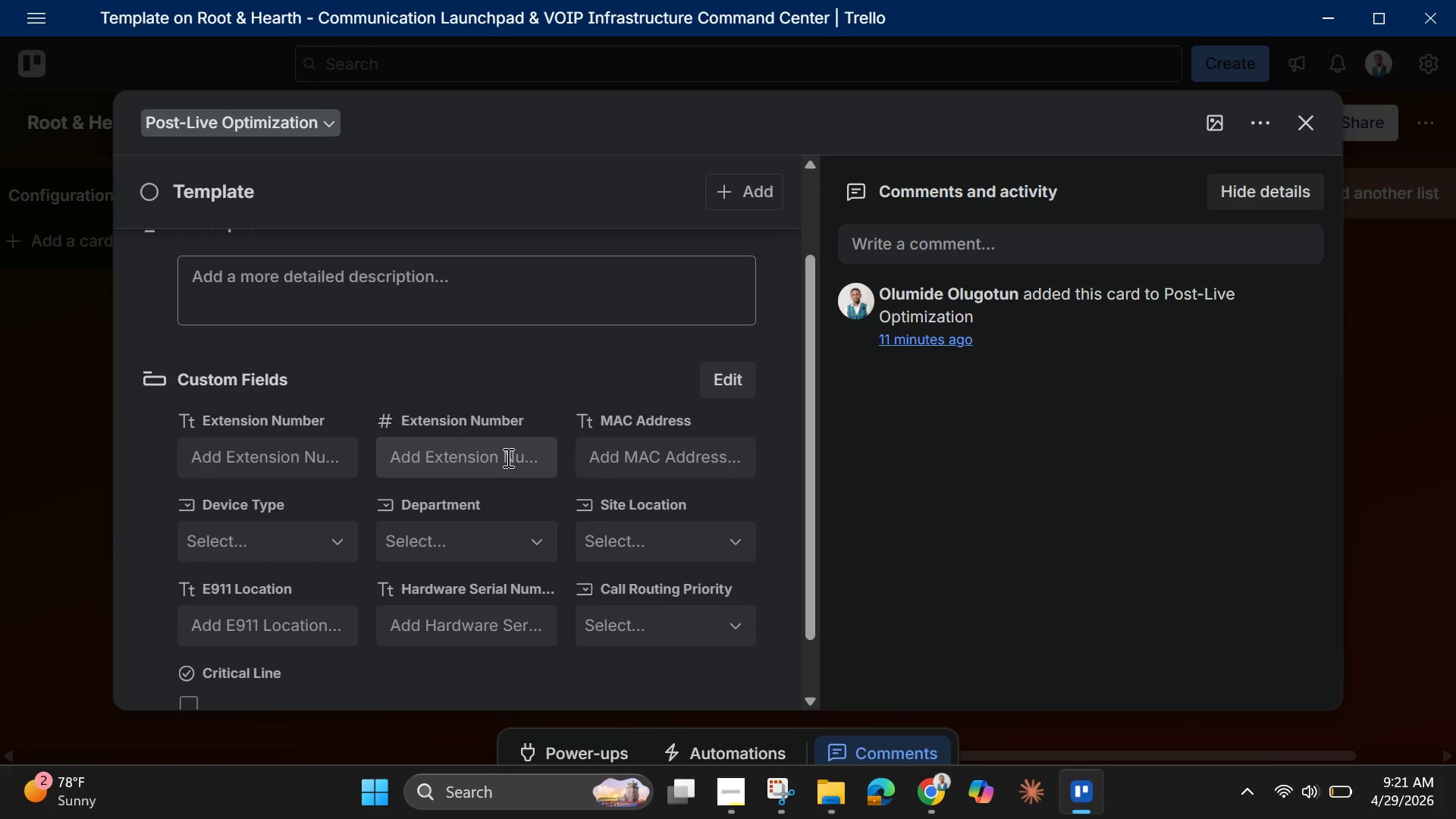 
wait(9.55)
 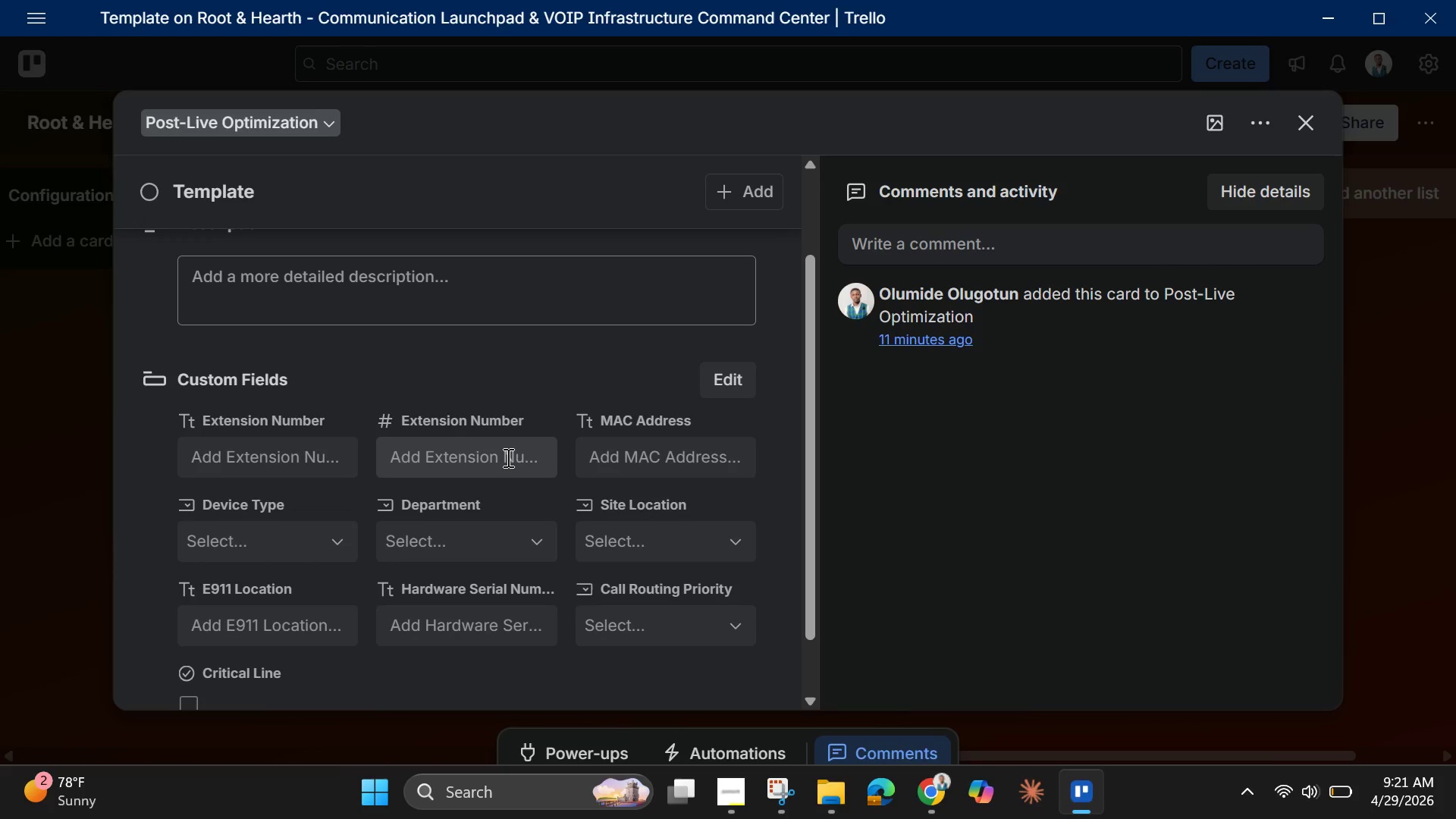 
left_click([236, 460])
 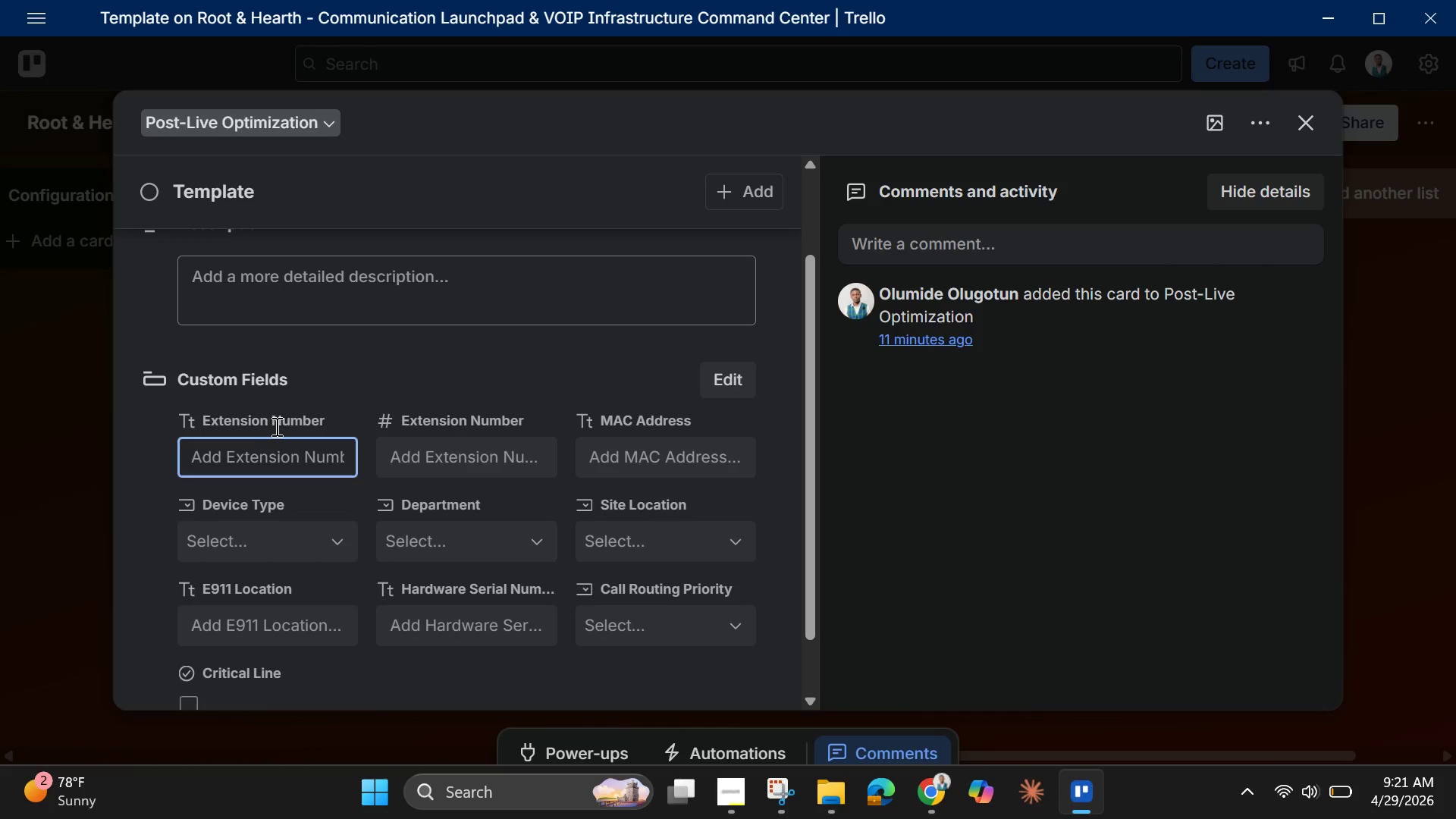 
left_click([278, 426])
 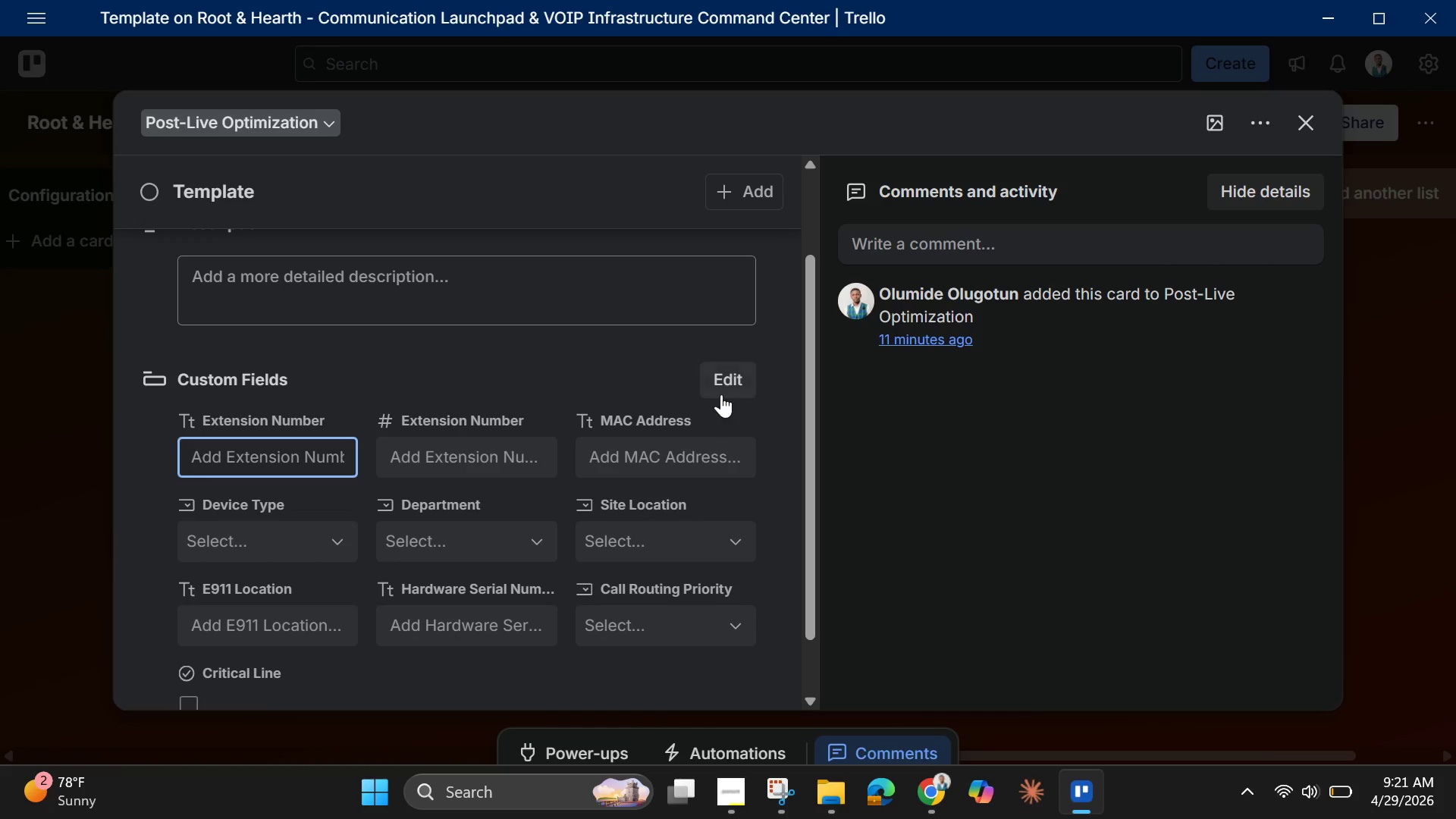 
left_click([721, 394])
 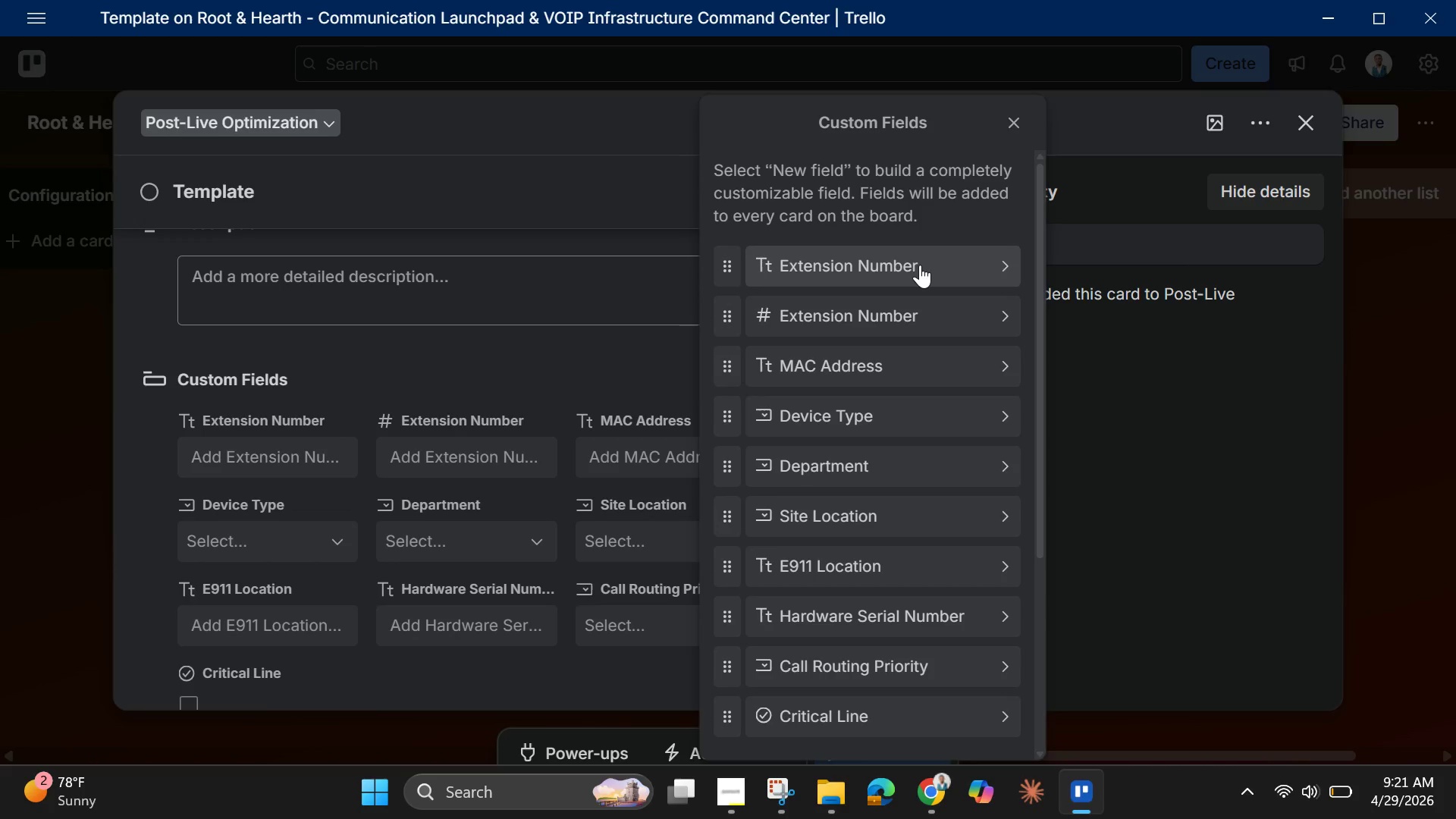 
left_click([920, 265])
 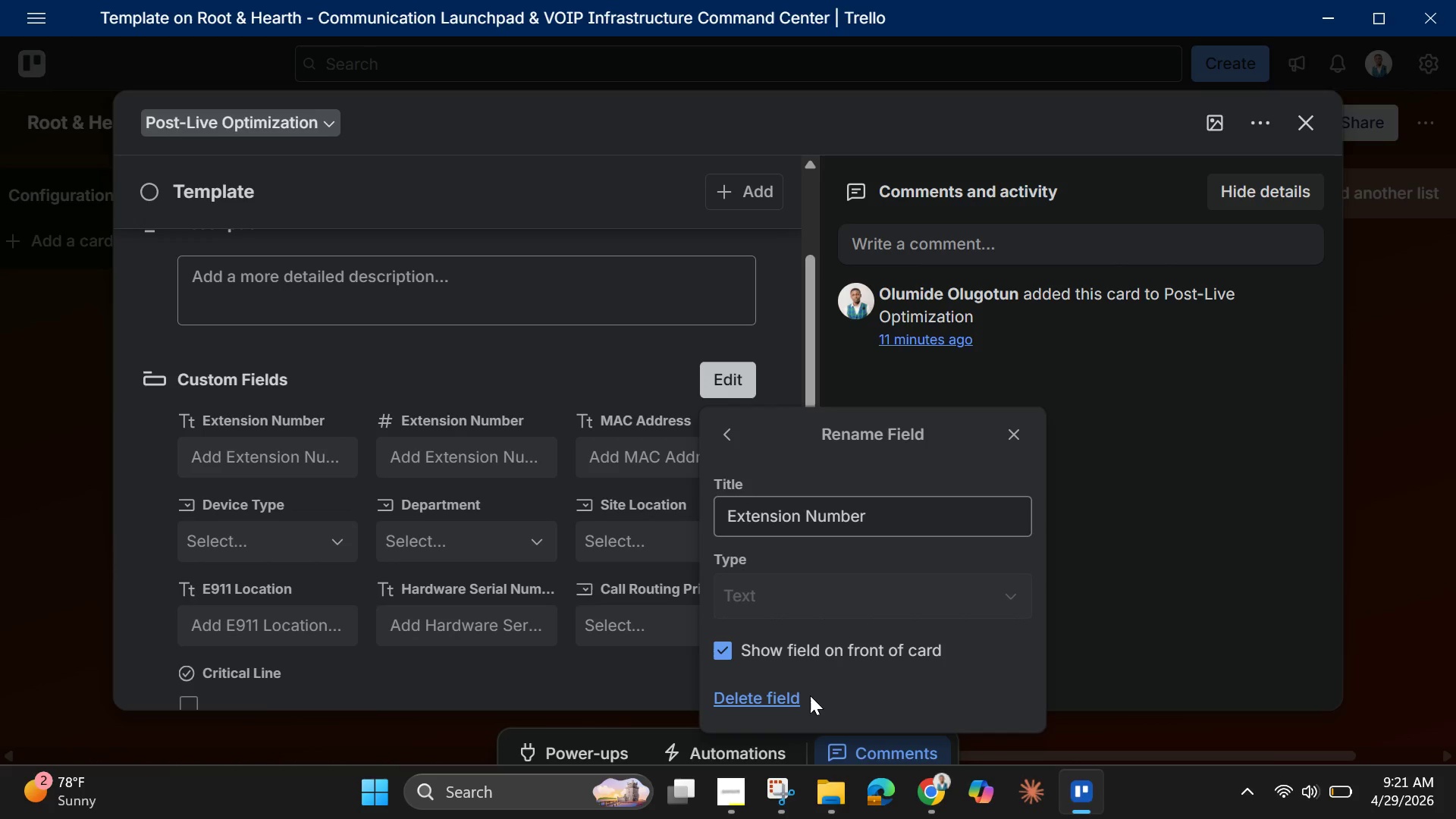 
left_click([786, 692])
 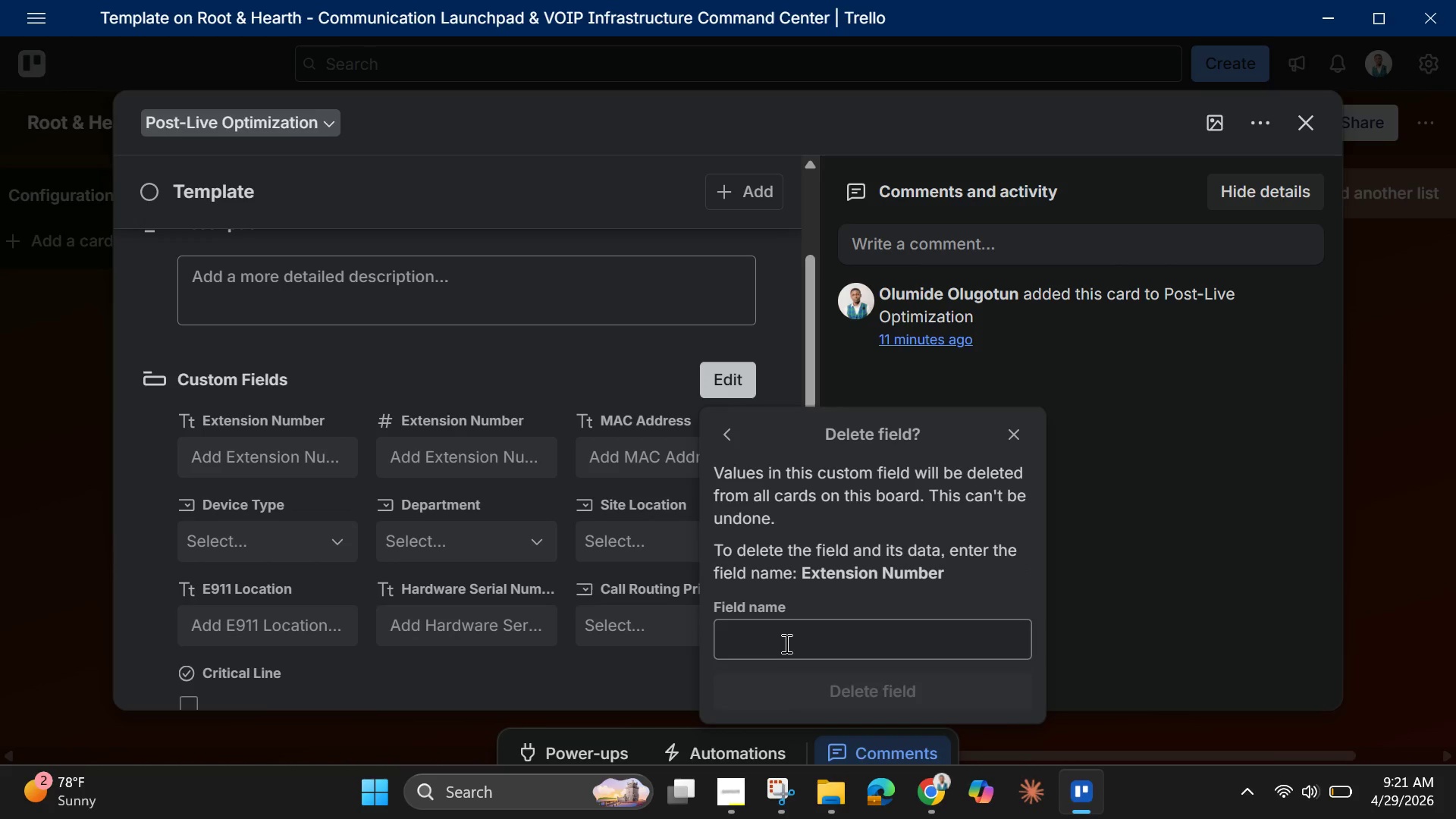 
left_click([785, 639])
 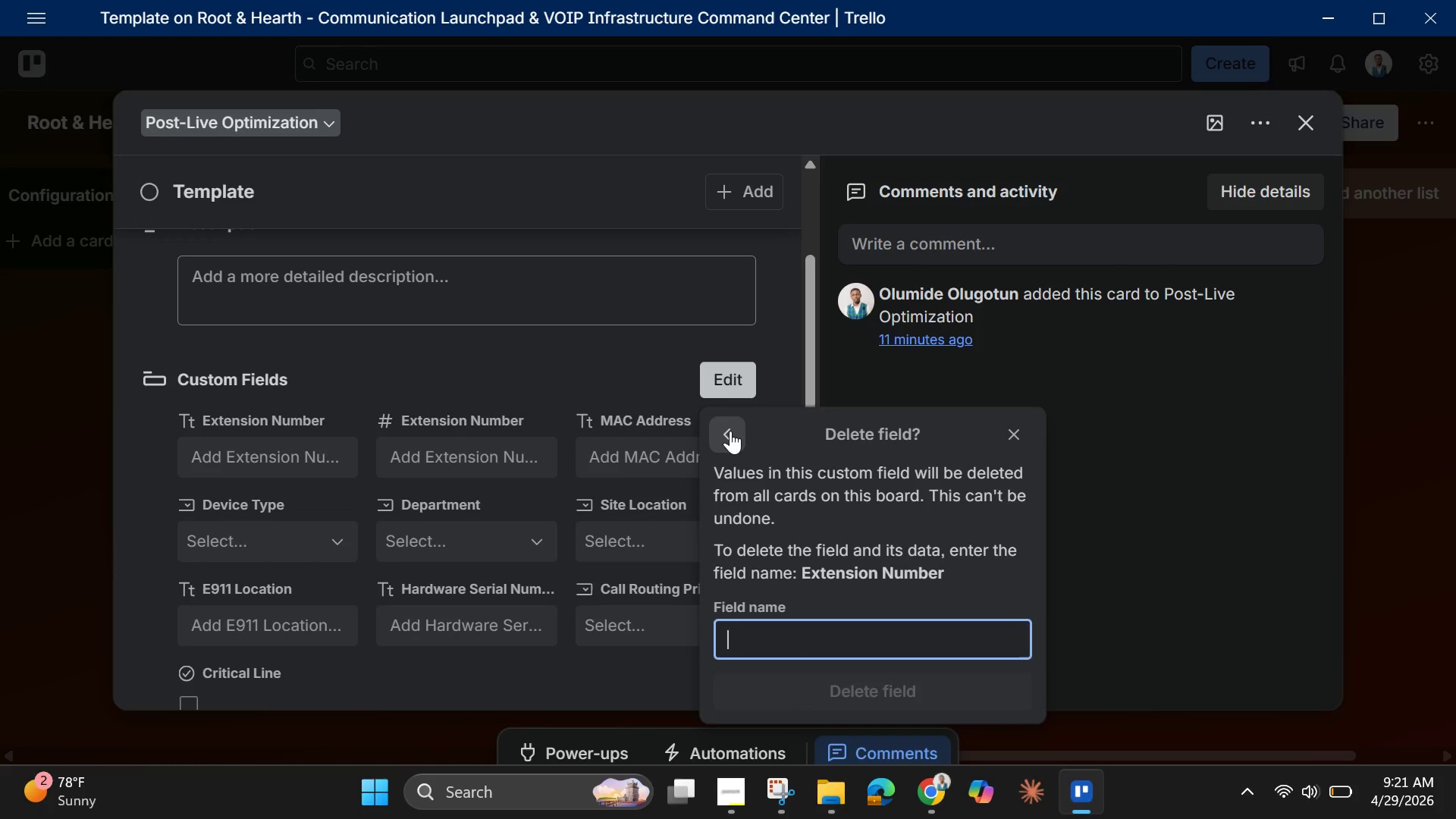 
left_click([730, 431])
 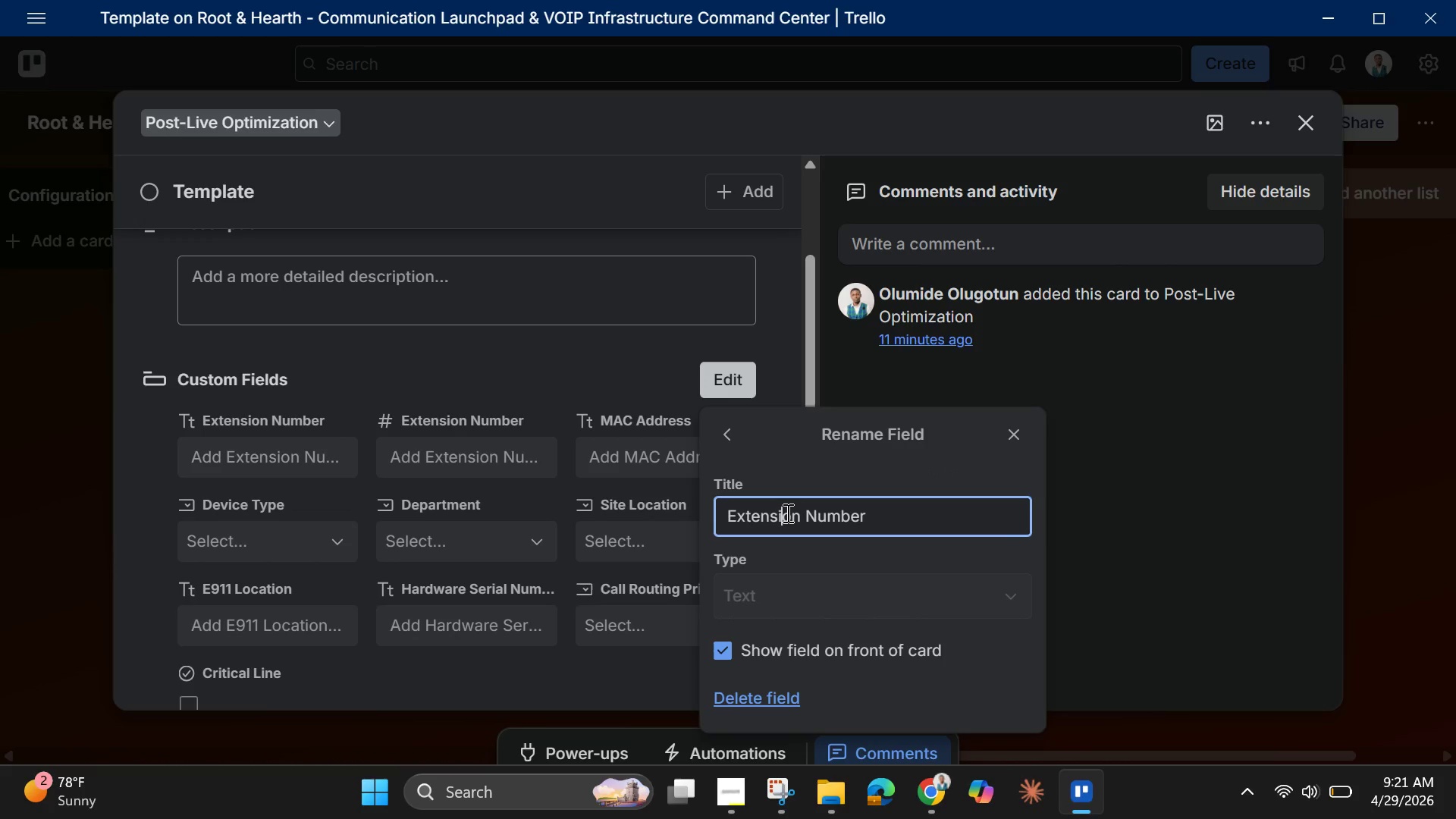 
double_click([786, 513])
 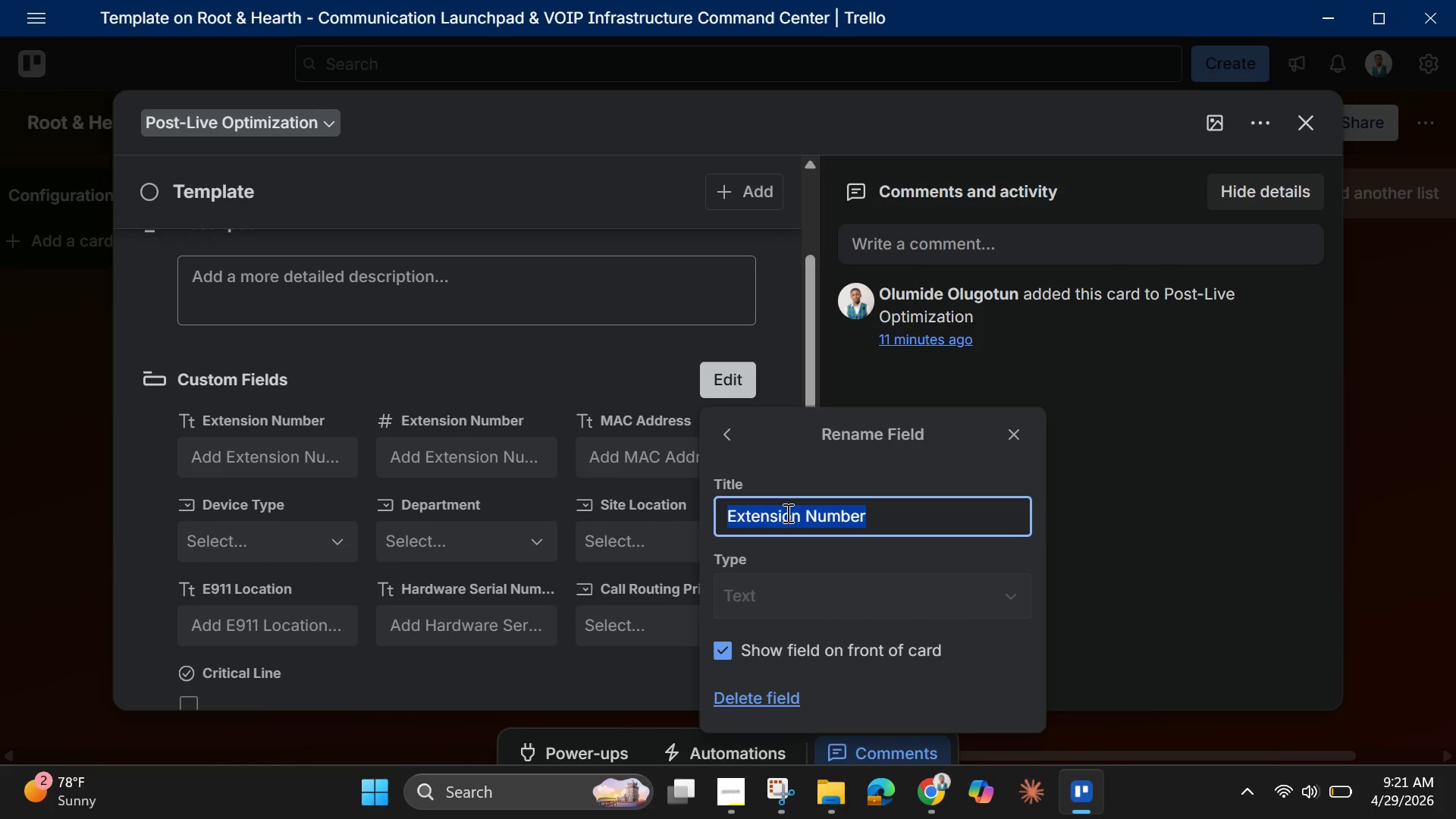 
triple_click([786, 513])
 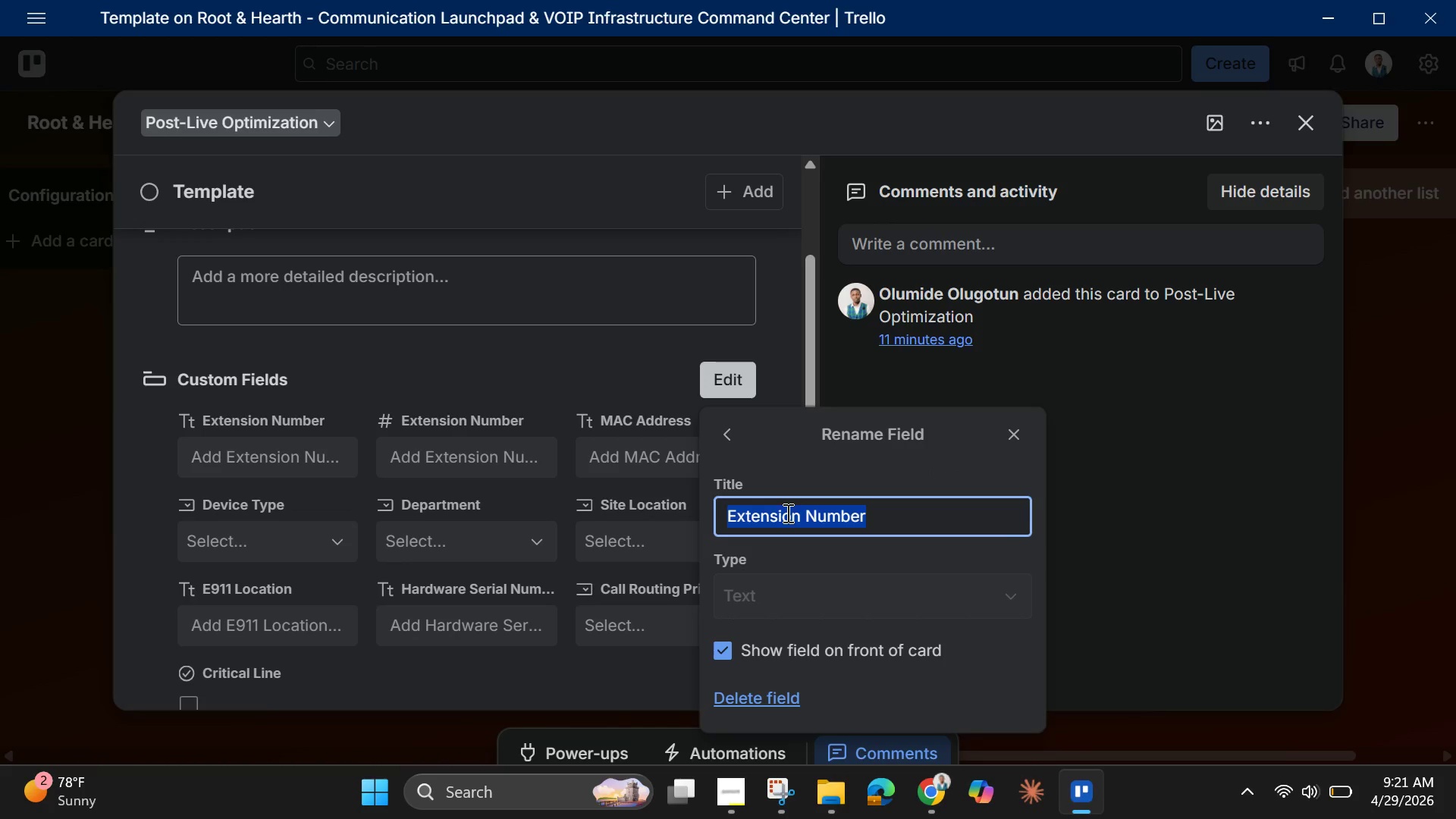 
right_click([786, 513])
 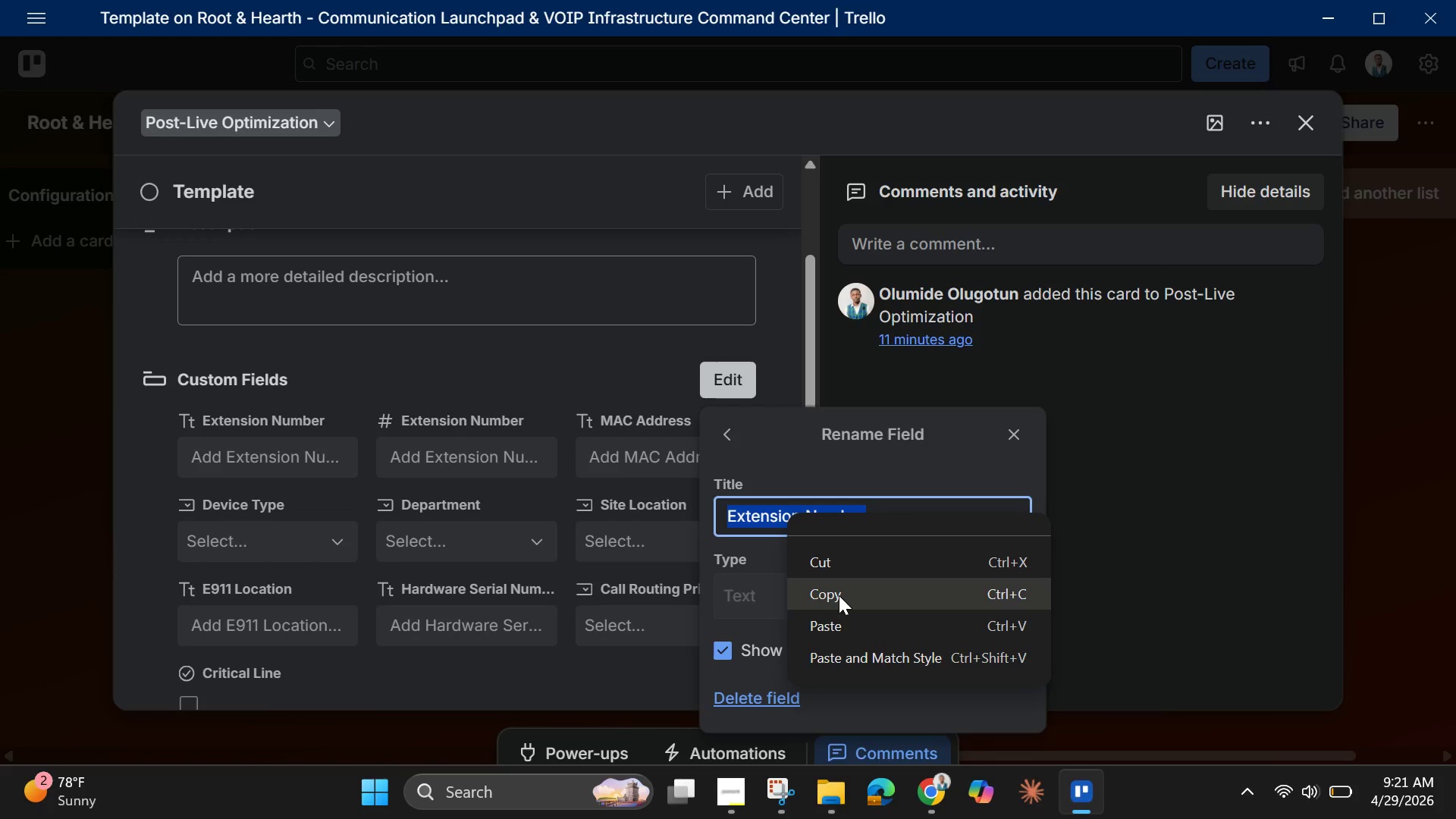 
left_click([839, 595])
 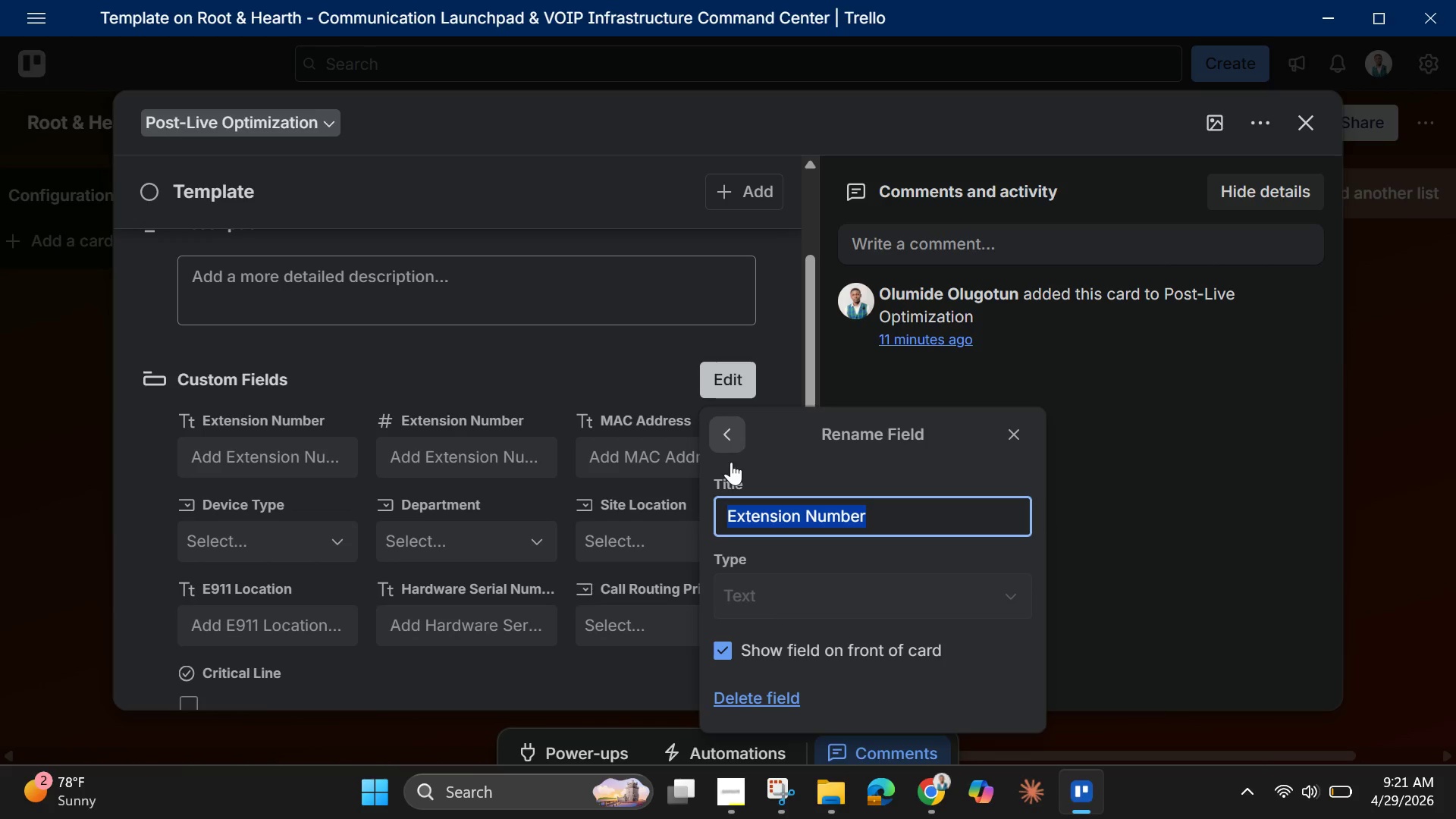 
left_click([747, 703])
 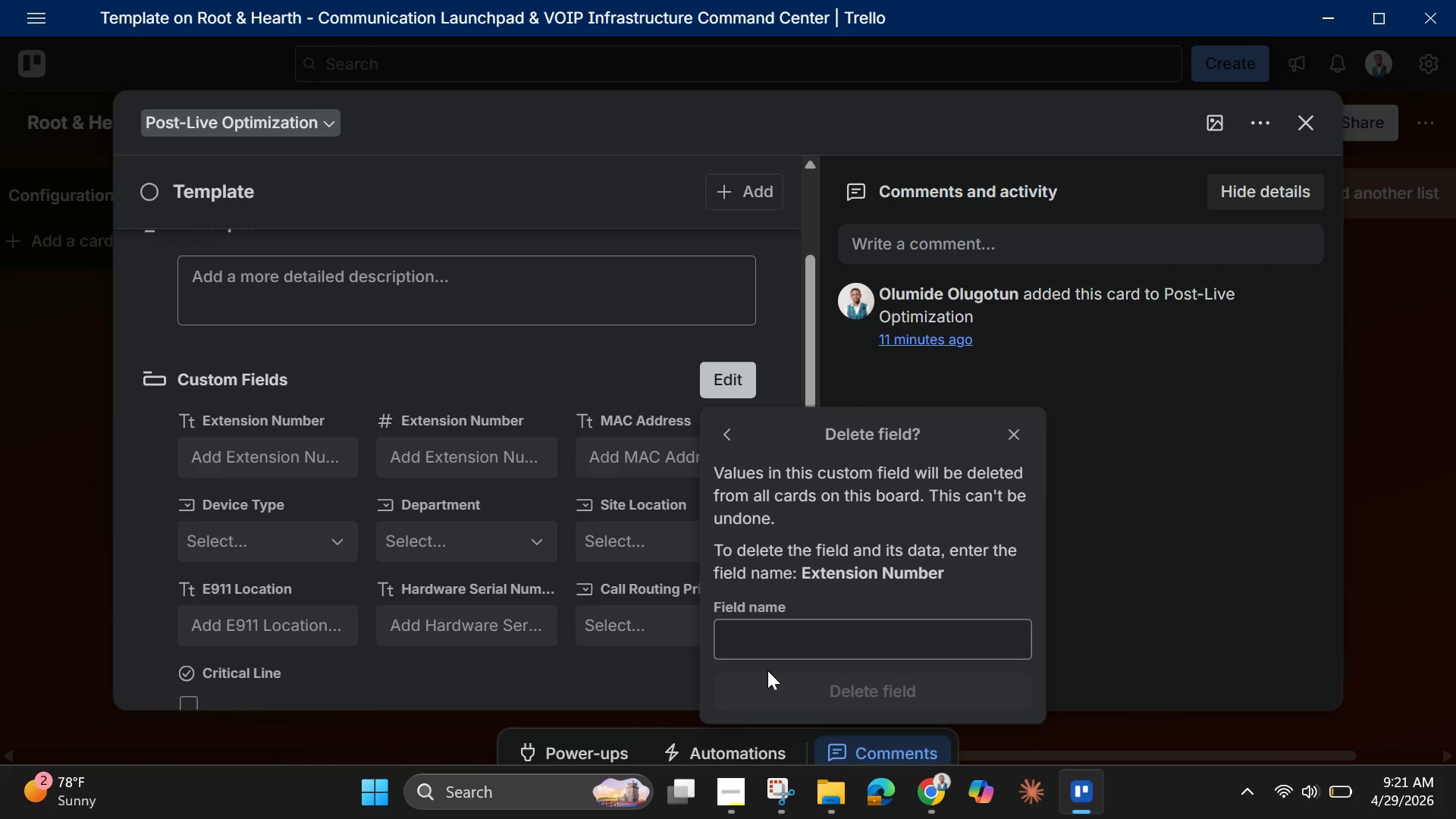 
left_click_drag(start_coordinate=[767, 670], to_coordinate=[767, 660])
 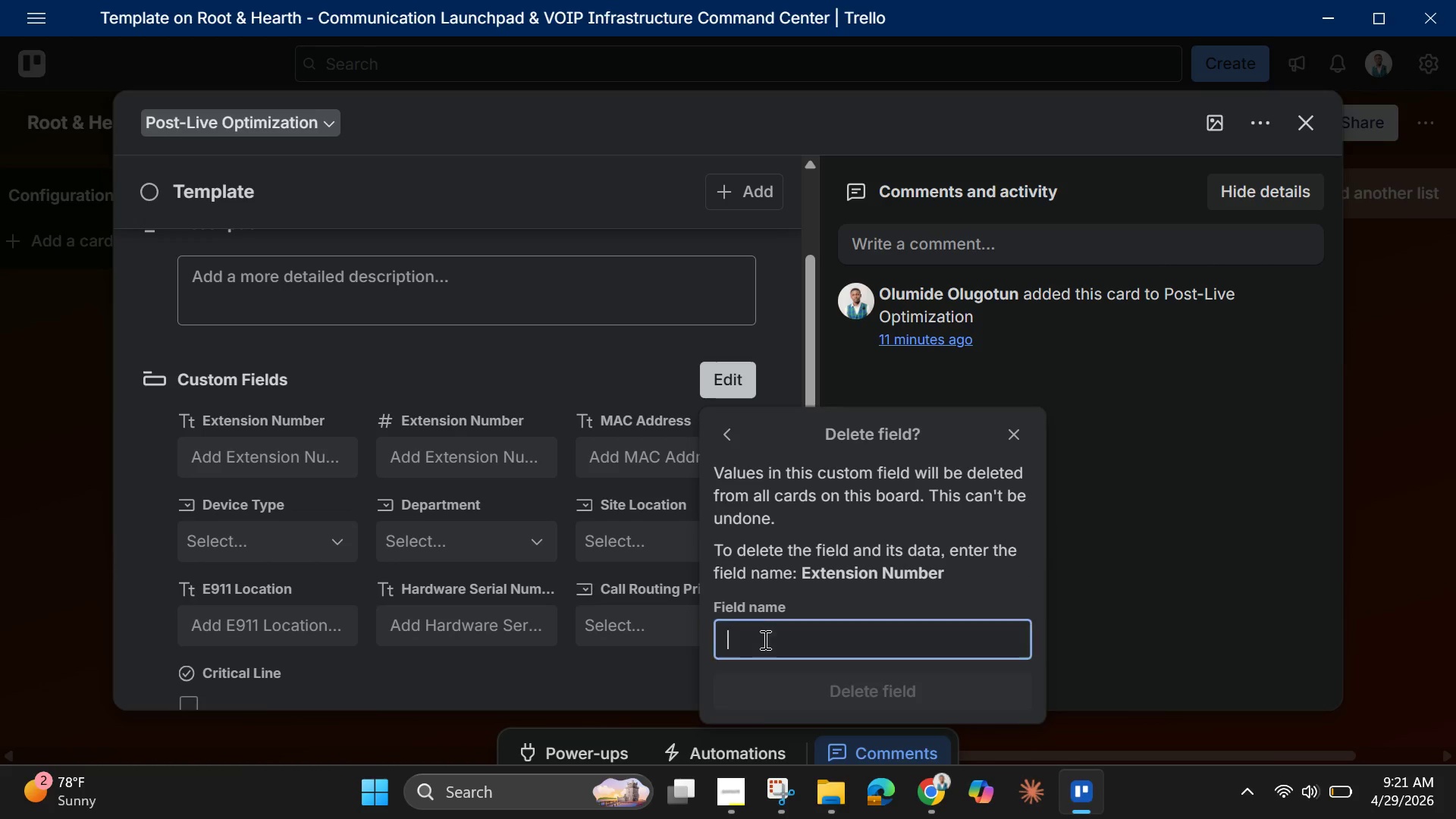 
left_click([764, 639])
 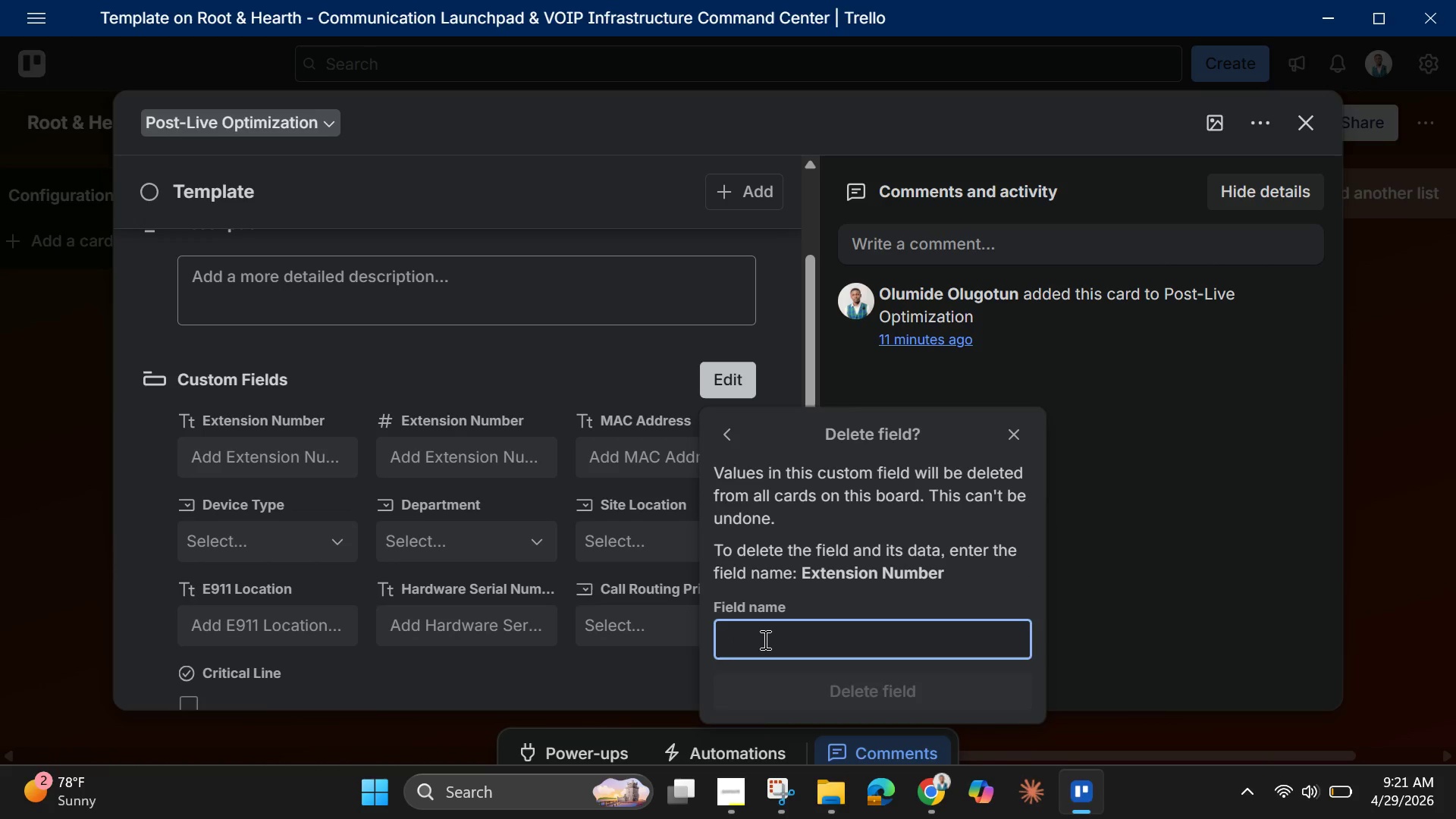 
key(Control+V)
 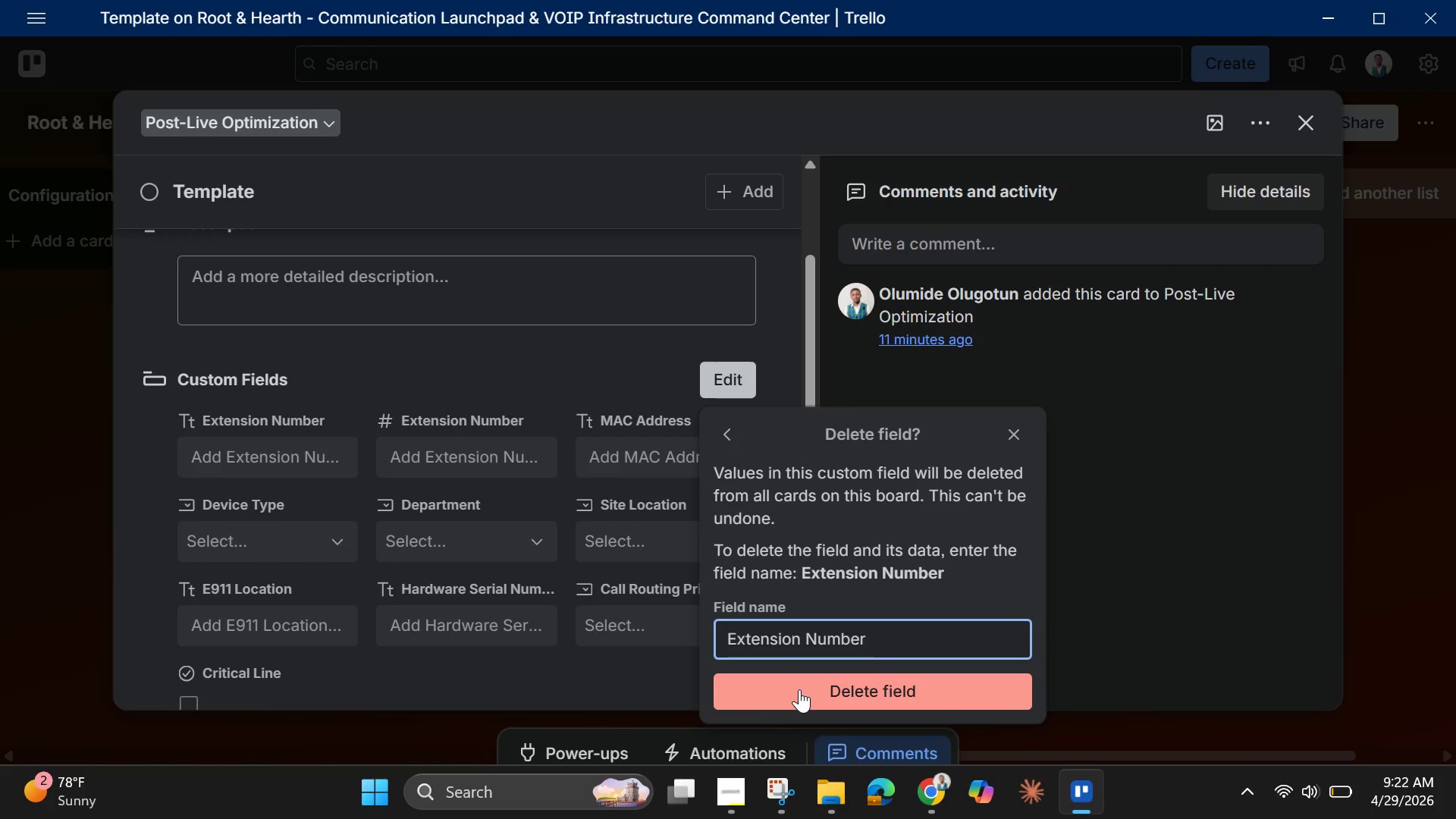 
left_click([799, 689])
 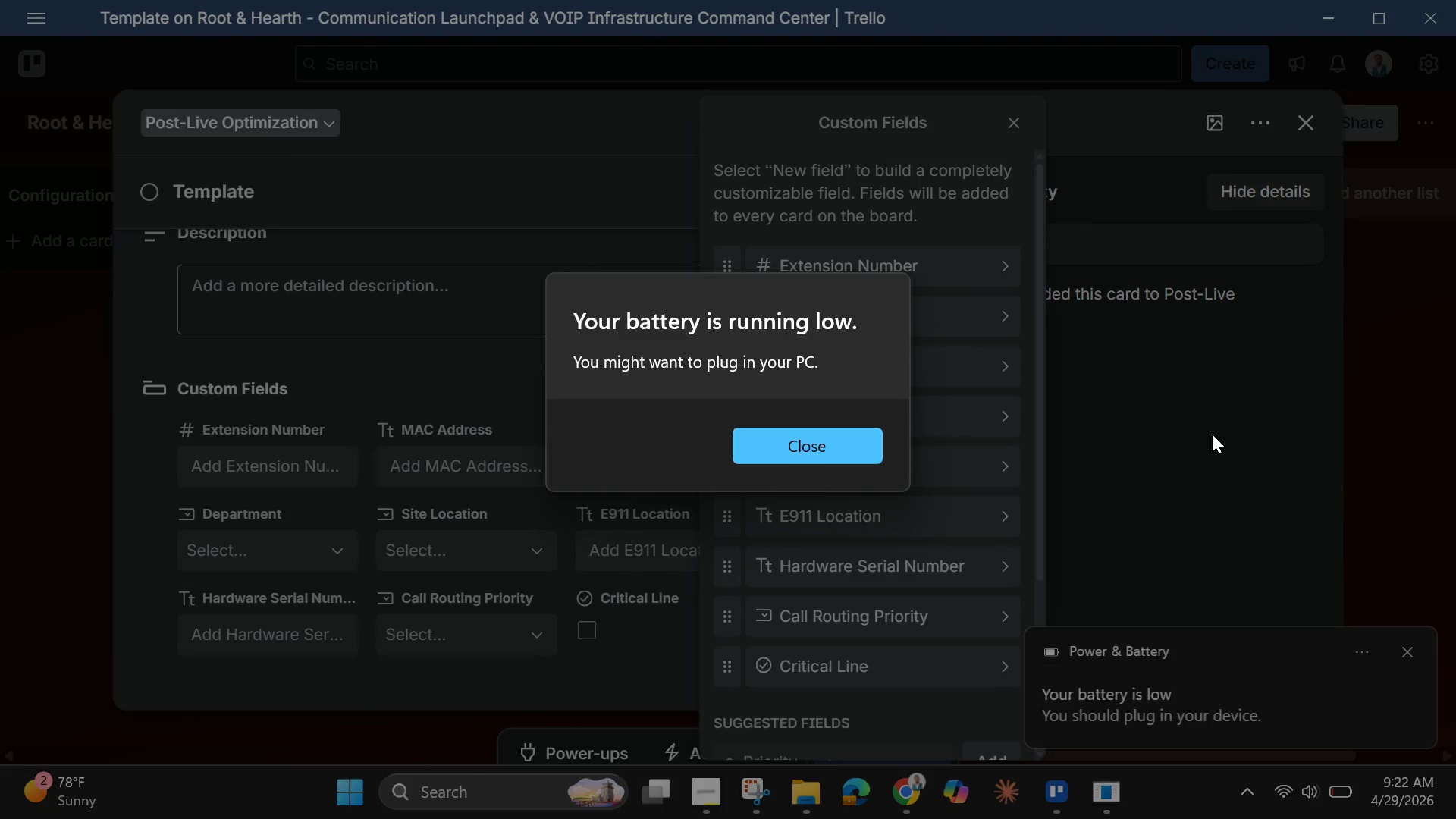 
wait(33.2)
 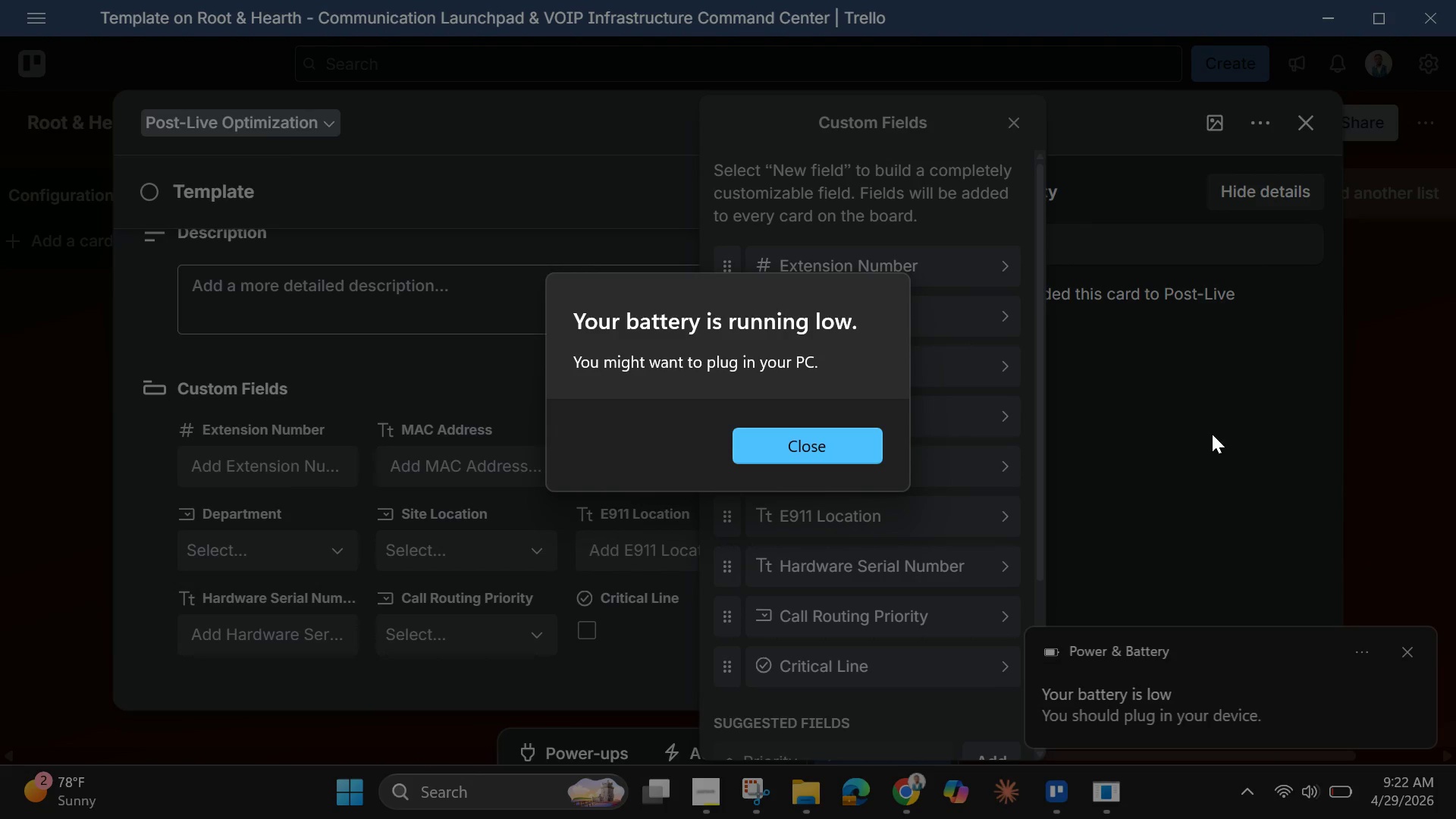 
left_click([803, 454])
 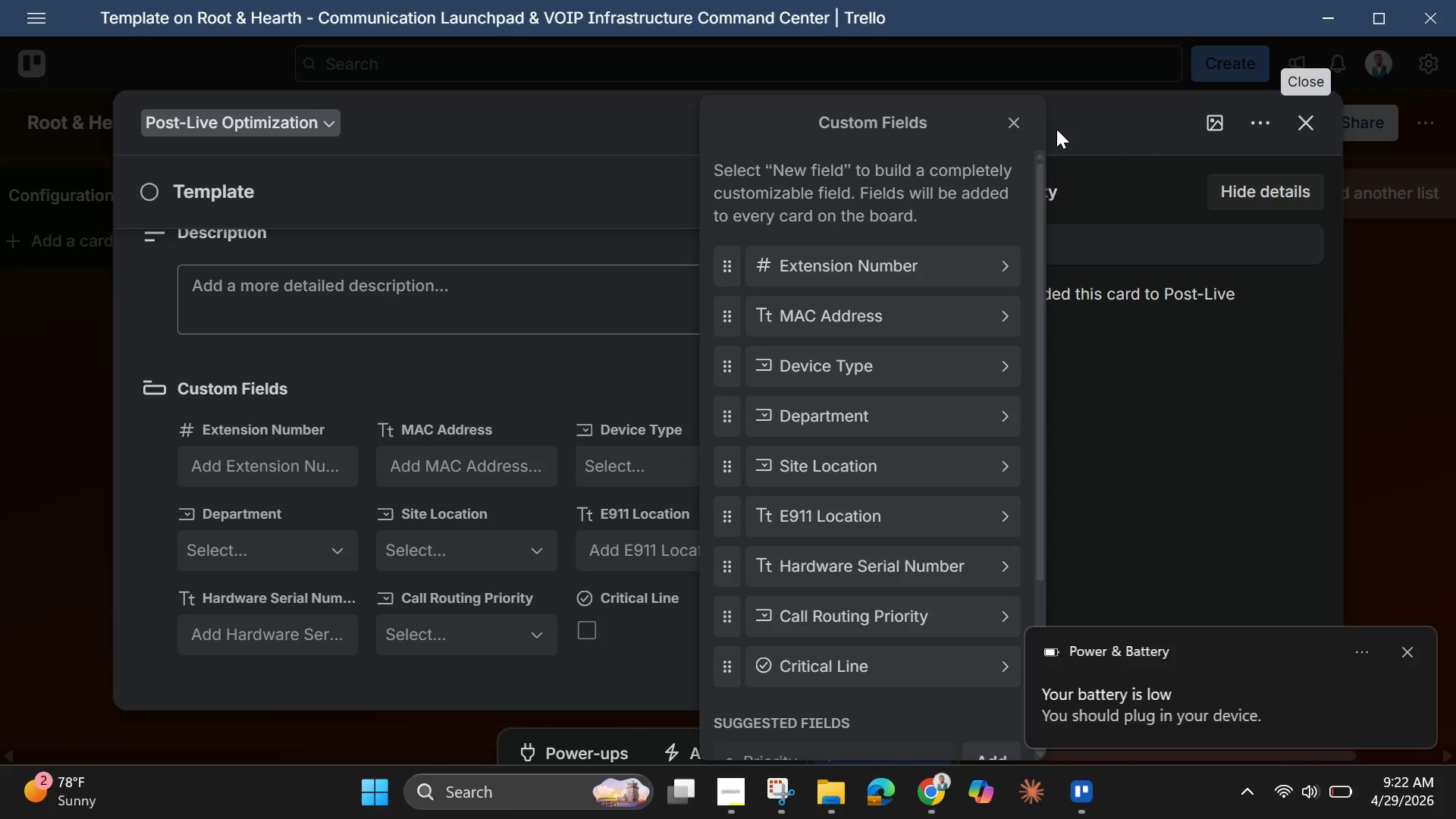 
left_click([1025, 122])
 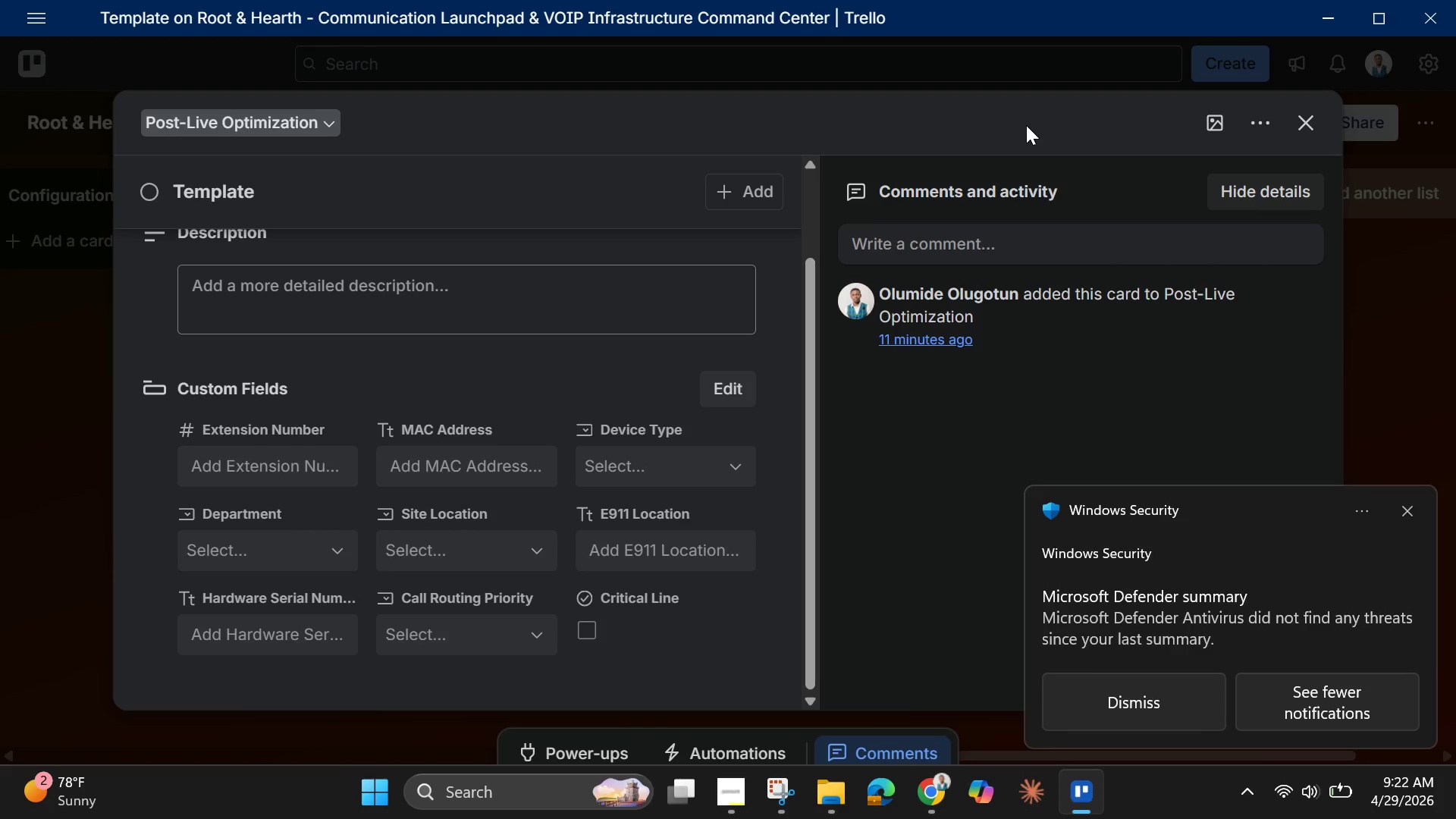 
wait(26.73)
 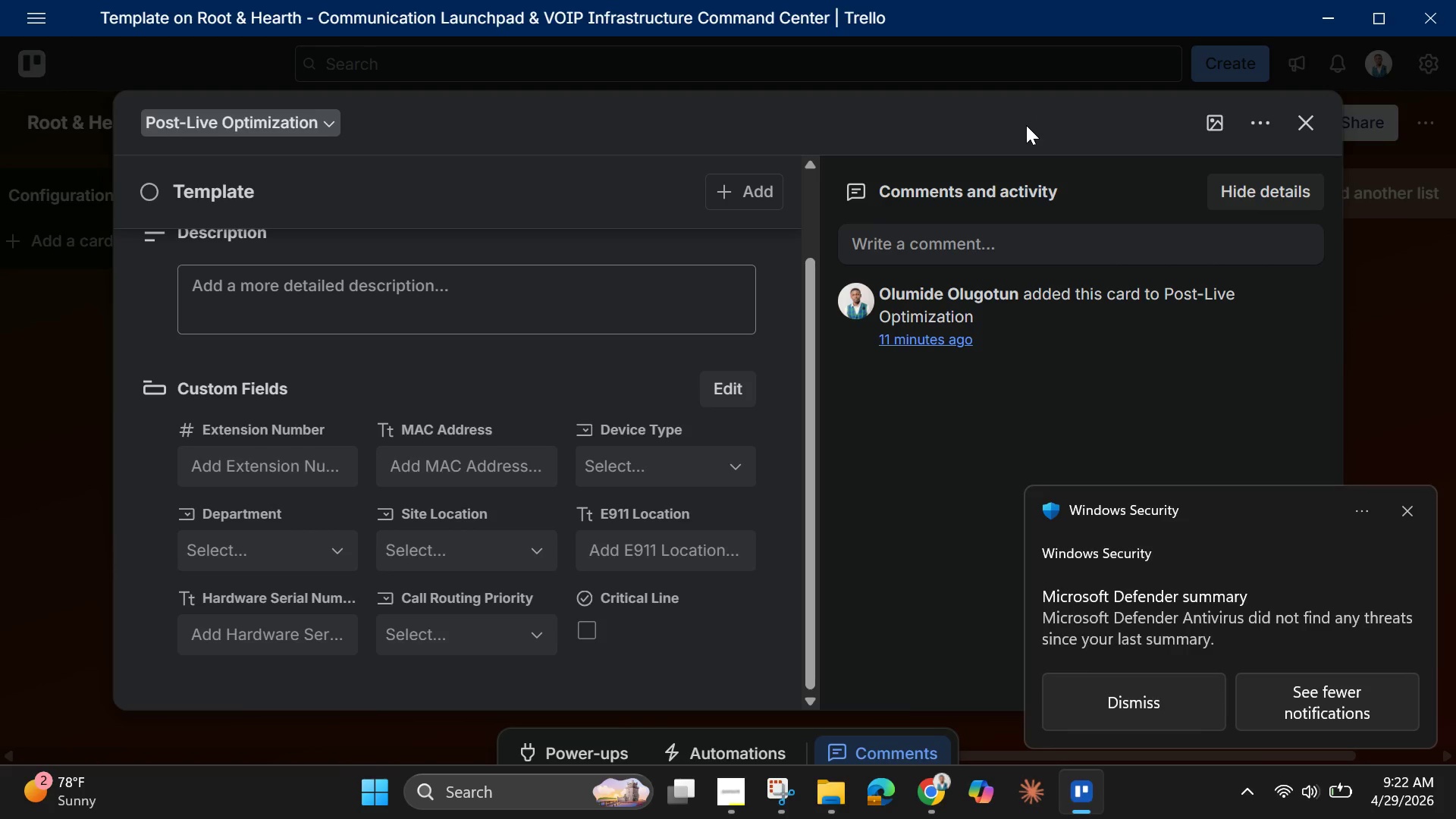 
left_click([1417, 508])
 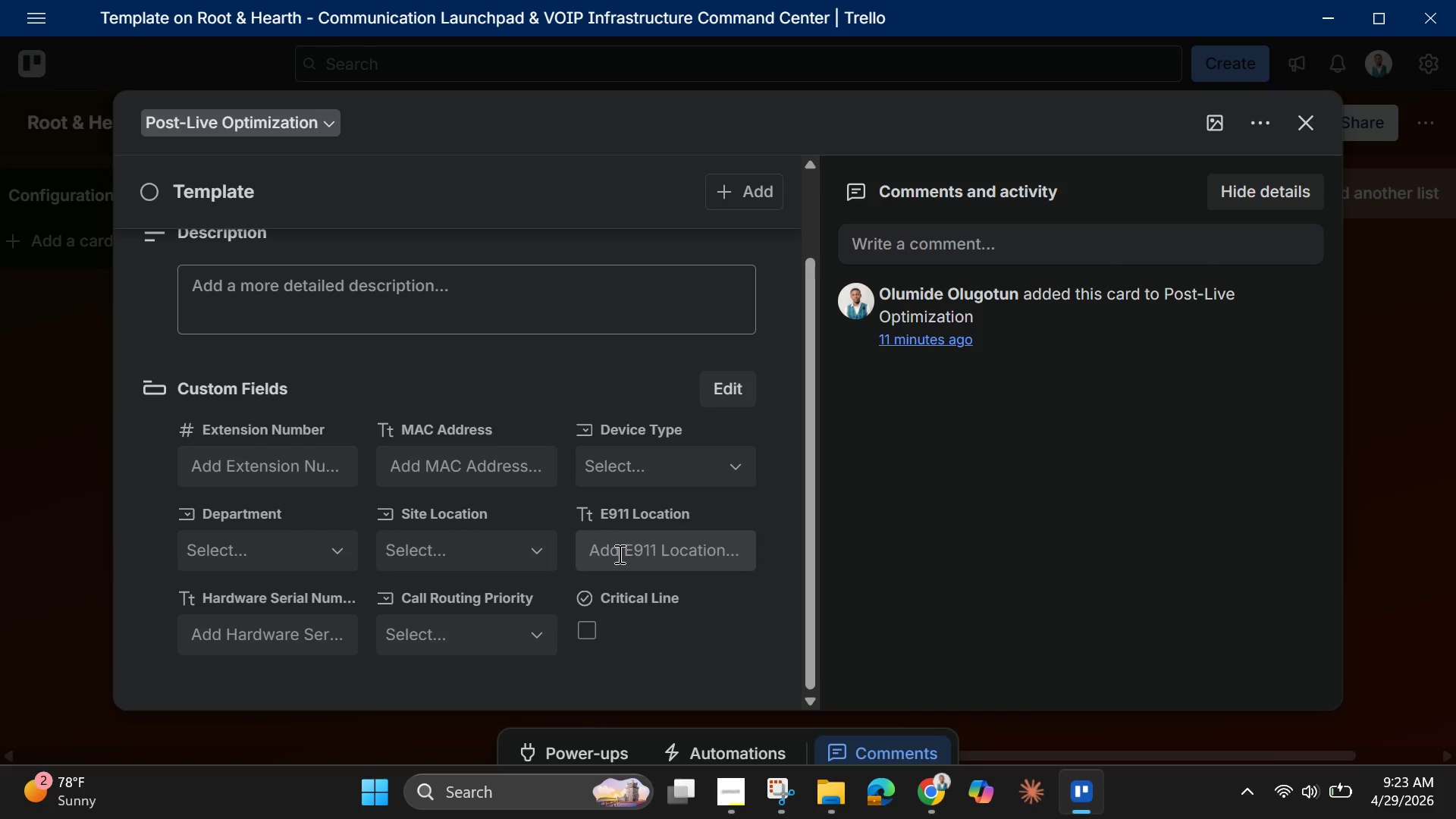 
wait(8.58)
 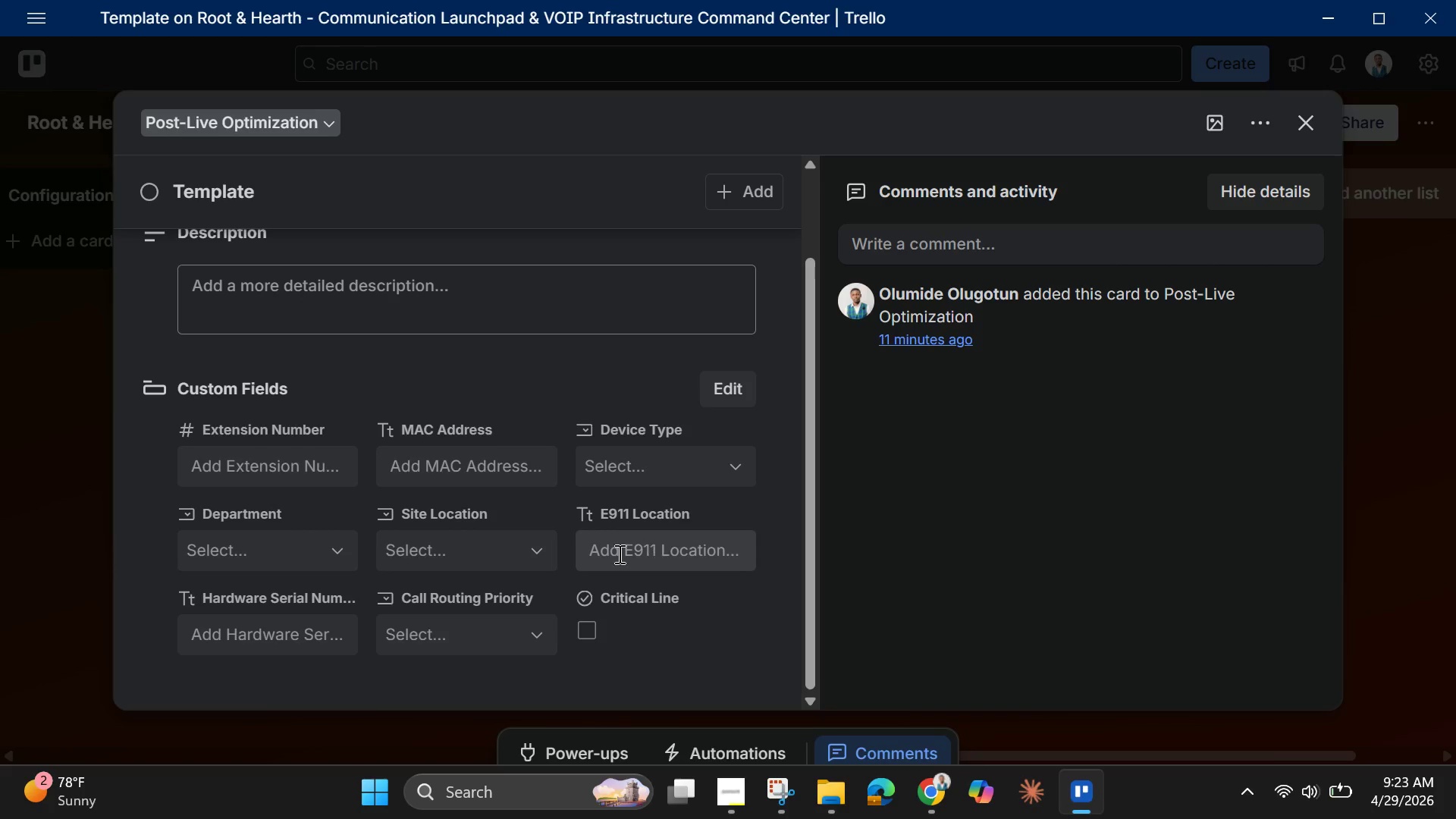 
scroll: coordinate [332, 558], scroll_direction: down, amount: 1.0
 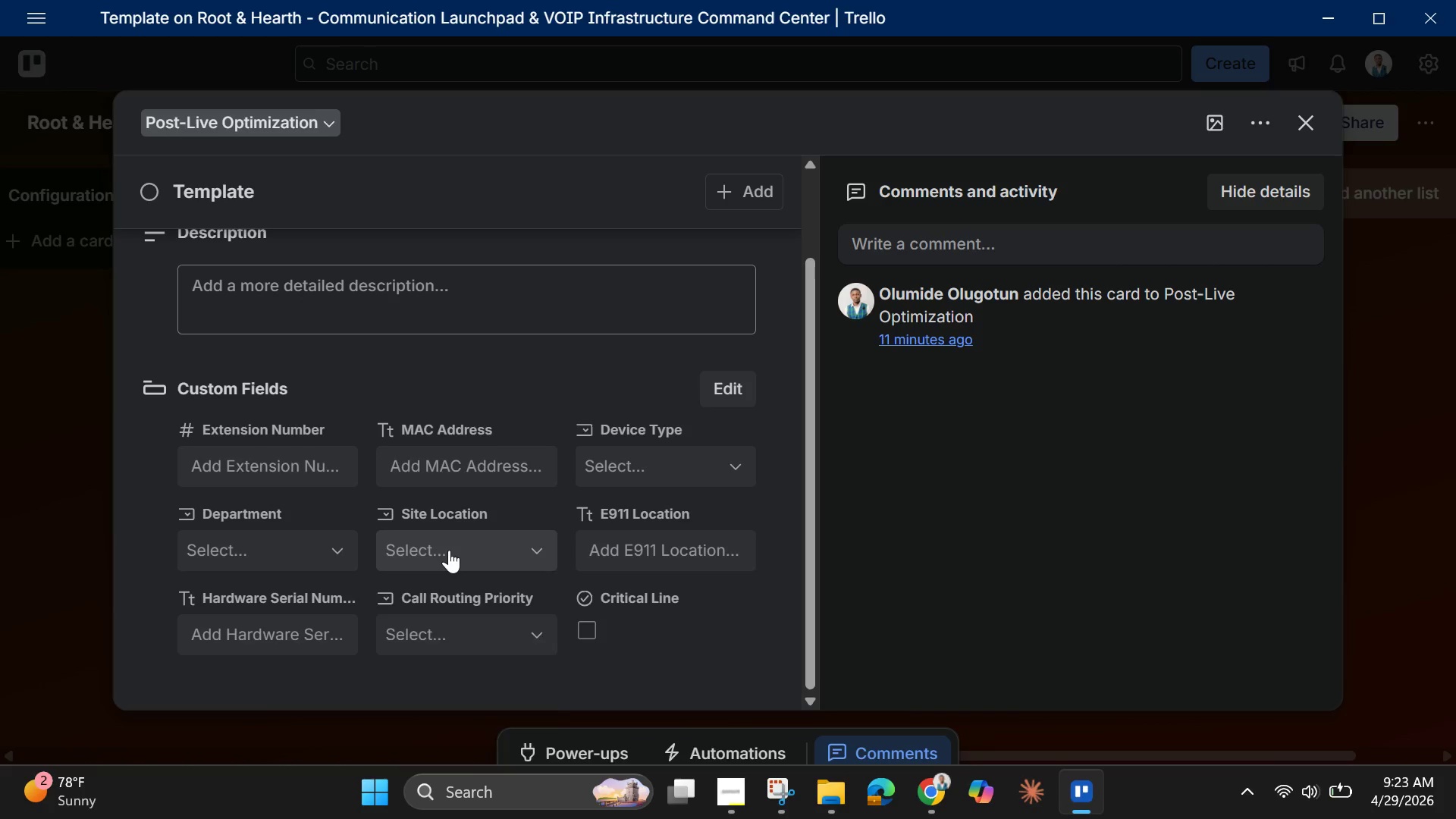 
left_click([449, 550])
 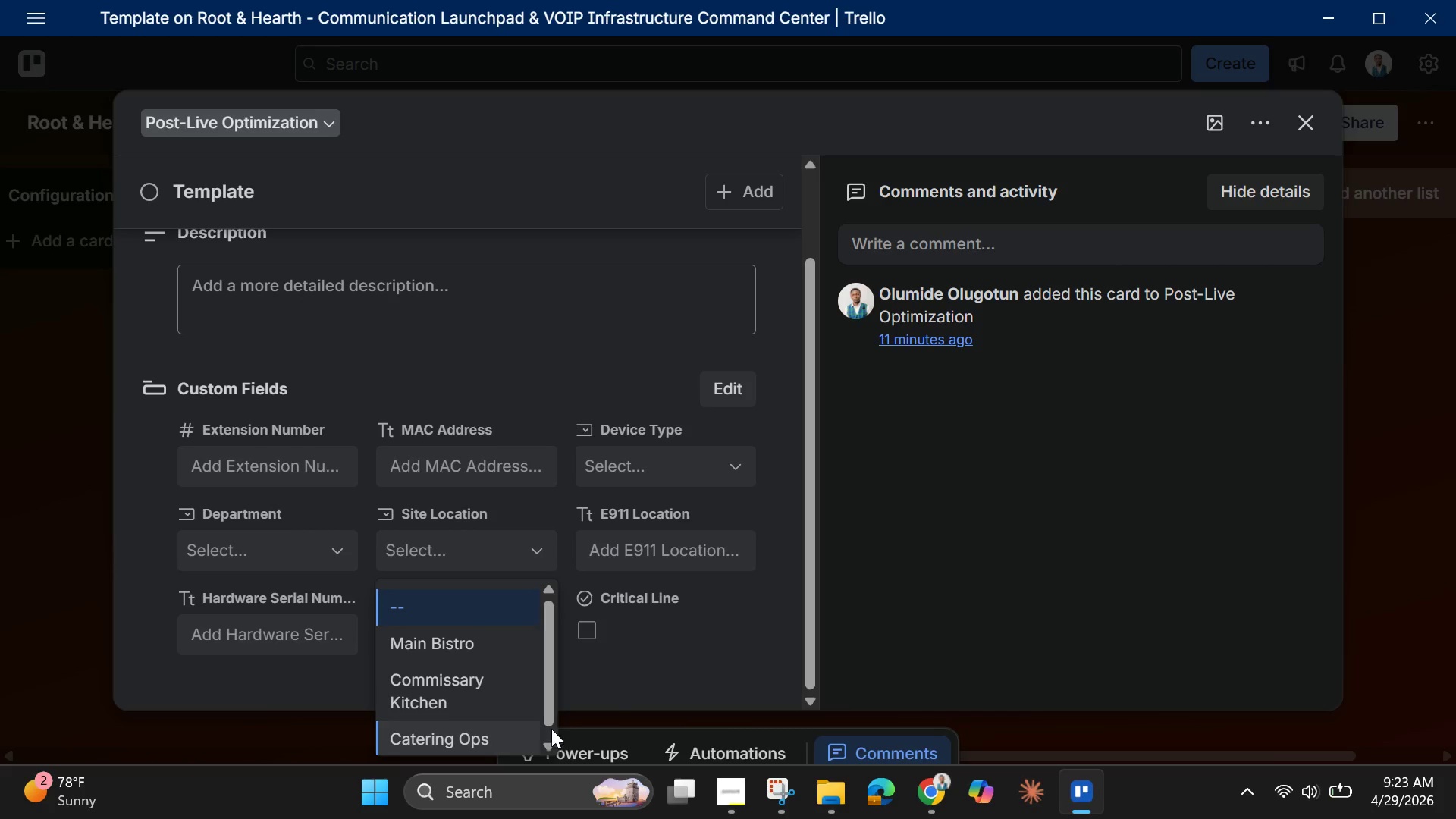 
wait(5.19)
 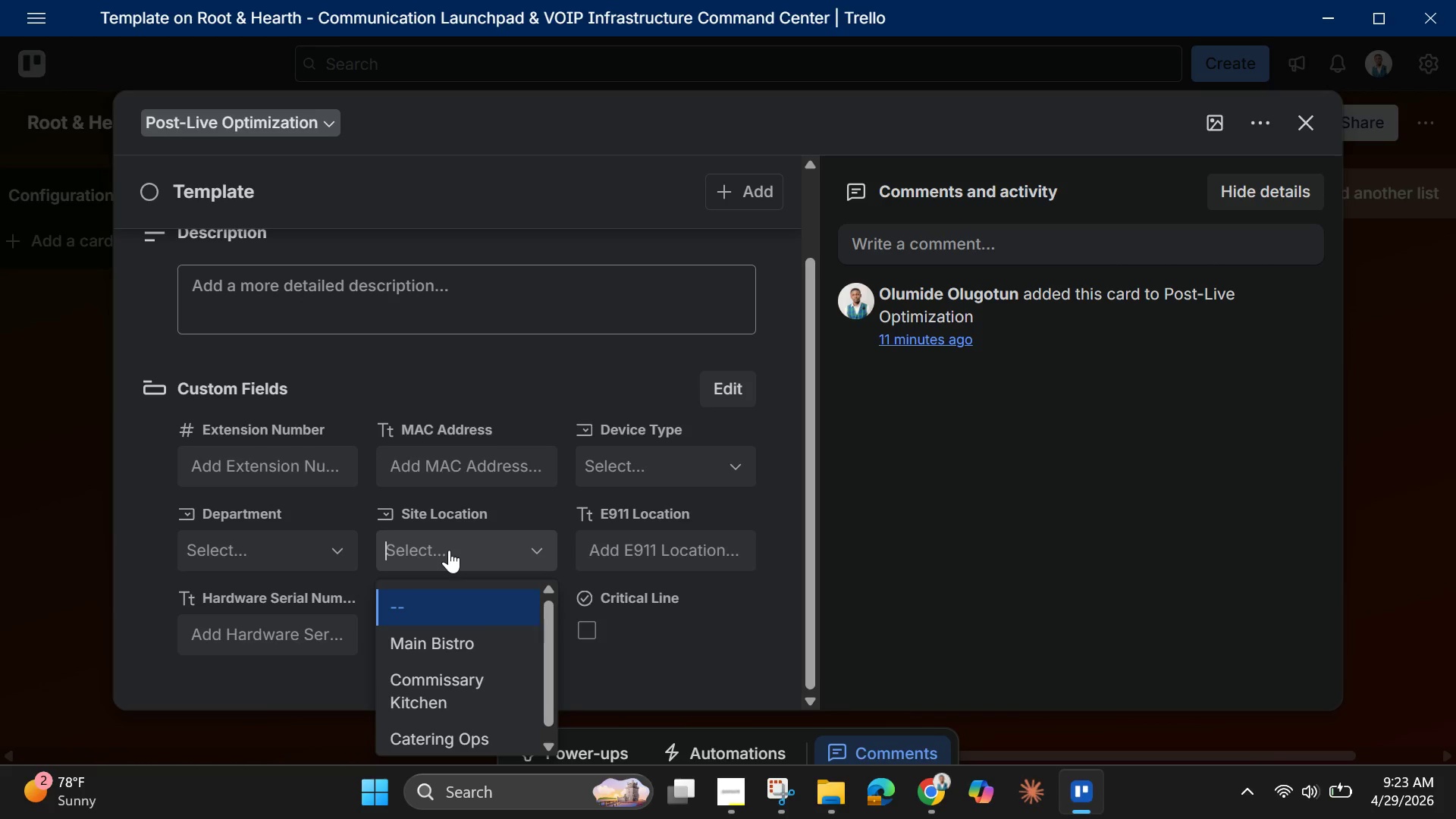 
left_click([686, 667])
 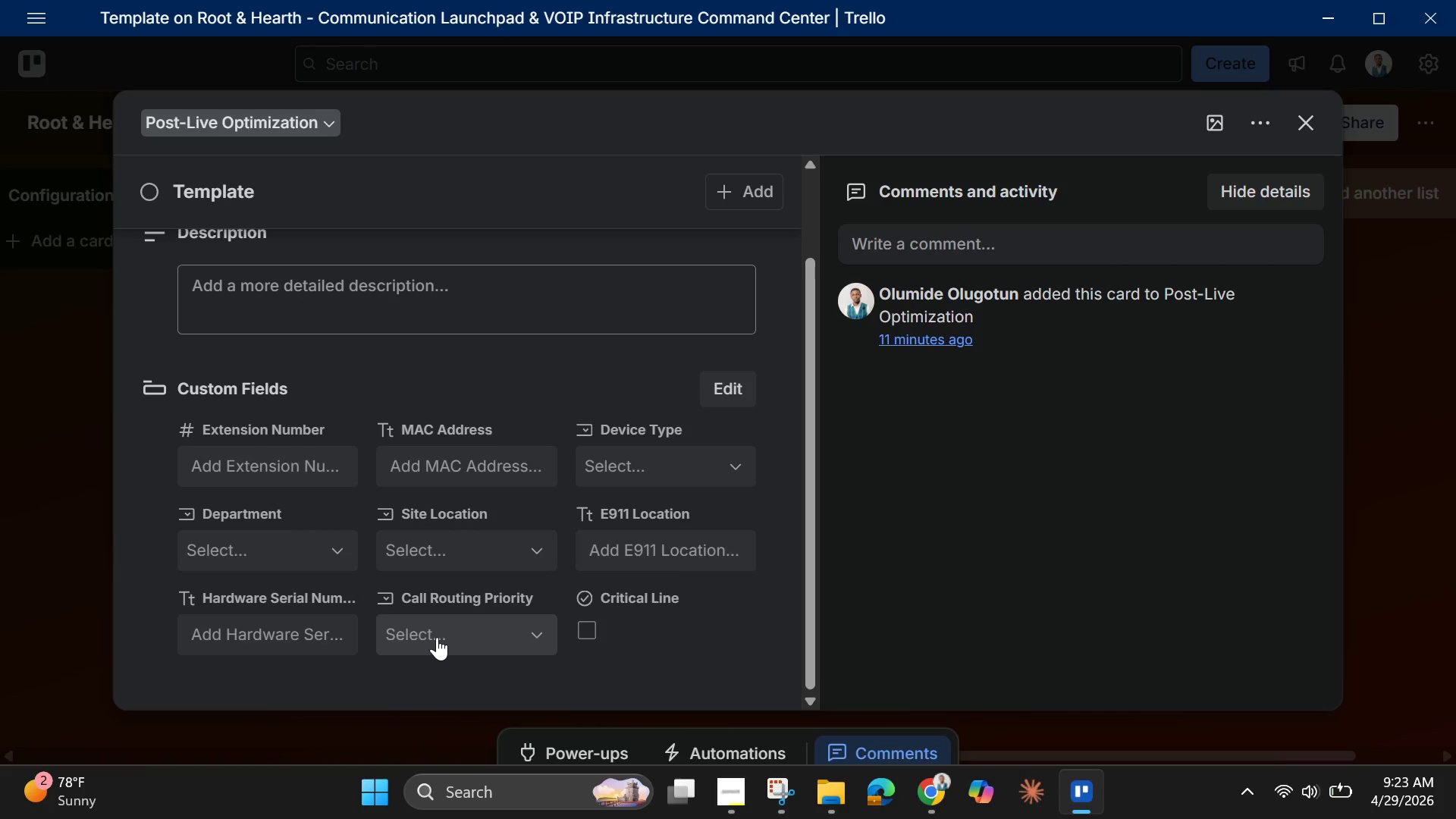 
wait(6.97)
 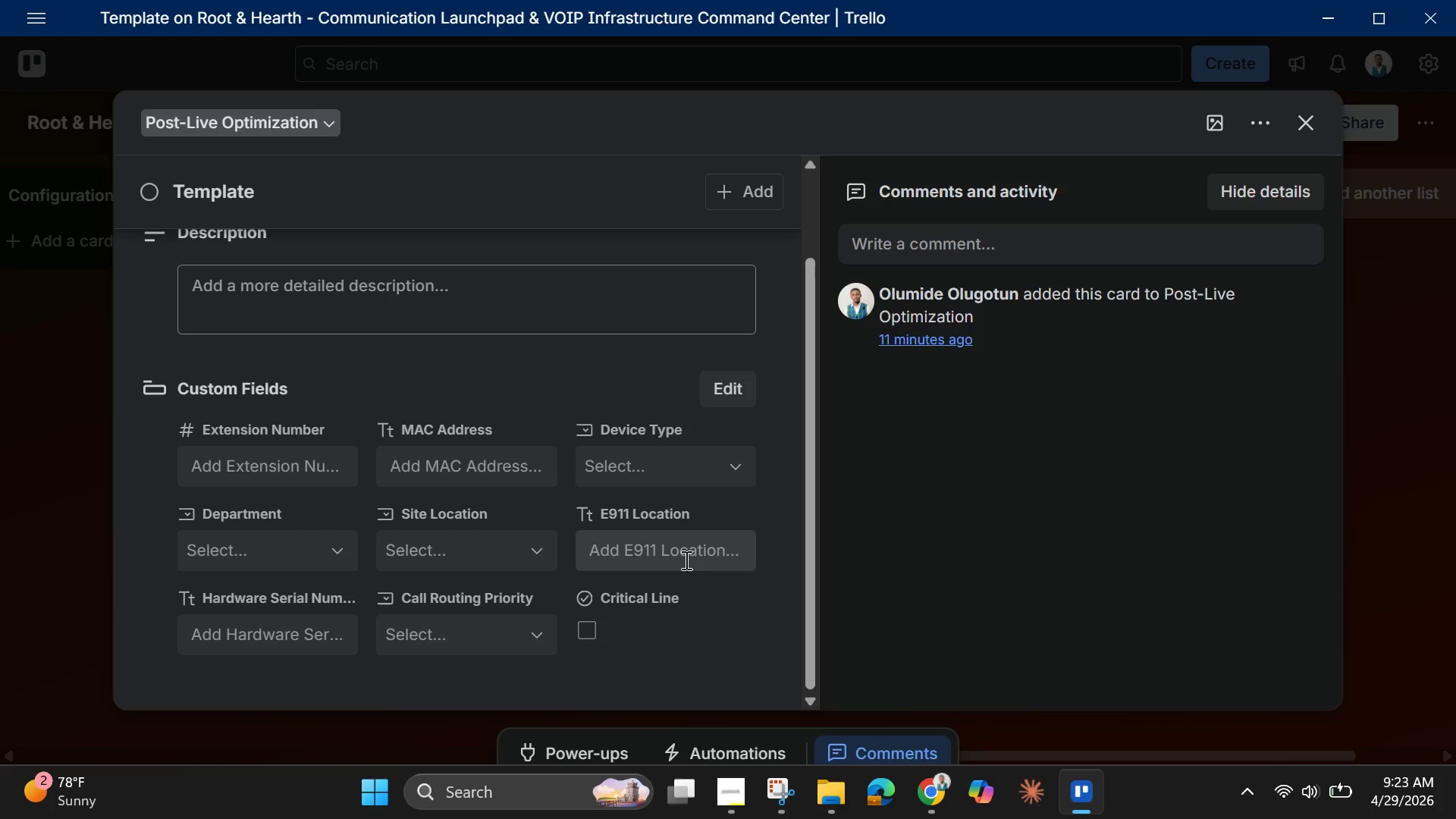 
left_click([437, 637])
 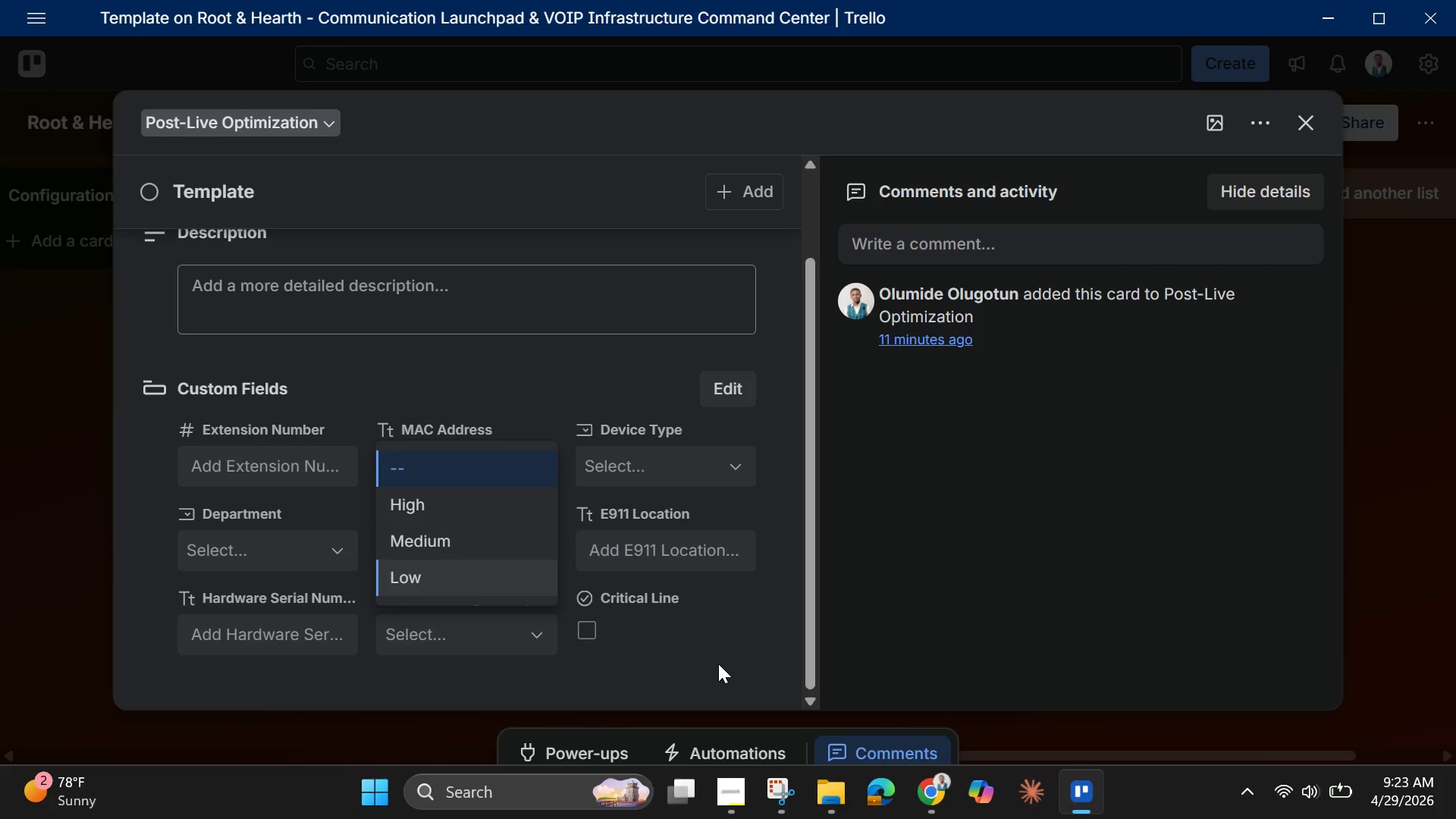 
wait(18.55)
 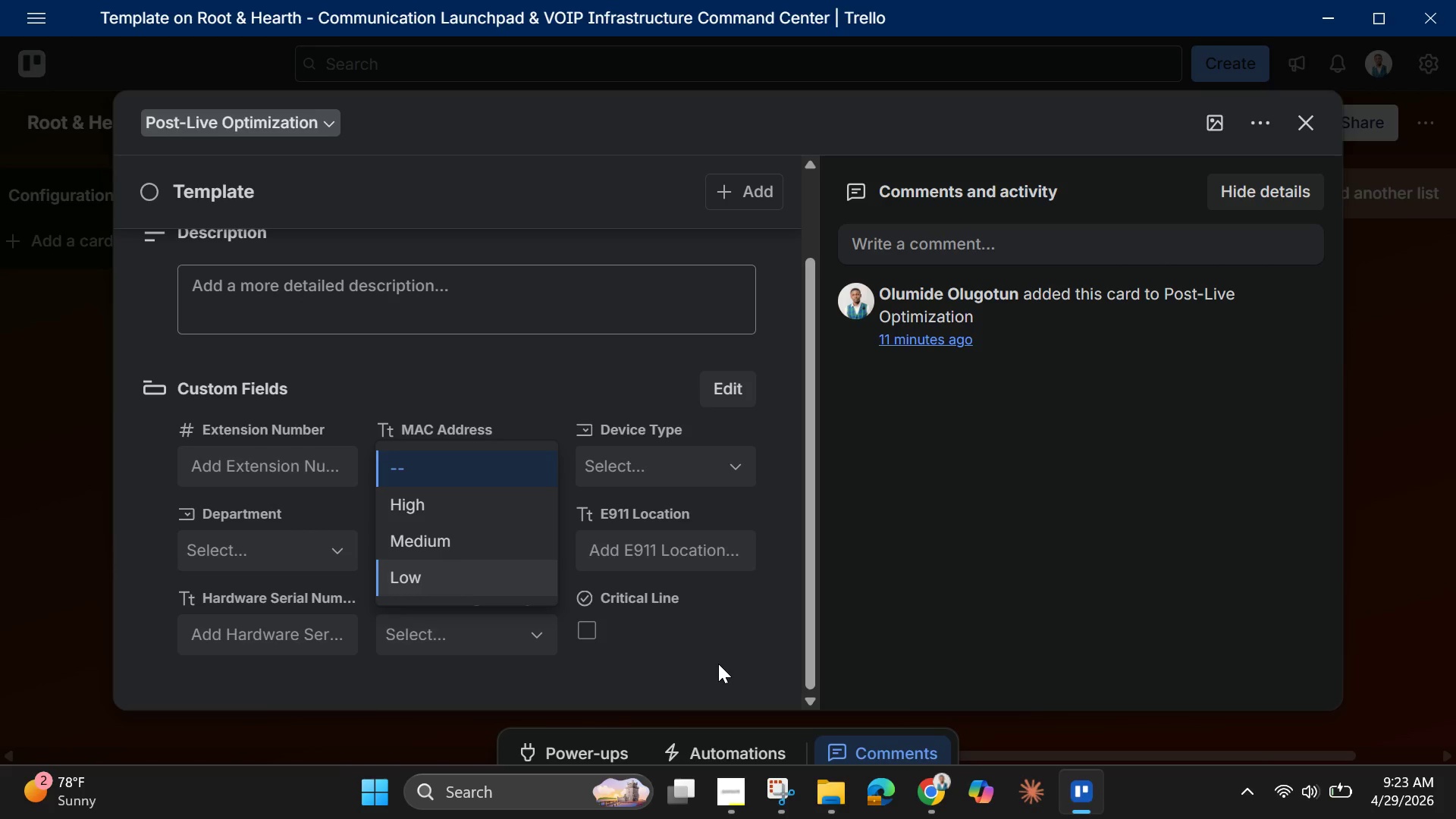 
left_click([189, 180])
 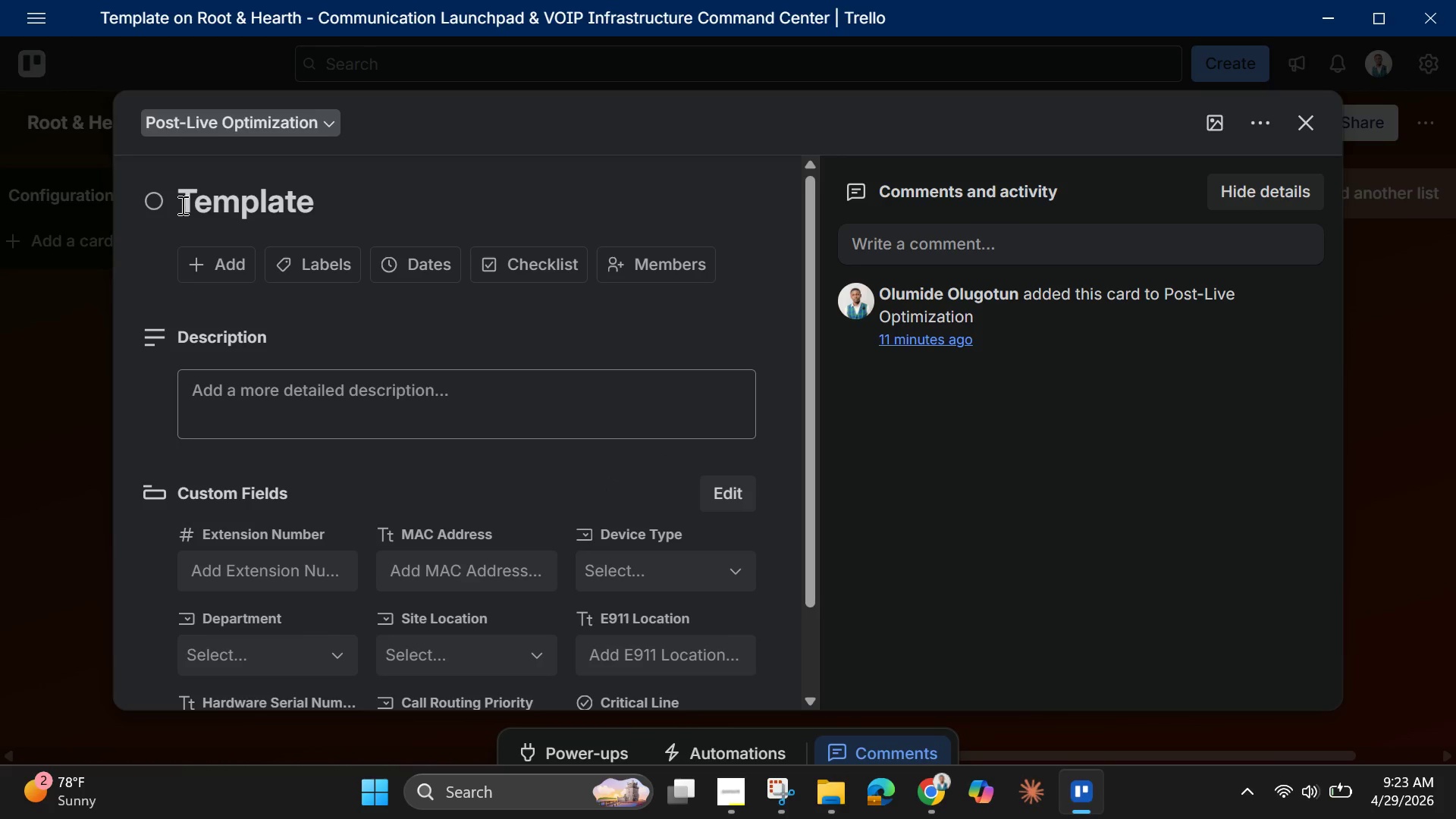 
left_click([181, 205])
 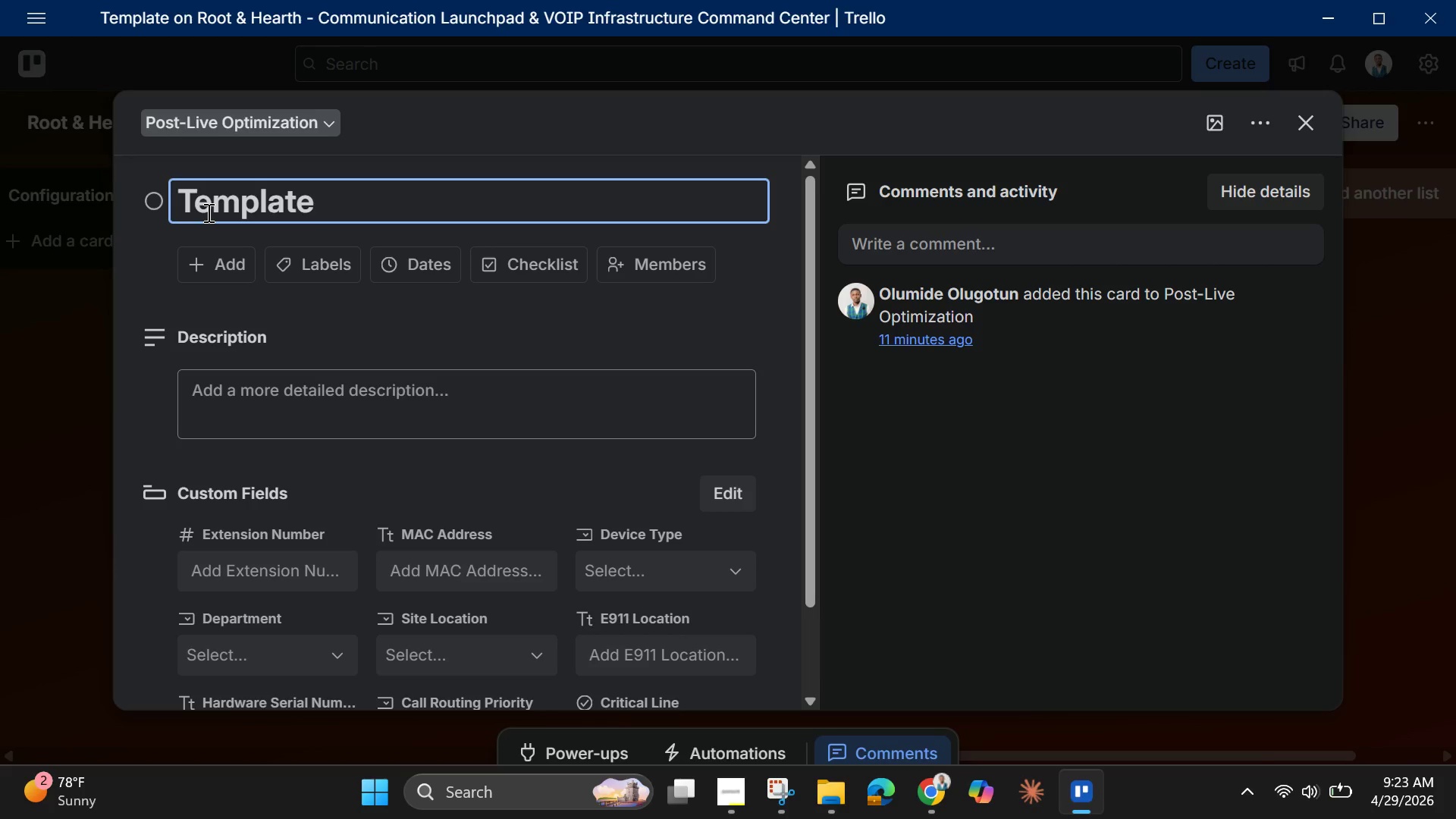 
wait(8.14)
 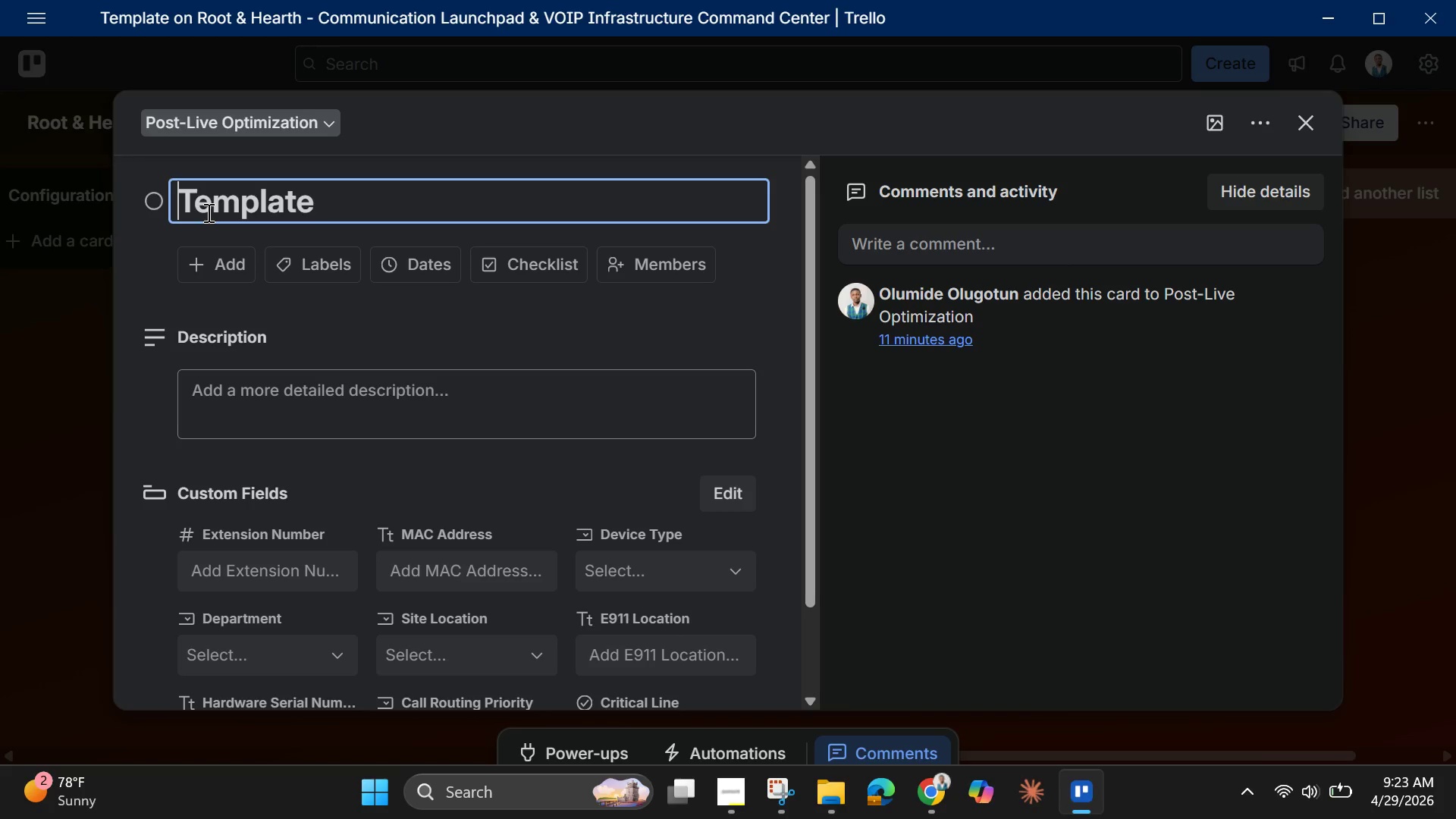 
type(New )
 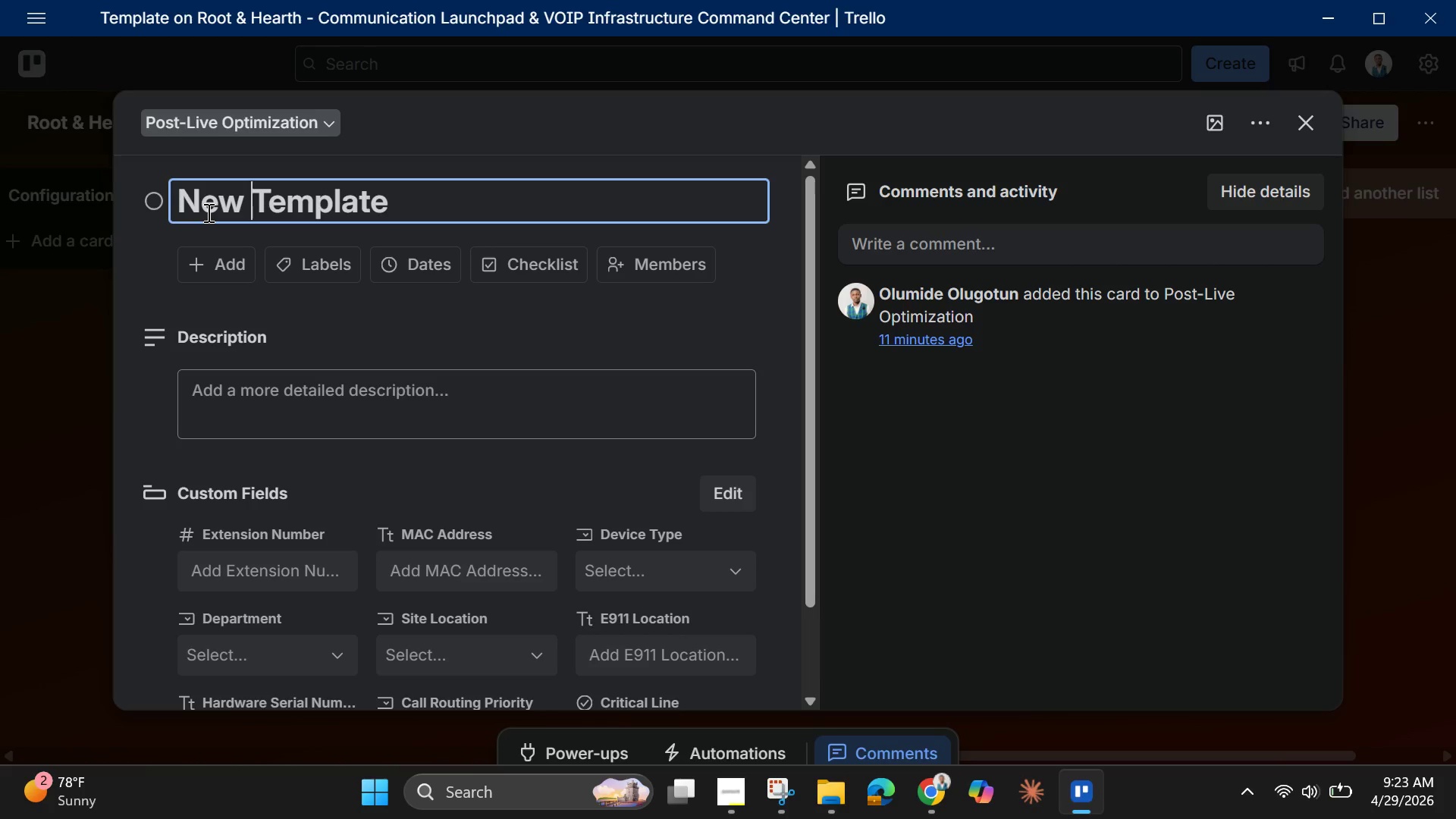 
key(Control+ControlLeft)
 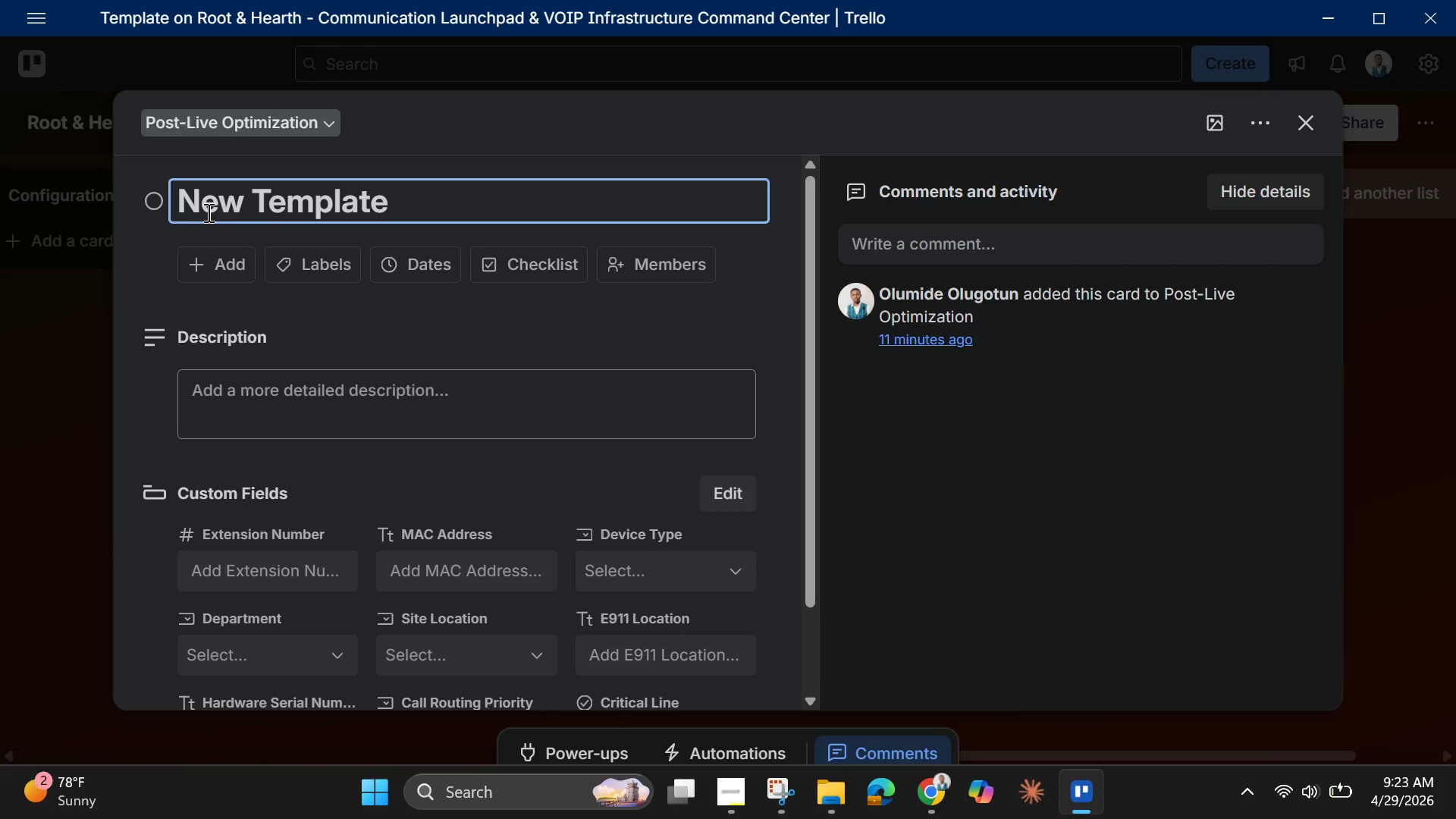 
type(Extension Setup )
 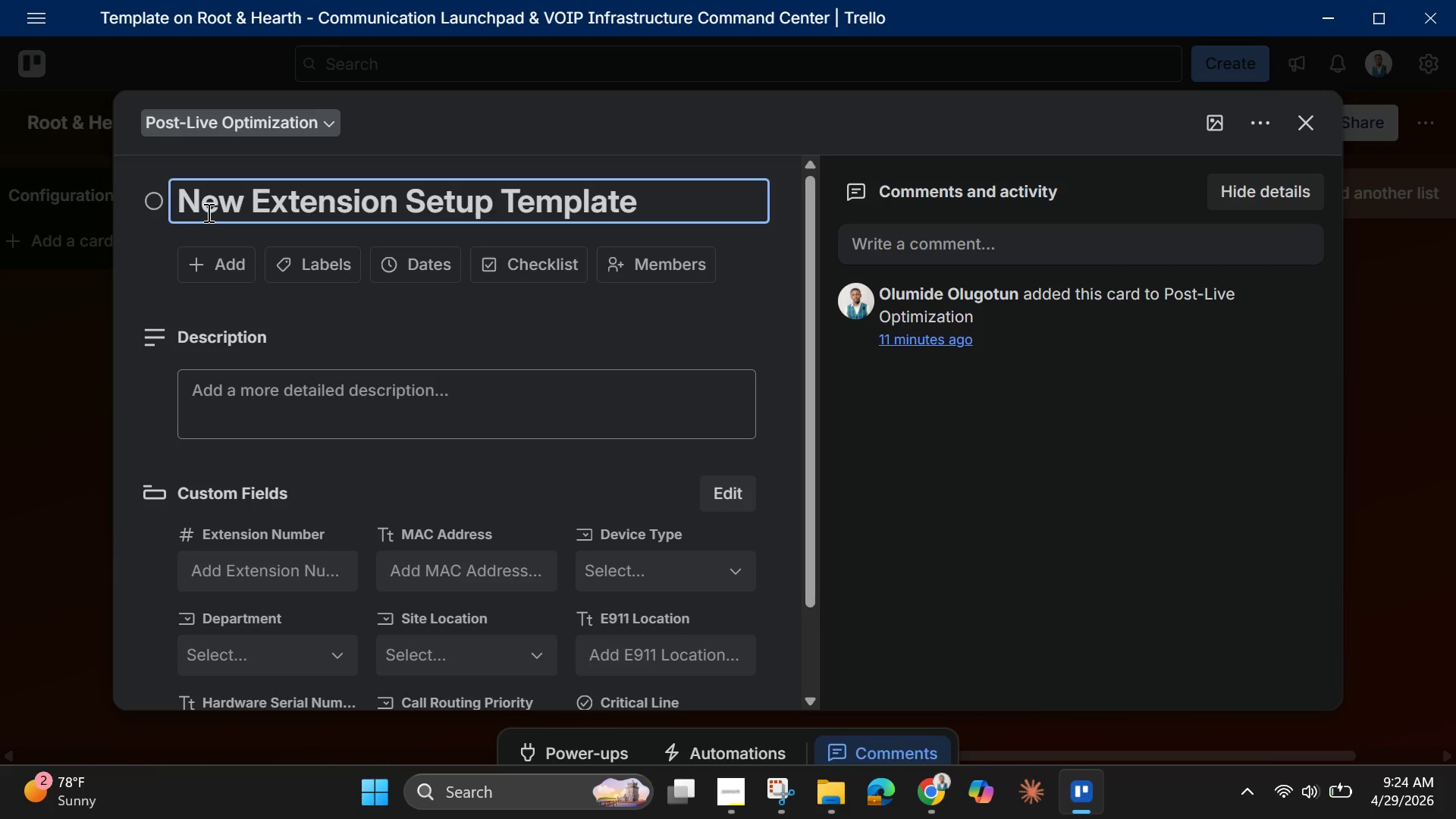 
wait(5.28)
 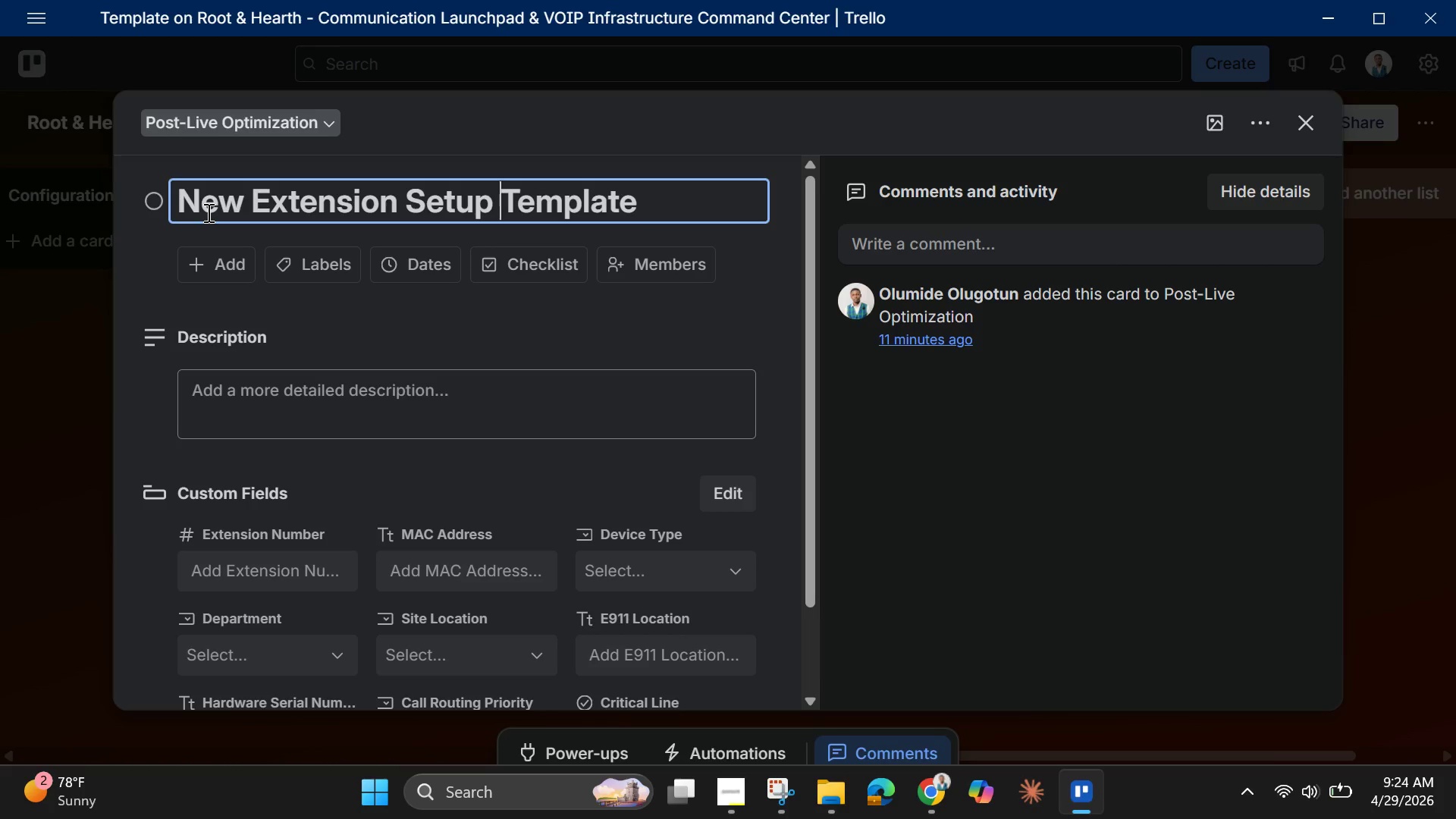 
left_click([761, 348])
 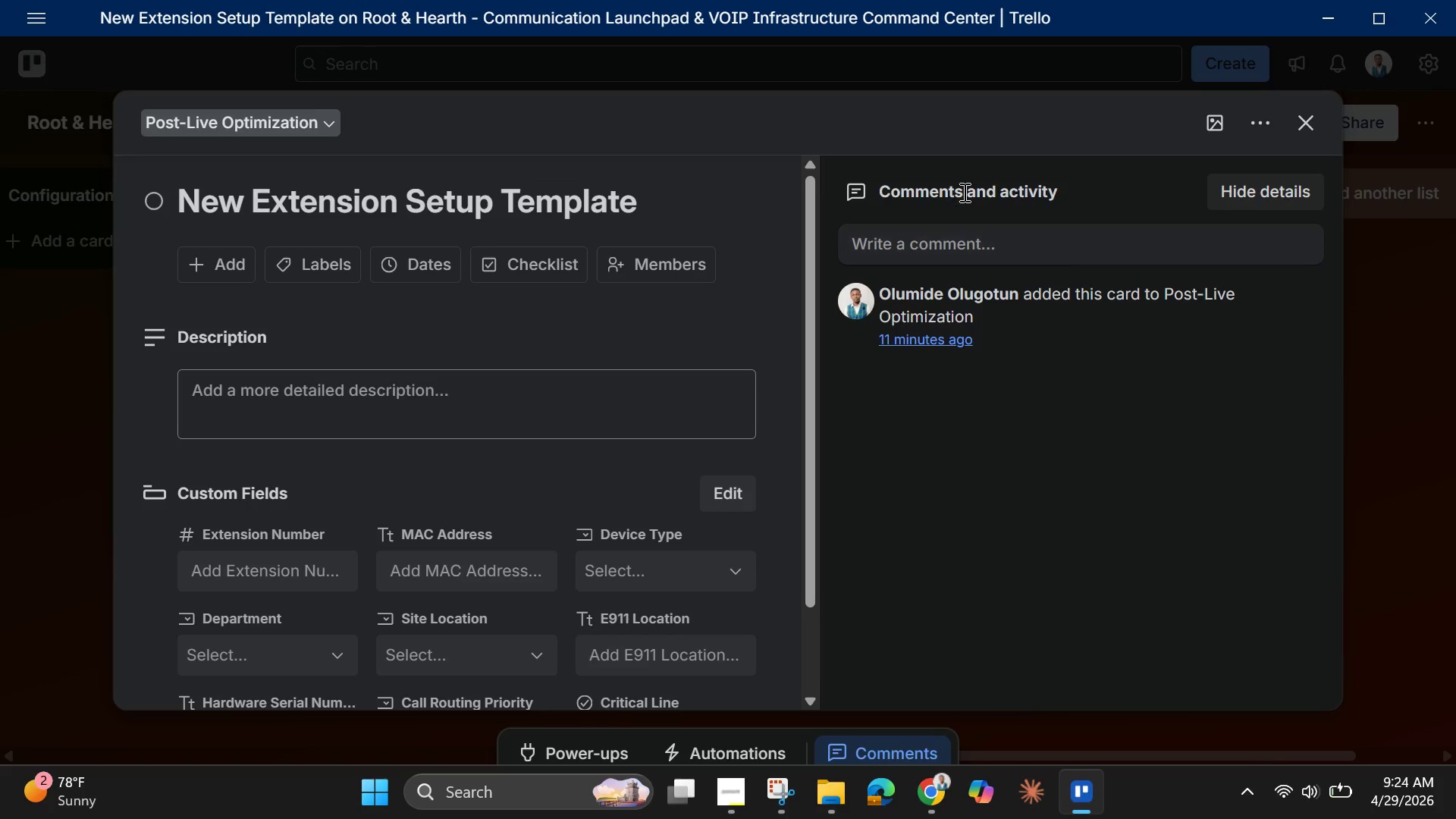 
left_click([1263, 121])
 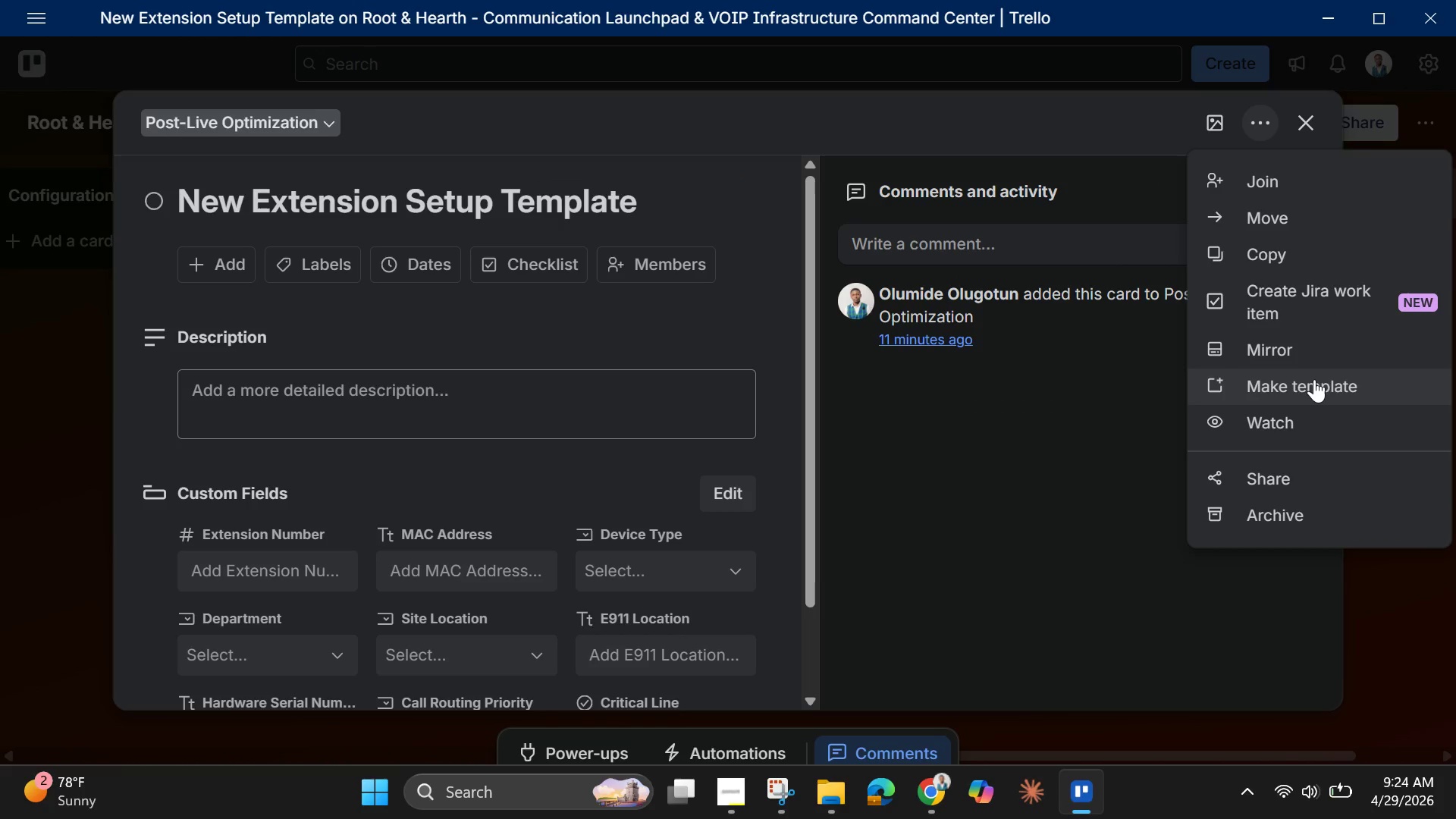 
left_click([1312, 384])
 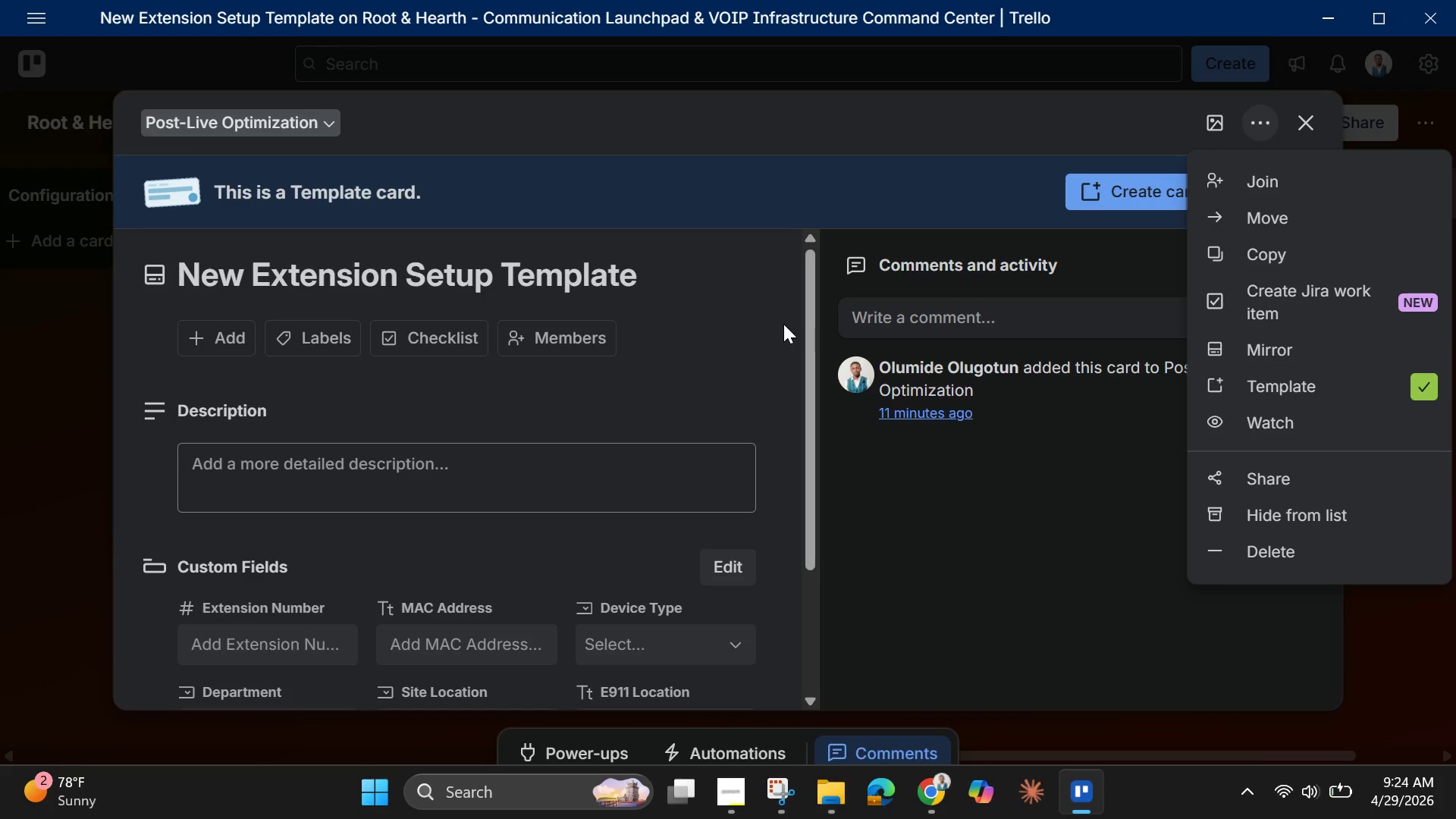 
left_click([774, 209])
 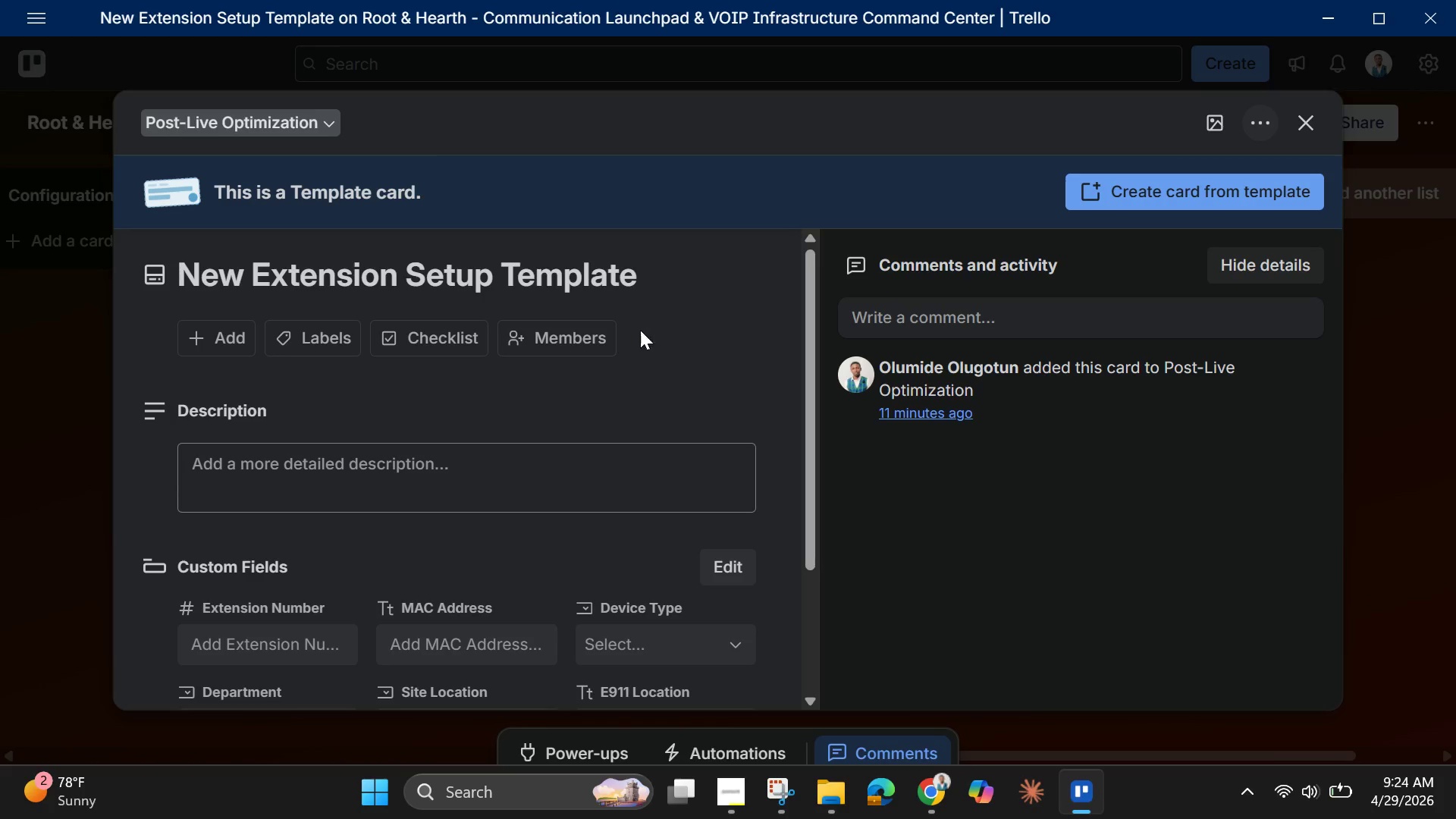 
scroll: coordinate [639, 332], scroll_direction: down, amount: 3.0
 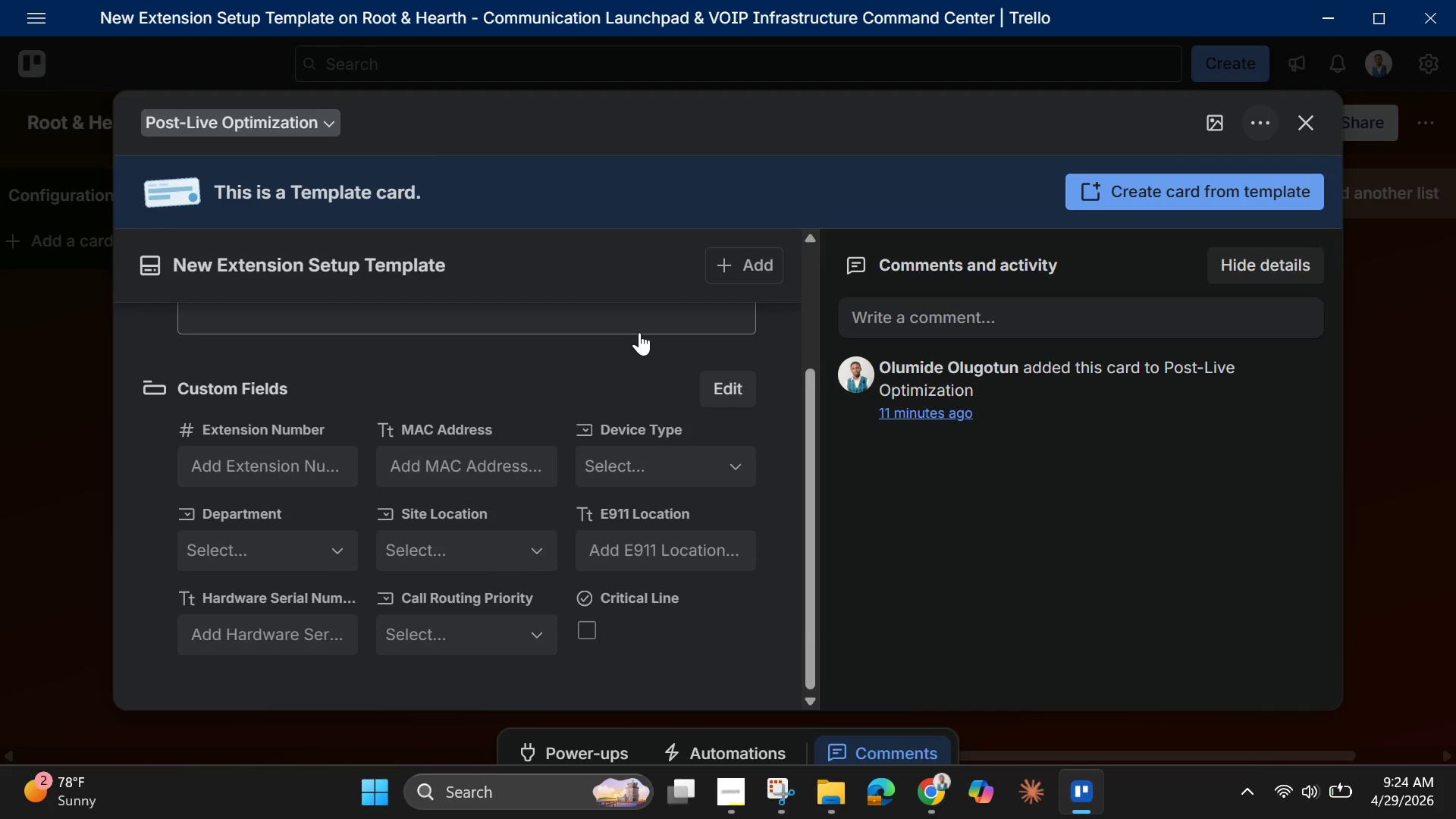 
wait(11.41)
 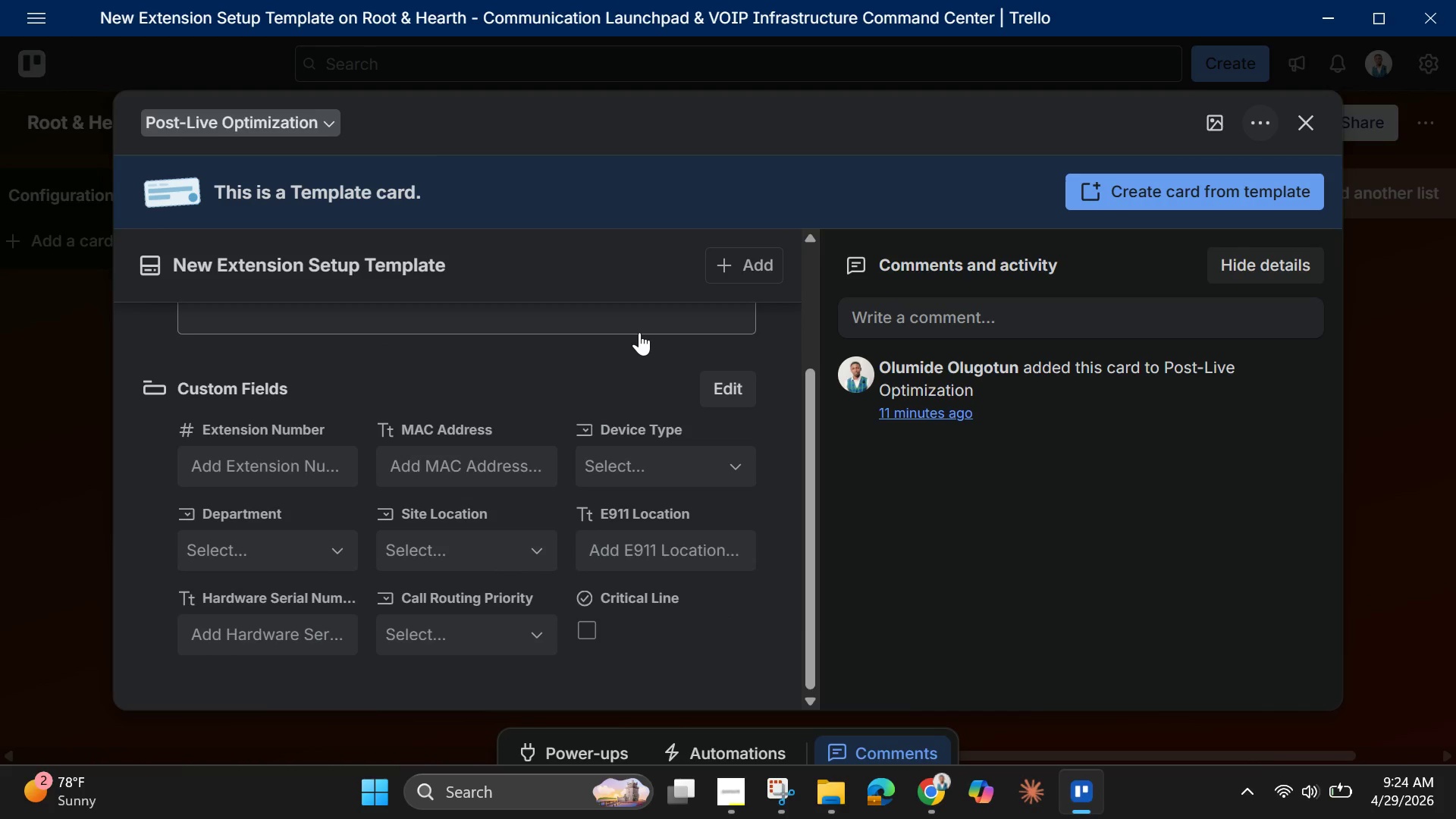 
scroll: coordinate [614, 370], scroll_direction: up, amount: 2.0
 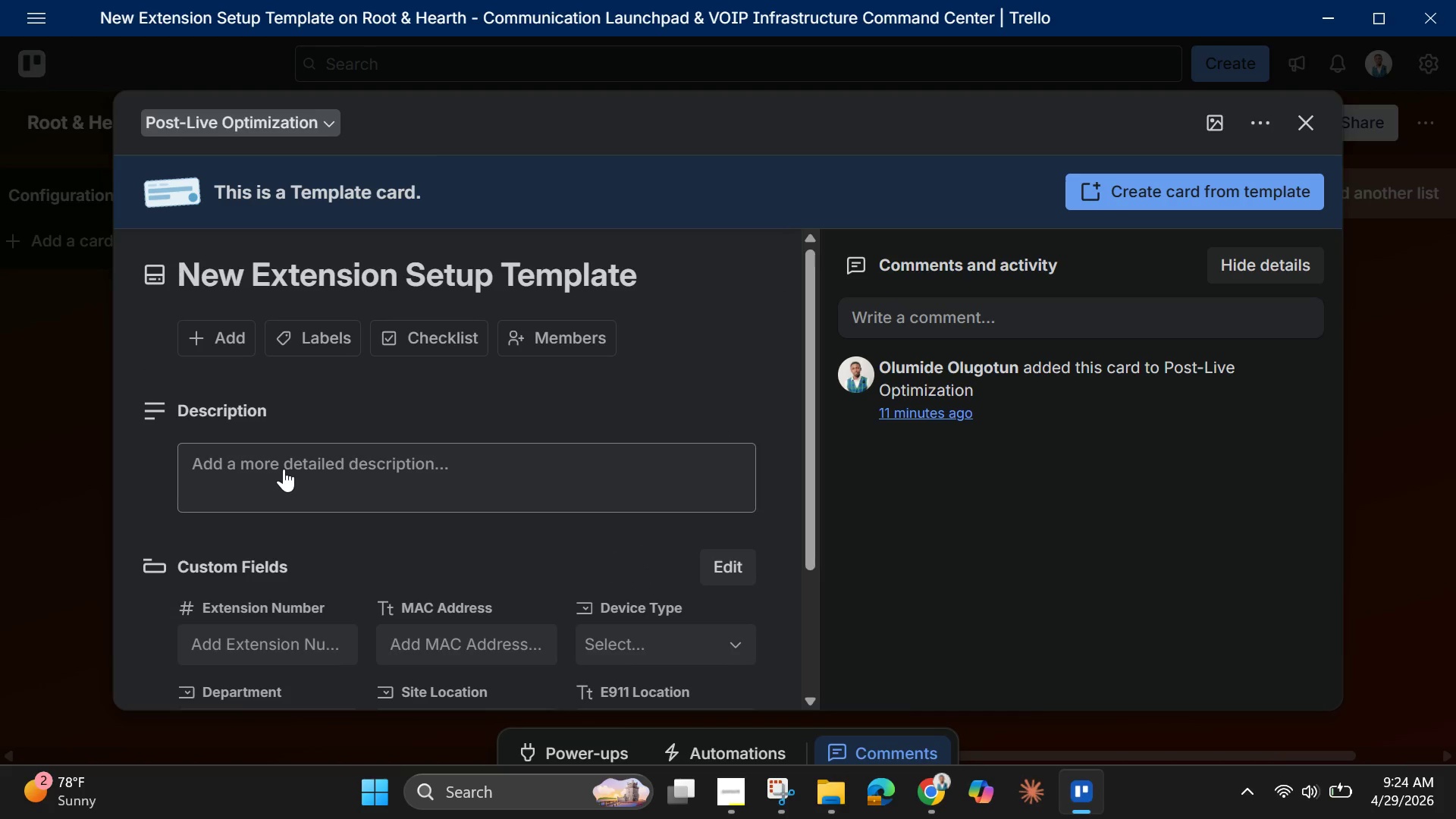 
left_click([284, 469])
 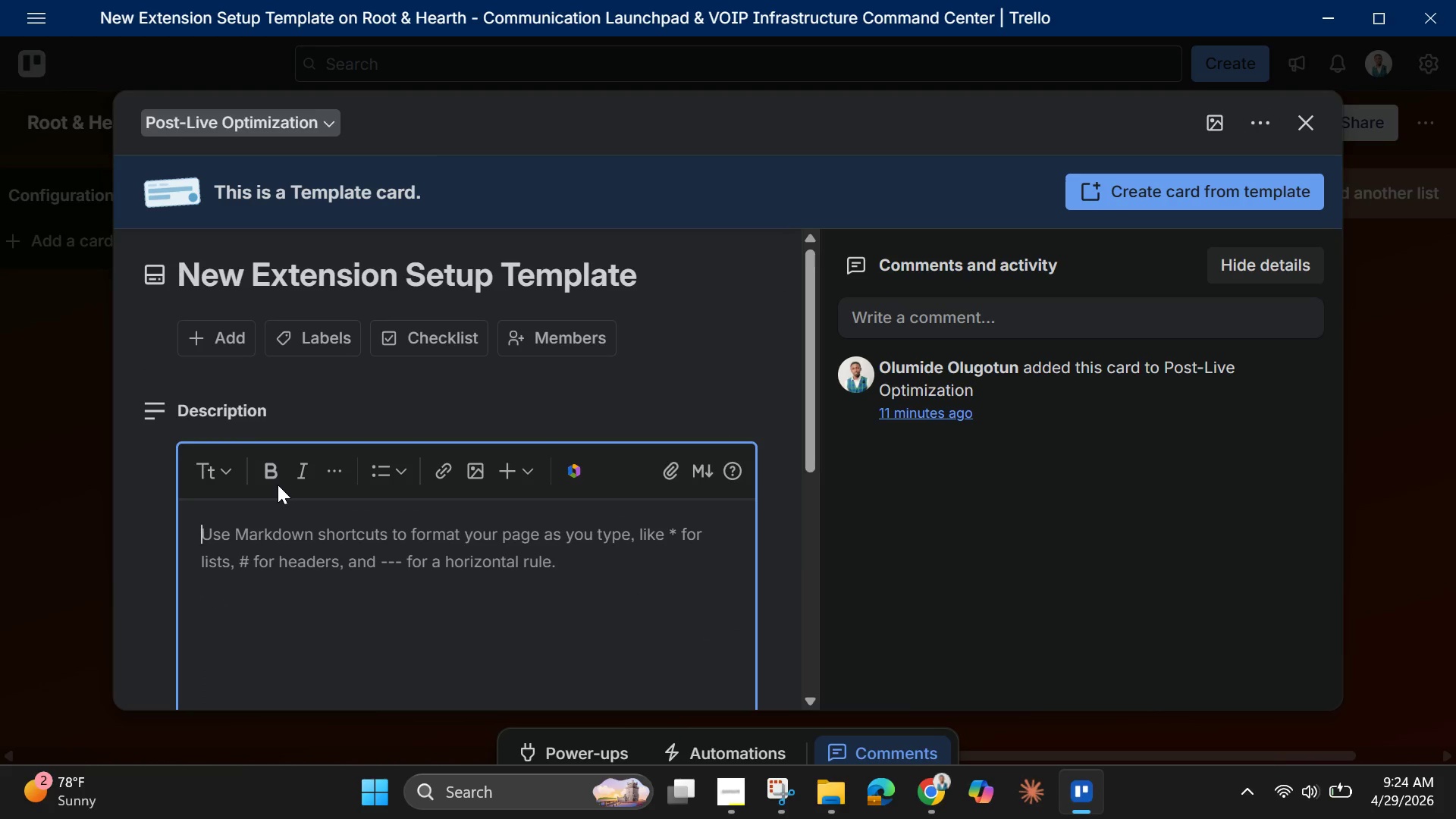 
wait(5.05)
 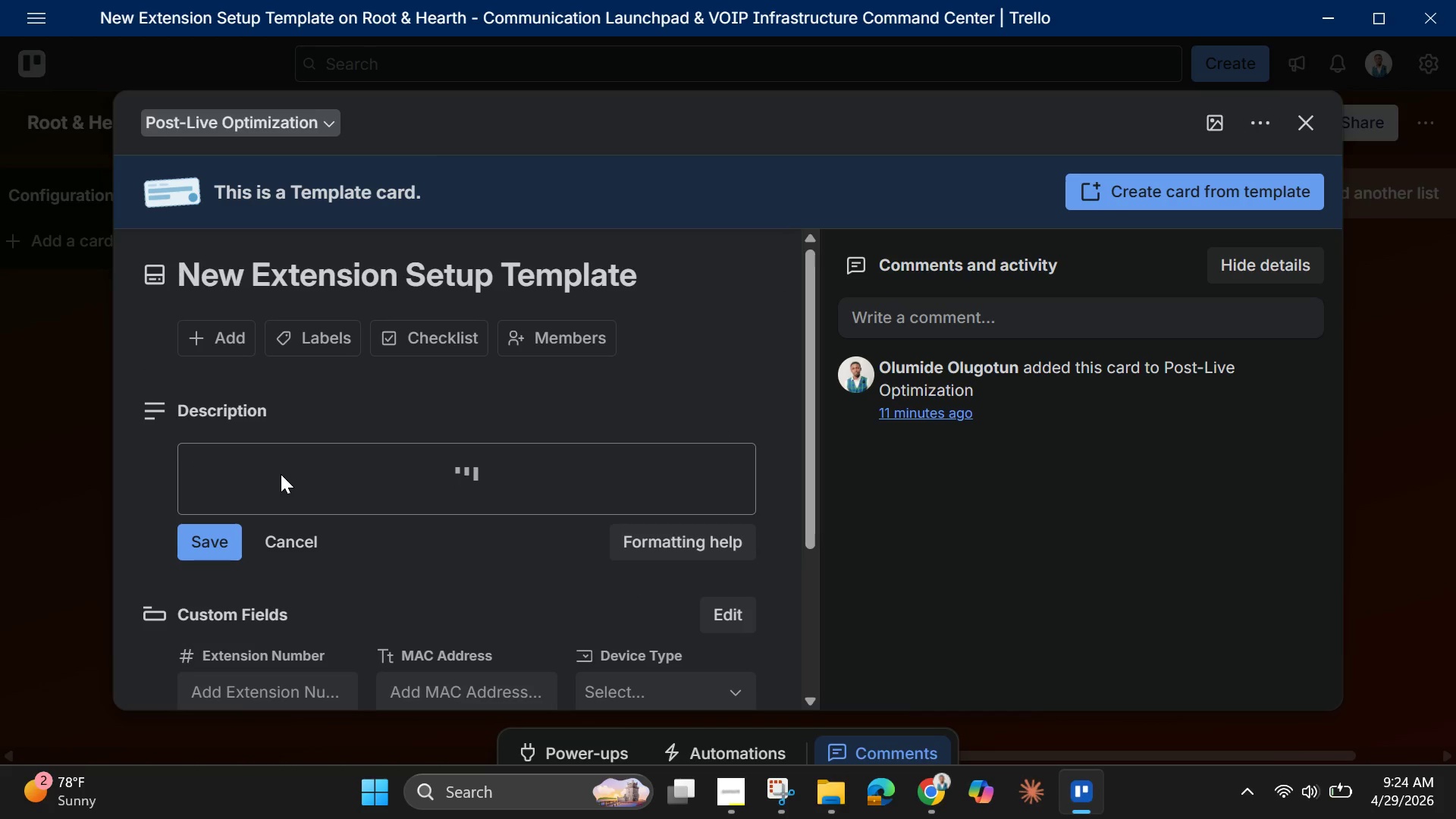 
type(Staff Nae)
key(Backspace)
type(meL)
key(Backspace)
type(:)
 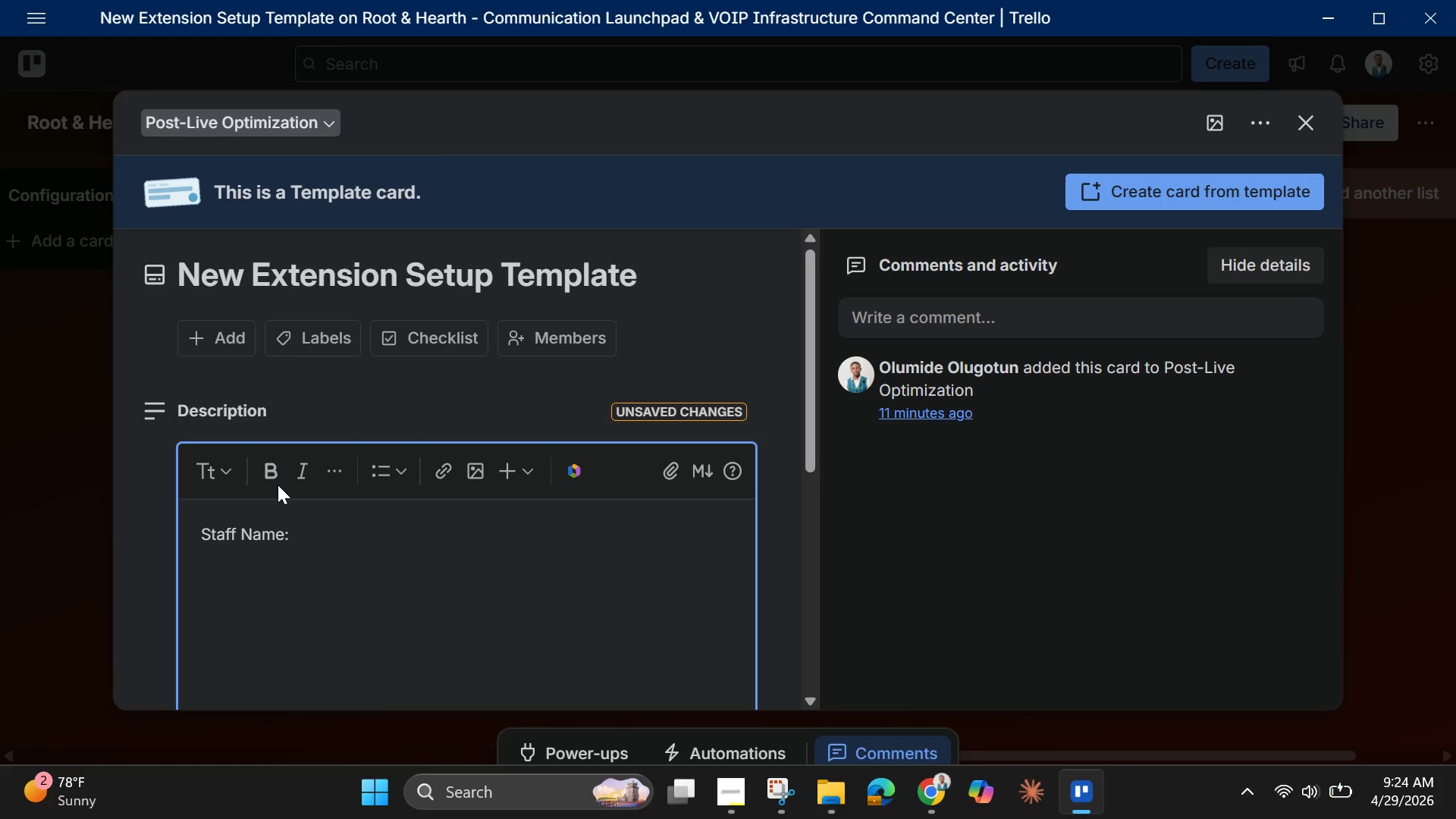 
key(Enter)
 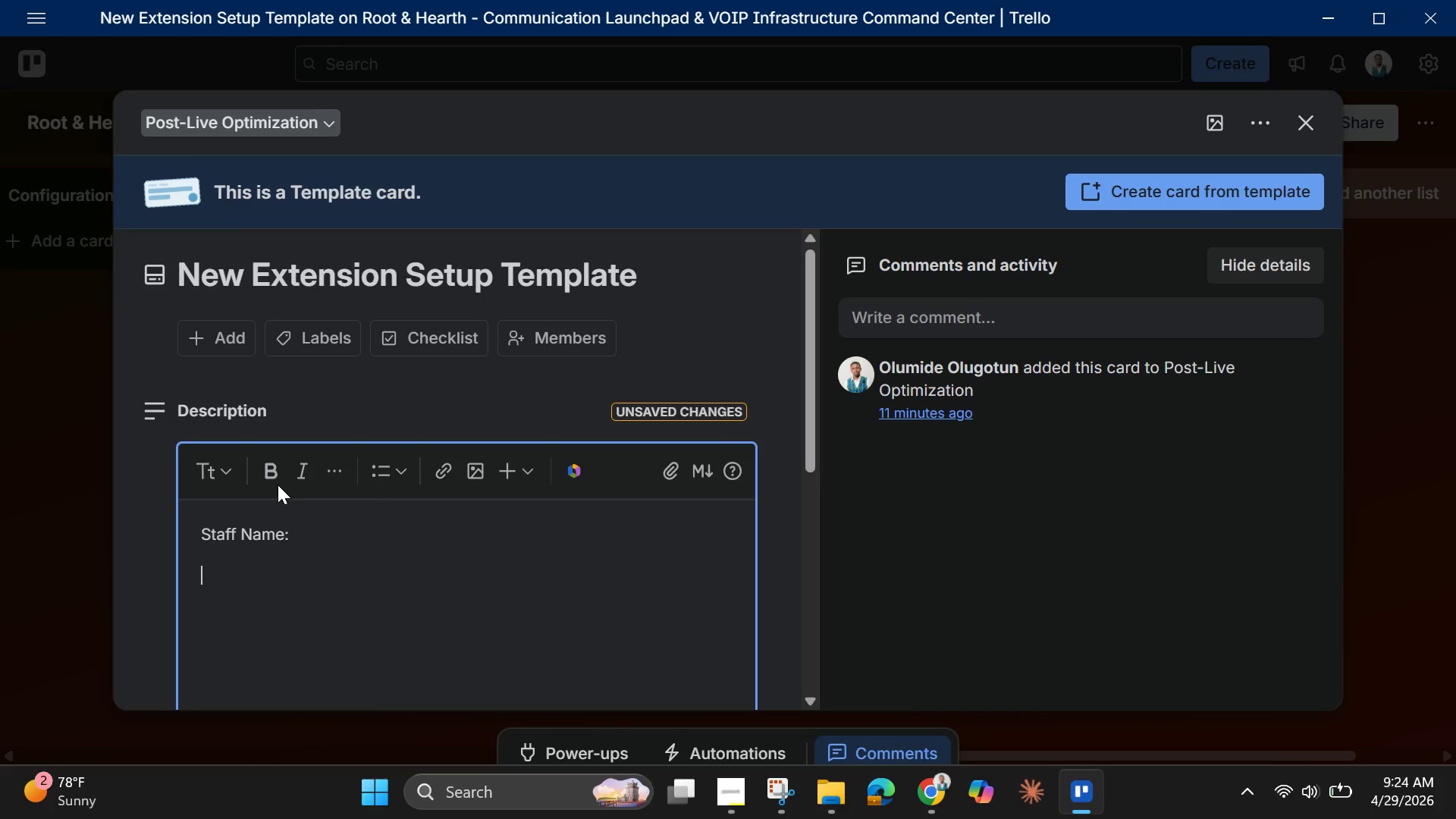 
type(Department:)
 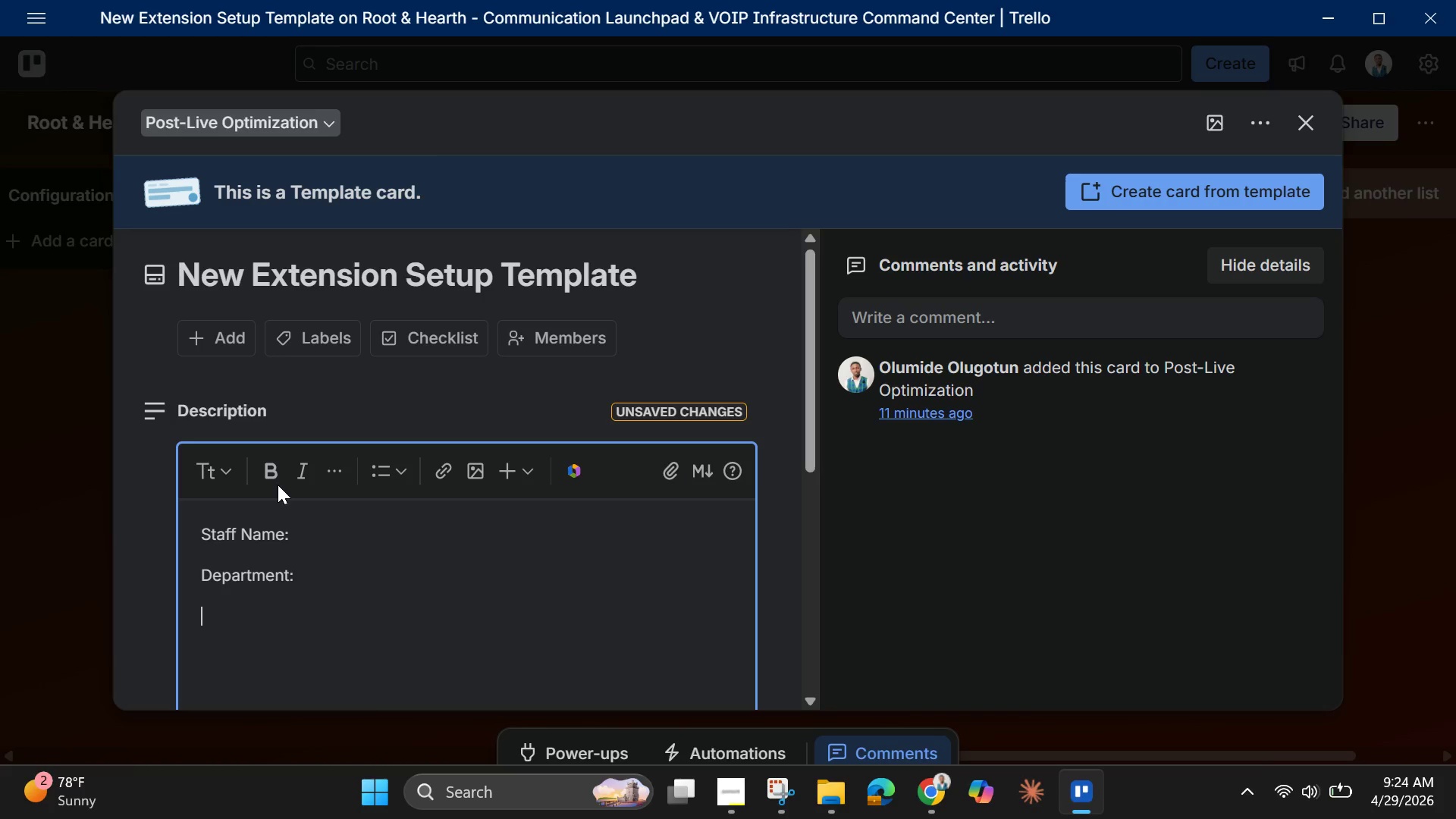 
 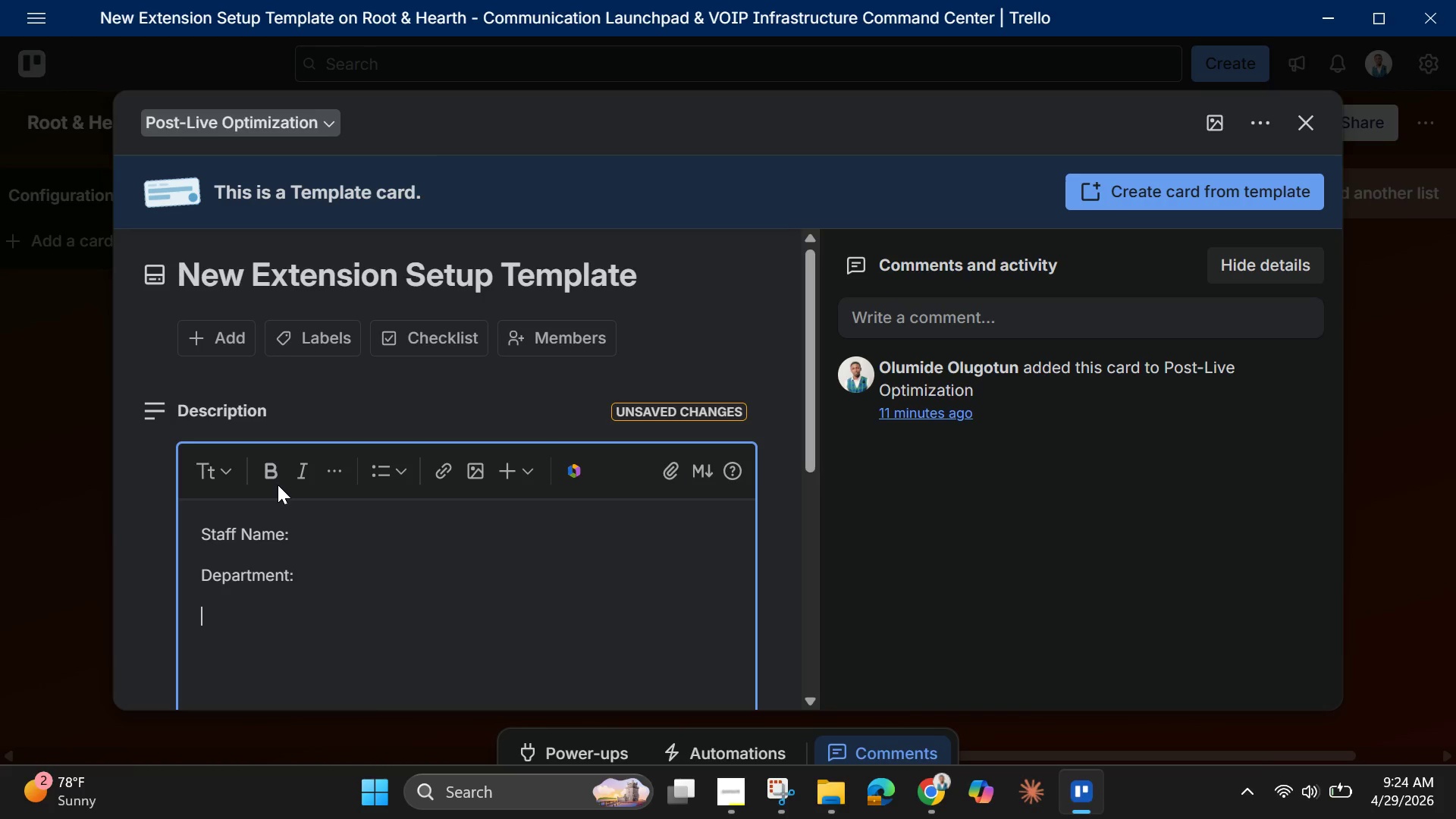 
key(Enter)
 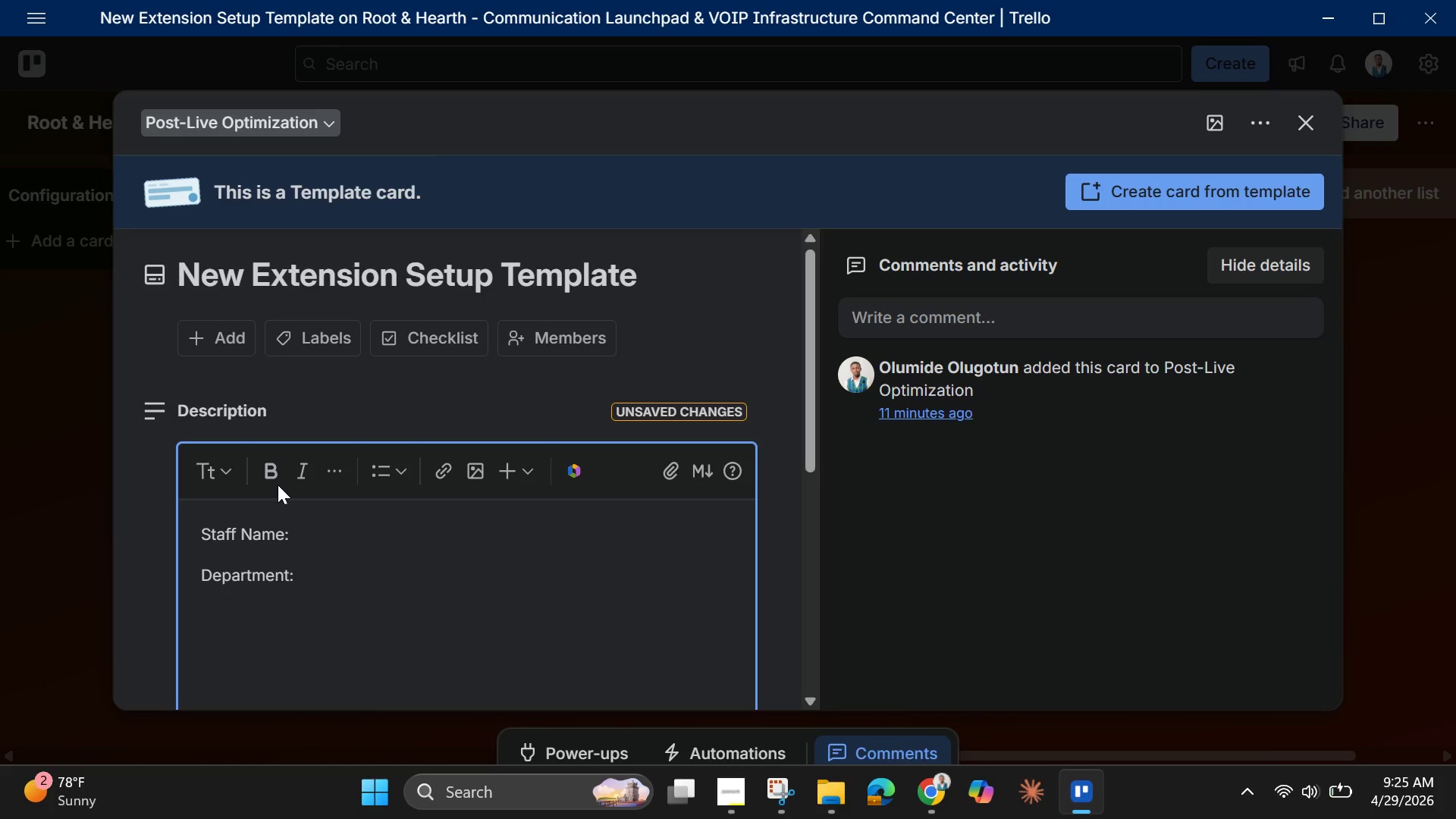 
type(Site Location)
 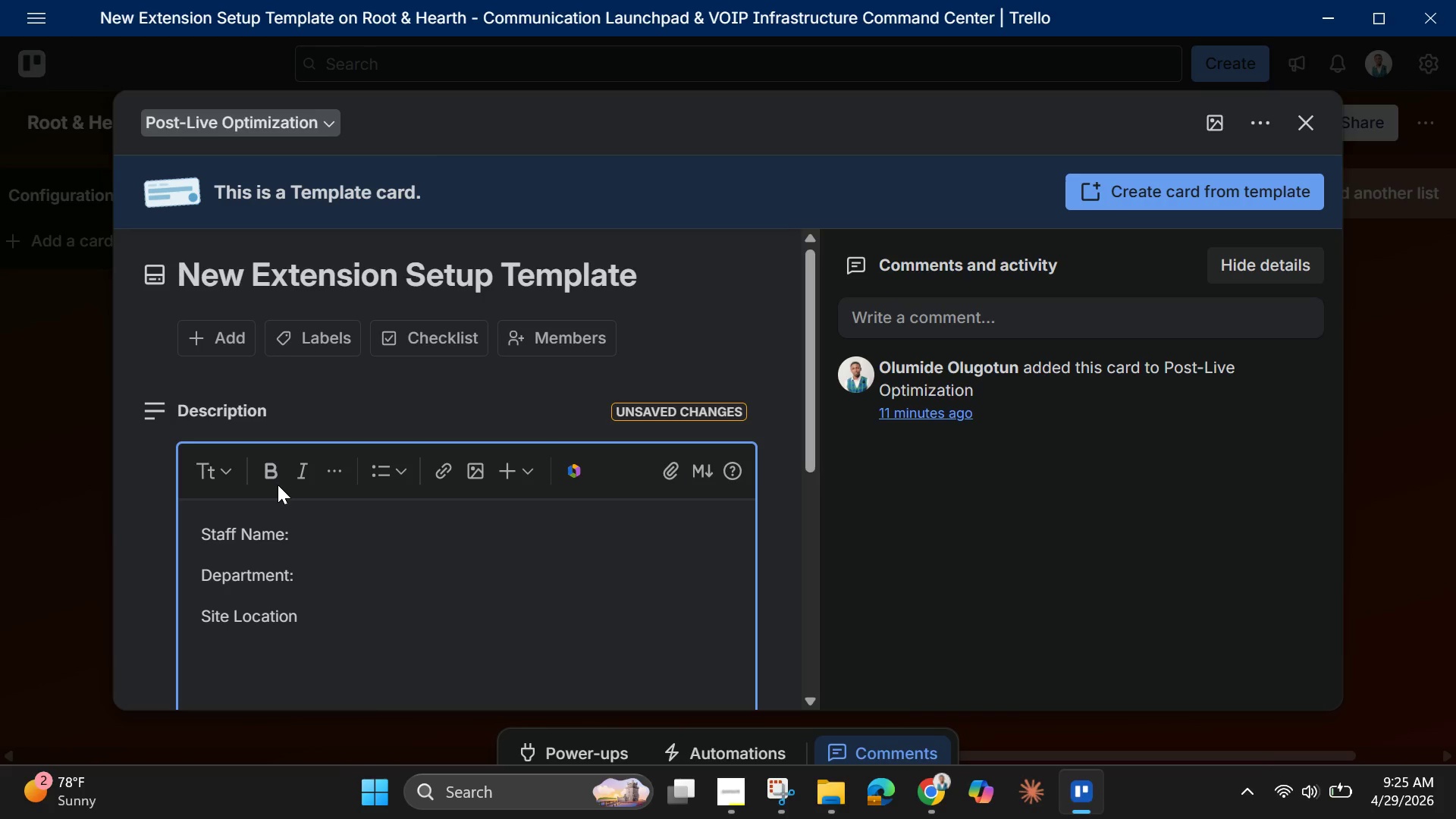 
 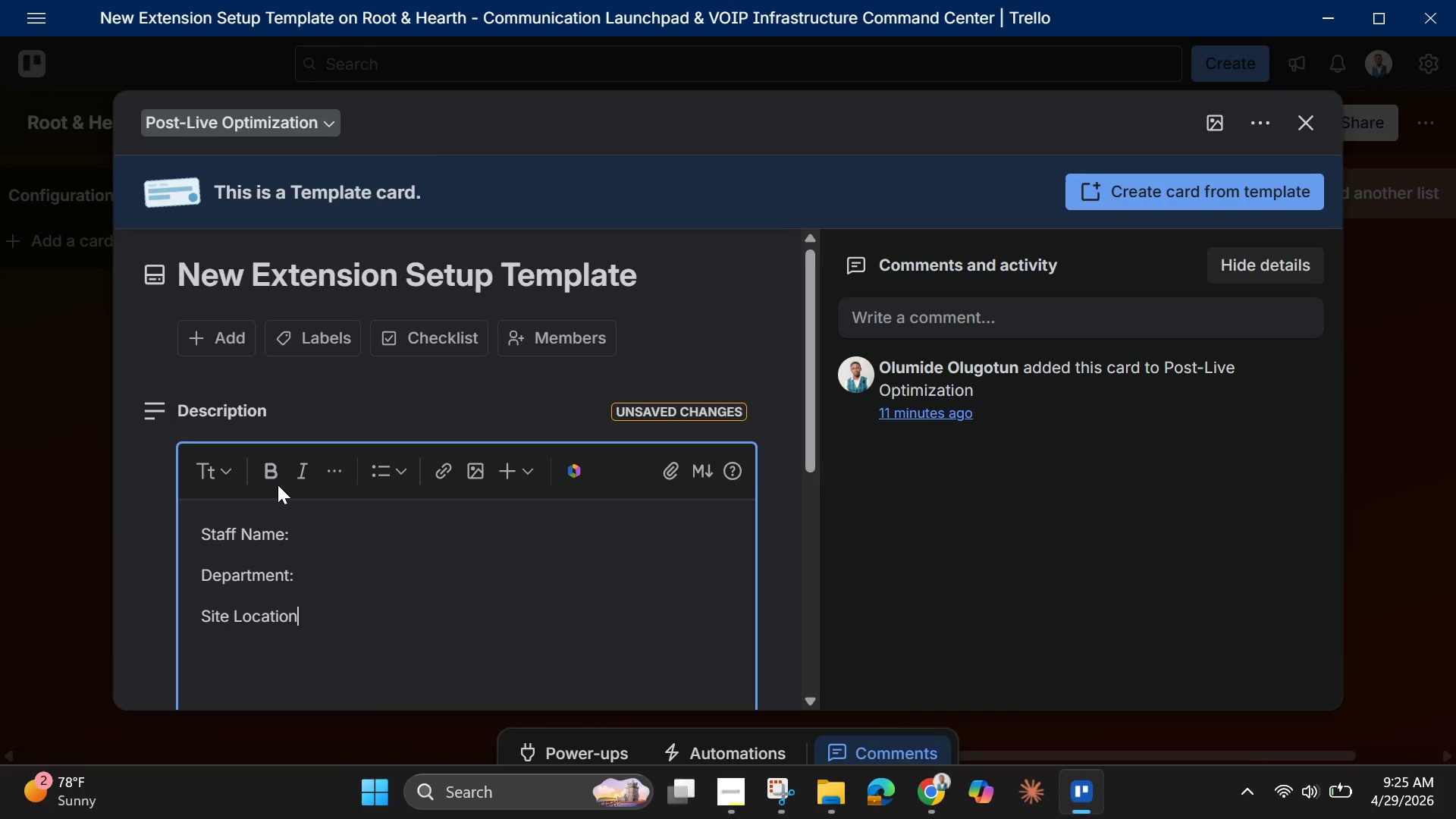 
hold_key(key=ShiftLeft, duration=1.52)
 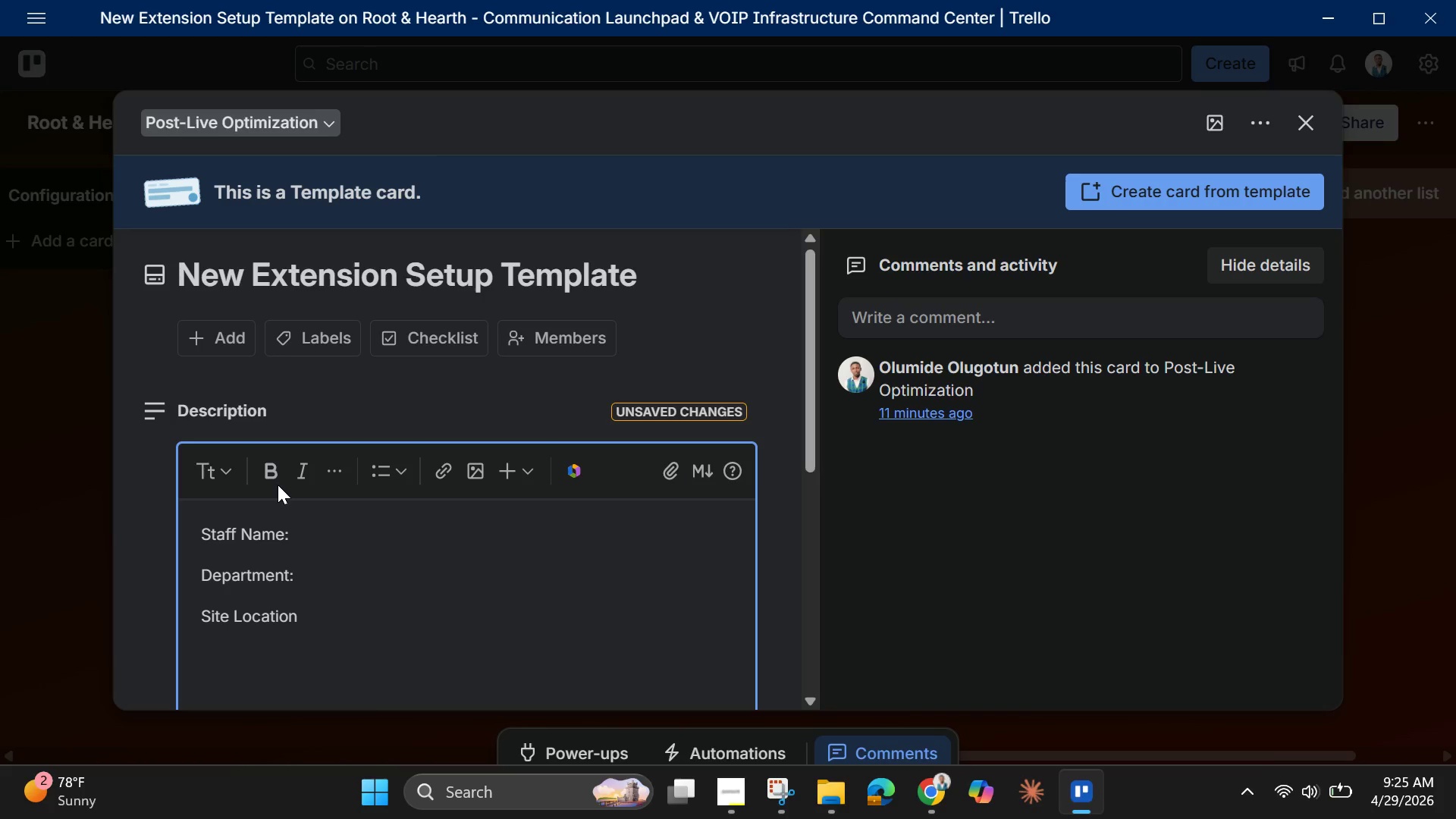 
key(Shift+Semicolon)
 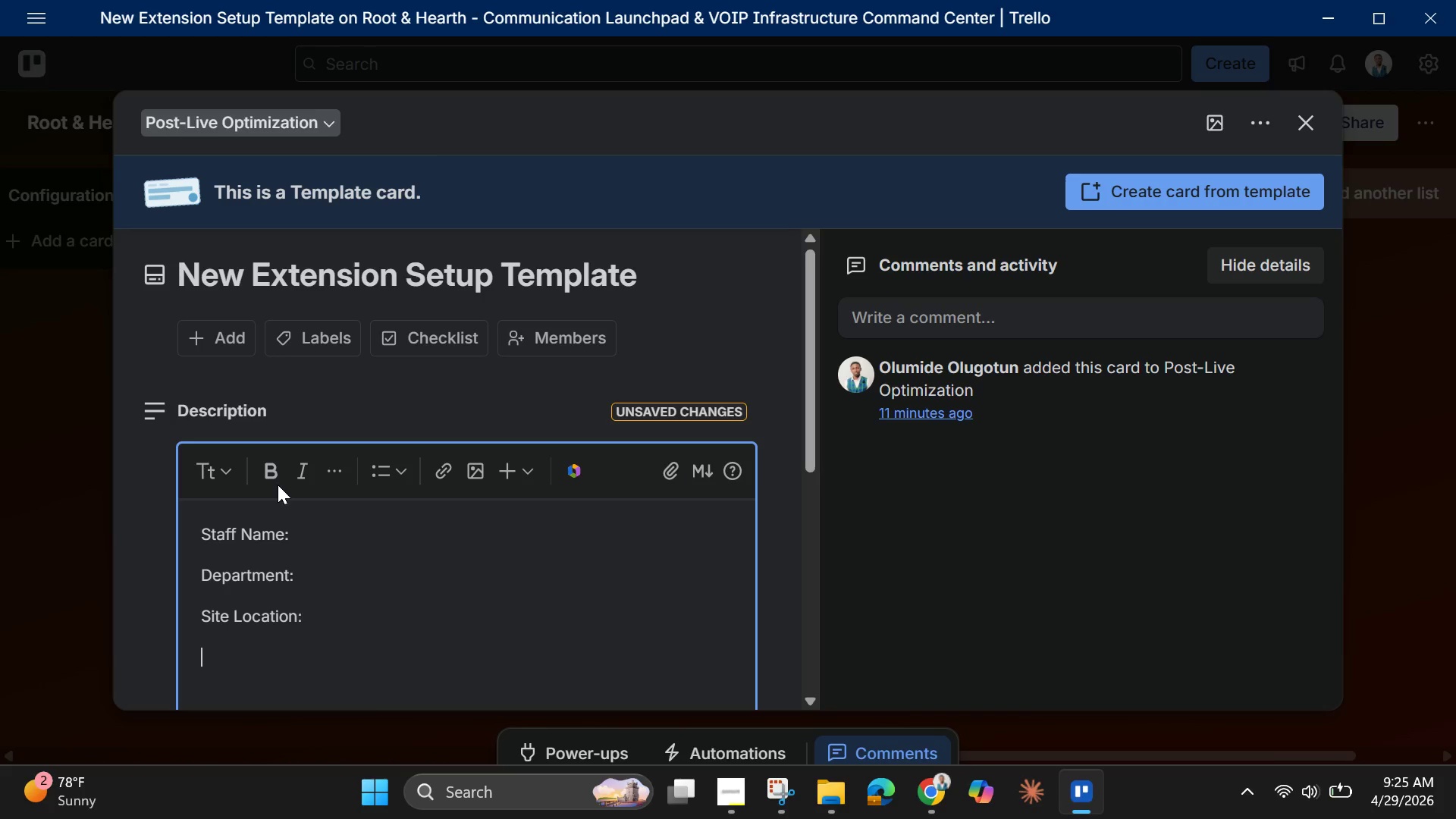 
key(Enter)
 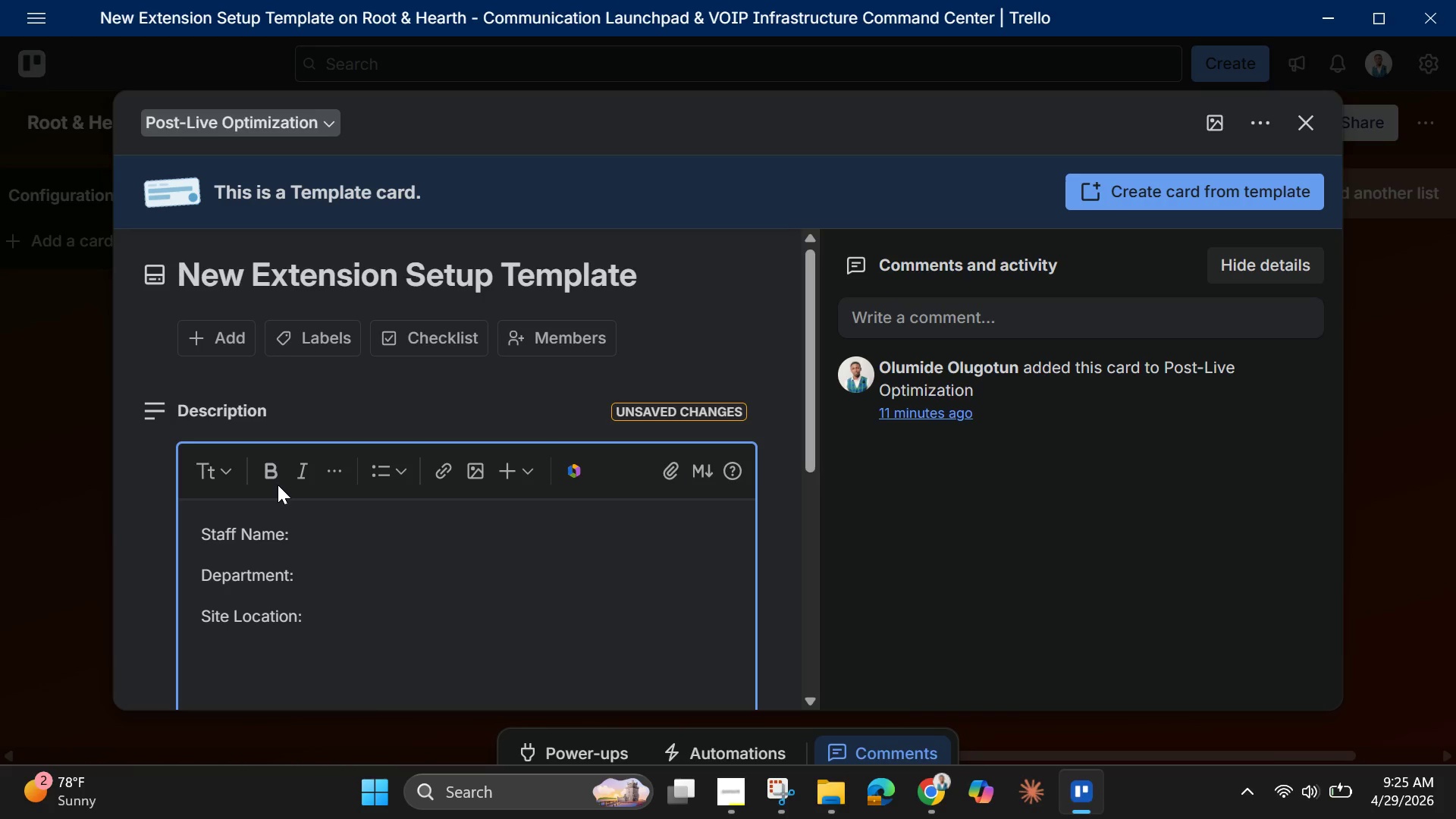 
type(Extension Number:)
 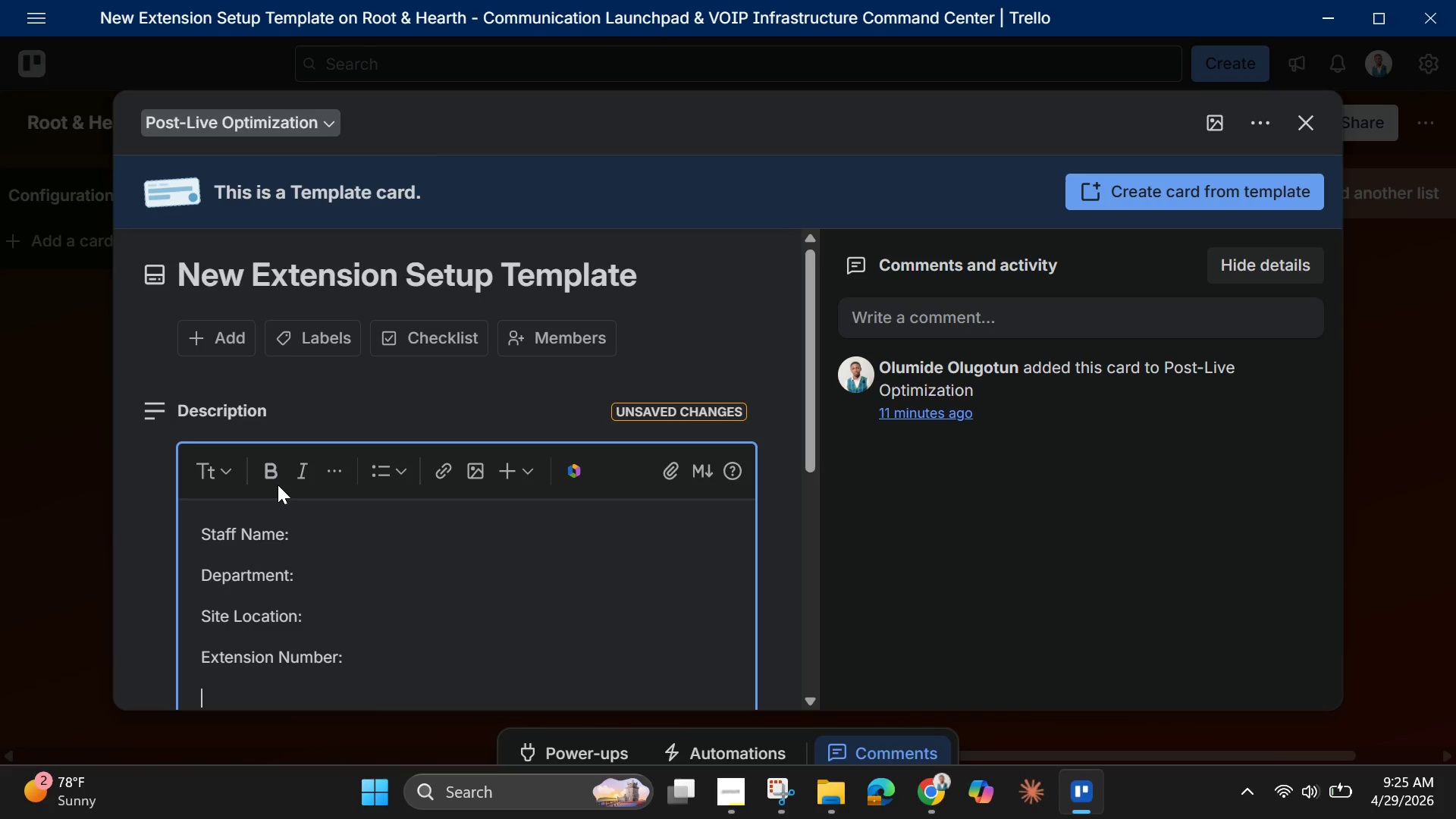 
 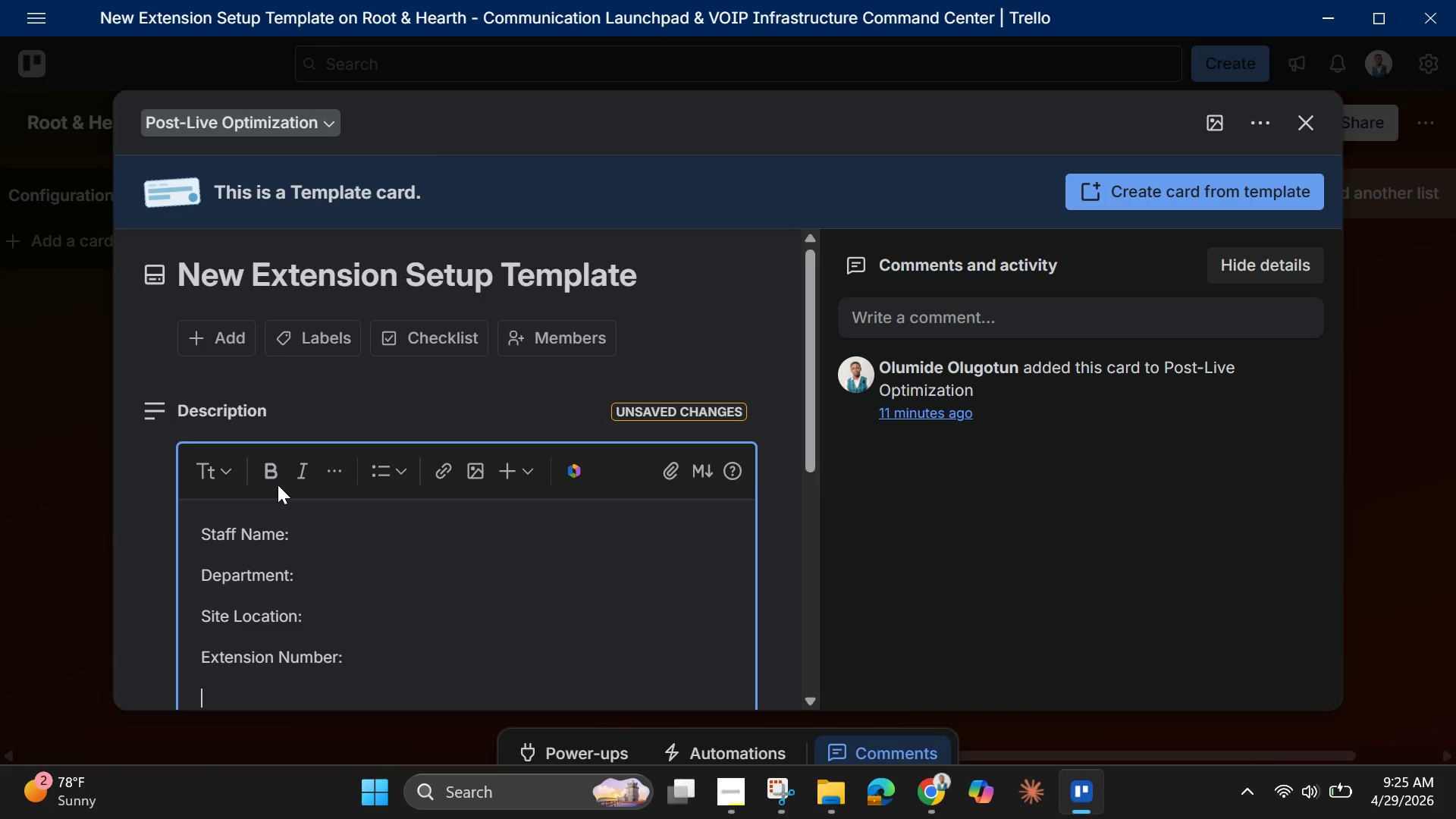 
key(Enter)
 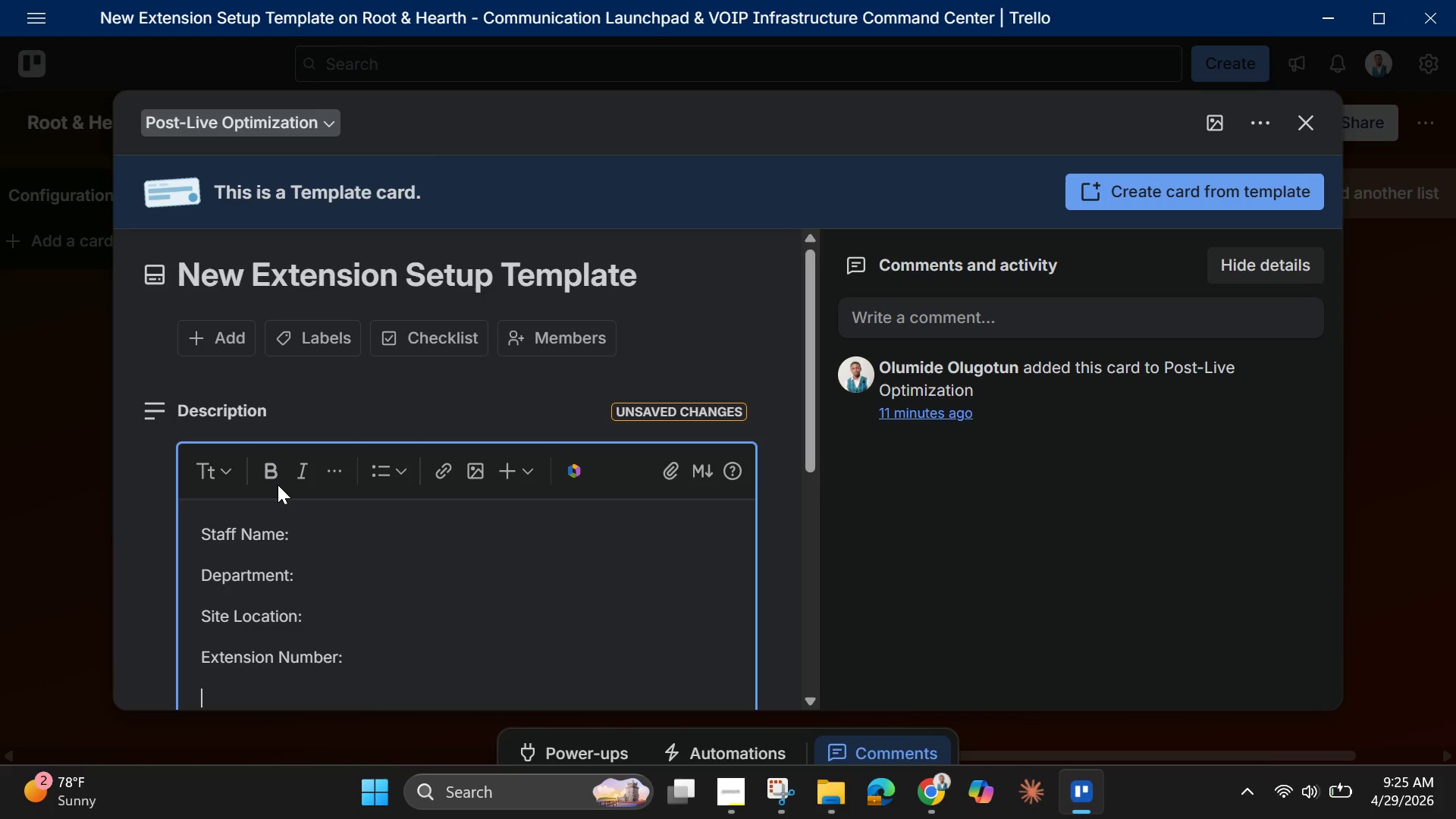 
key(Enter)
 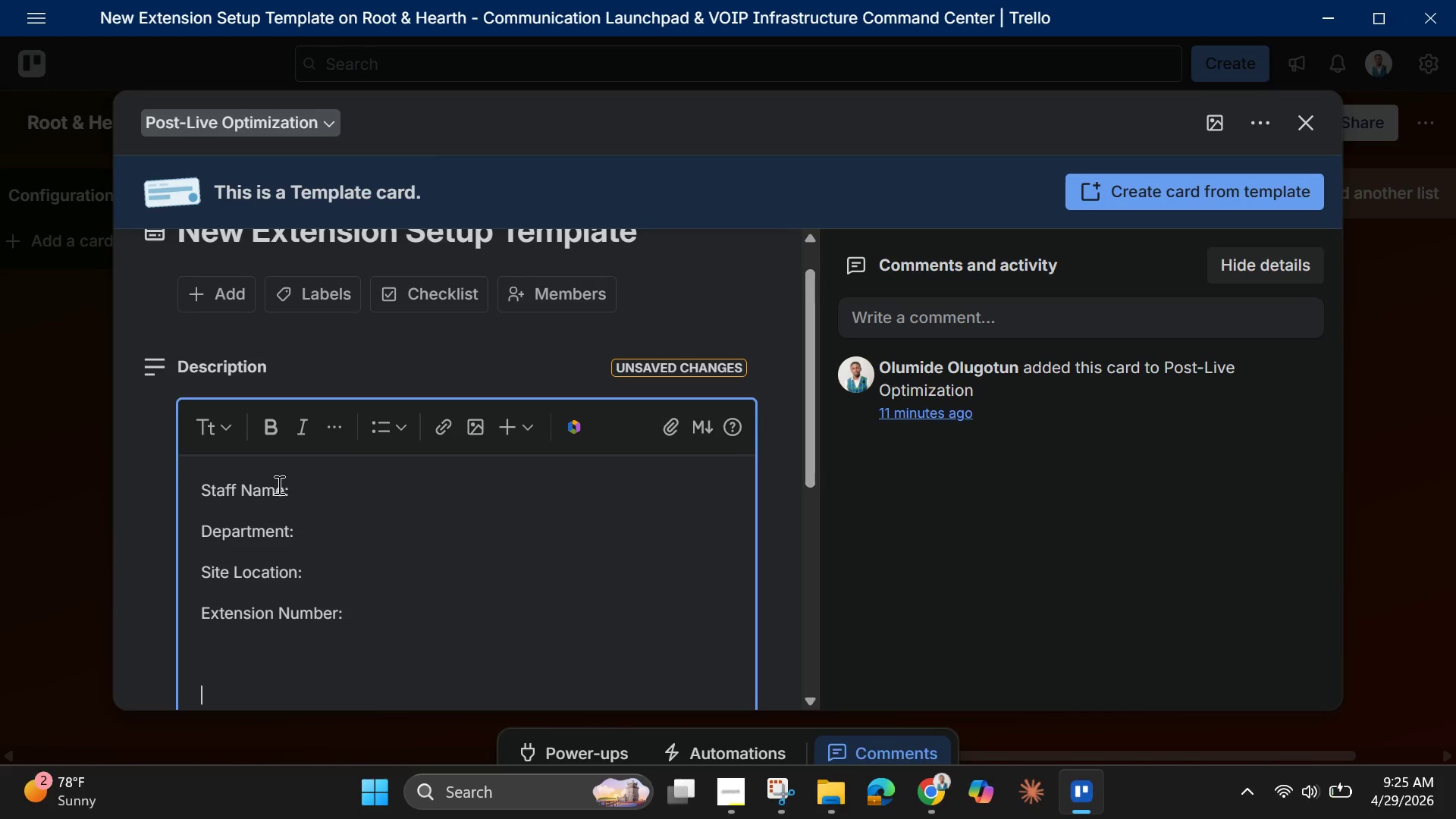 
type(Device Type:)
 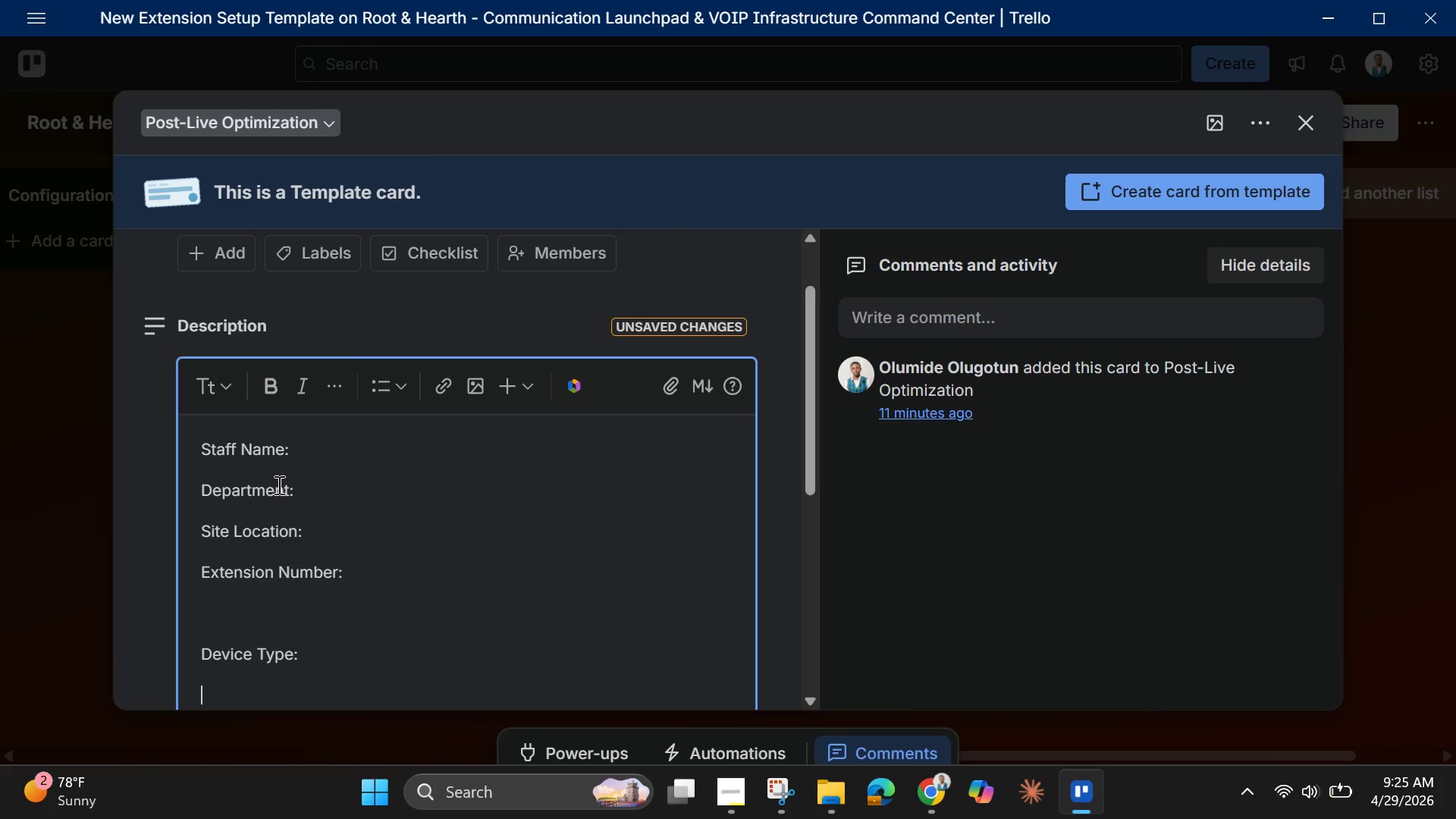 
 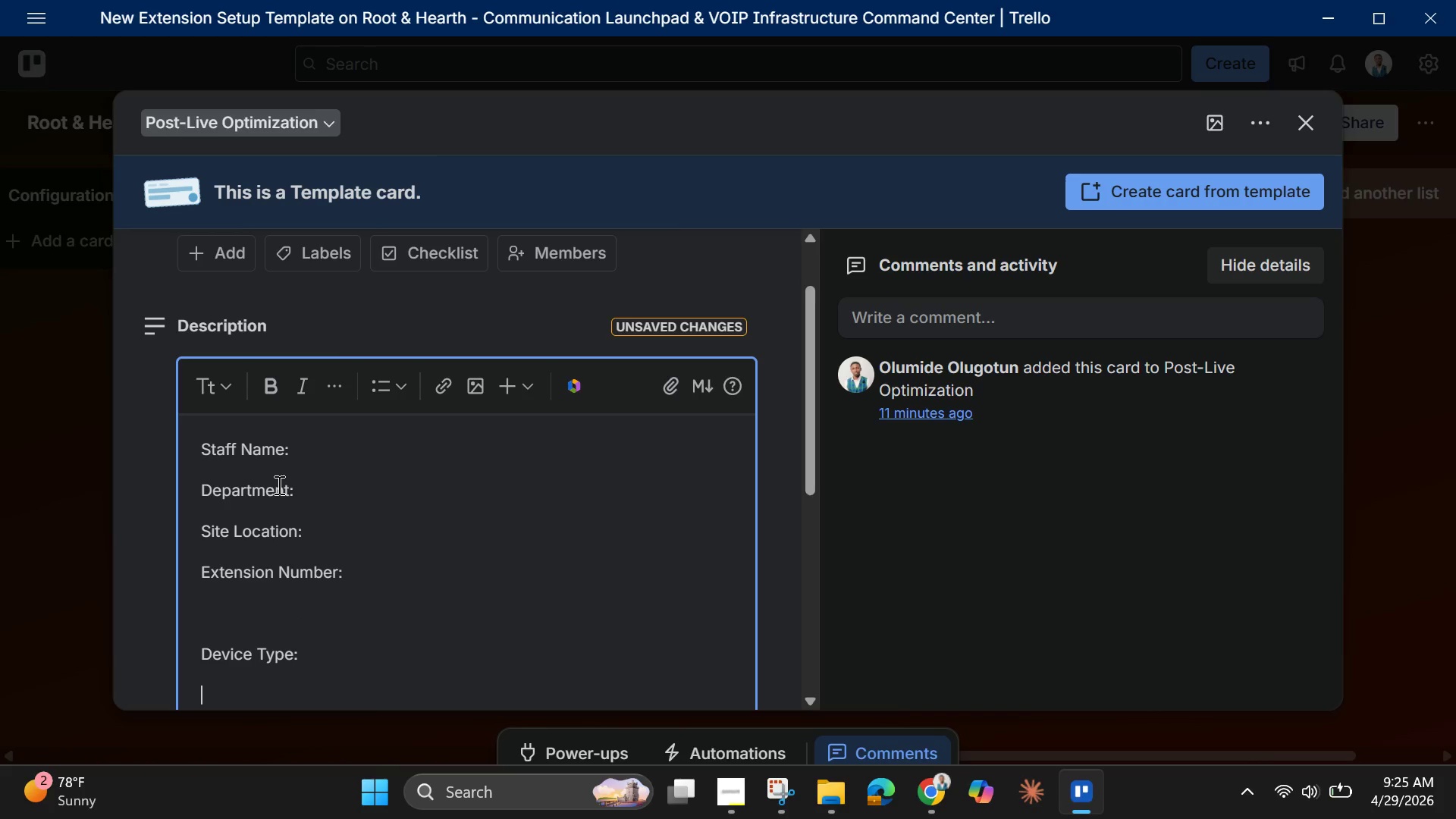 
key(Enter)
 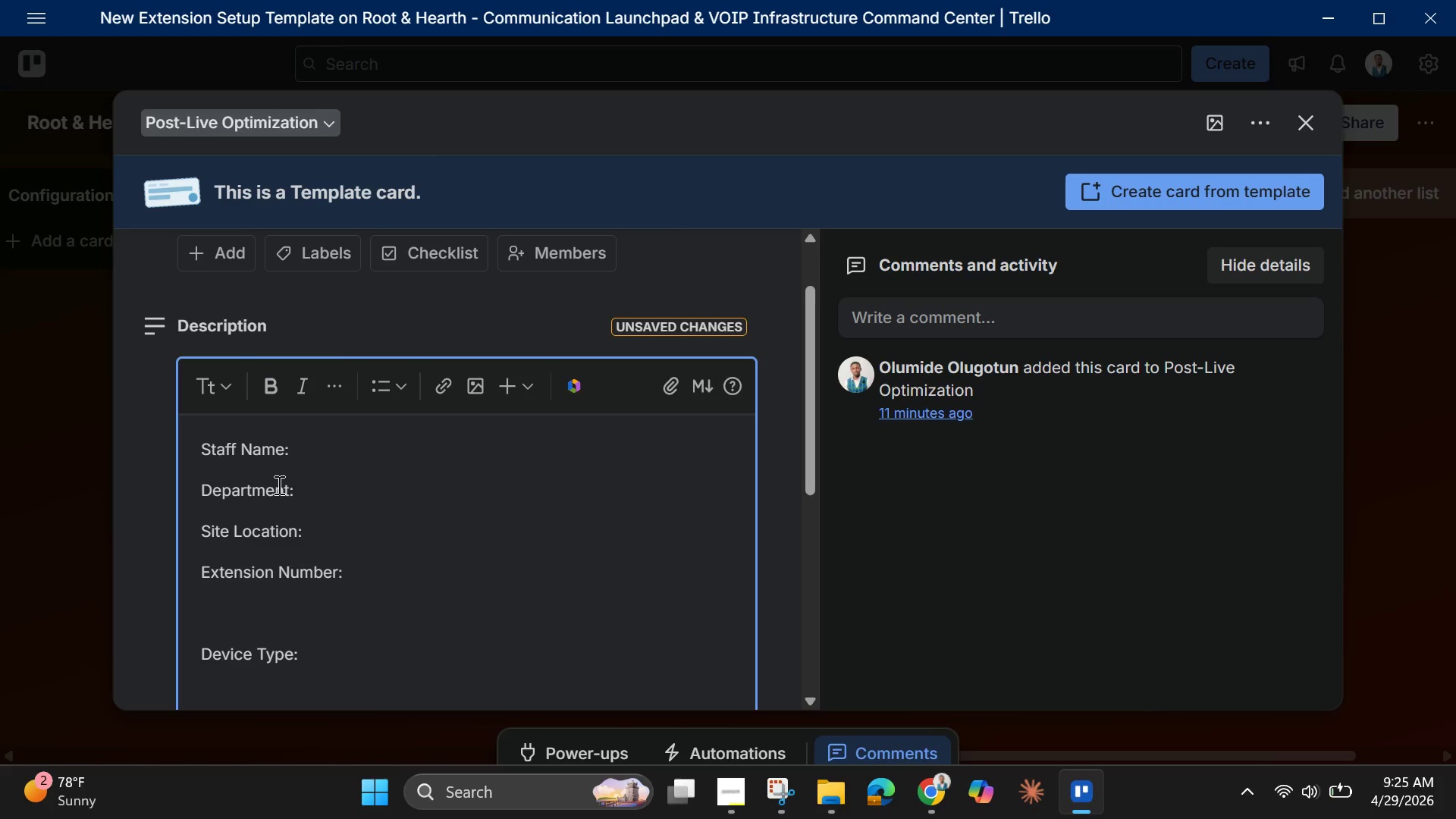 
type(Ma)
key(Backspace)
type(AC addres)
key(Backspace)
key(Backspace)
key(Backspace)
key(Backspace)
key(Backspace)
key(Backspace)
type(Address:)
 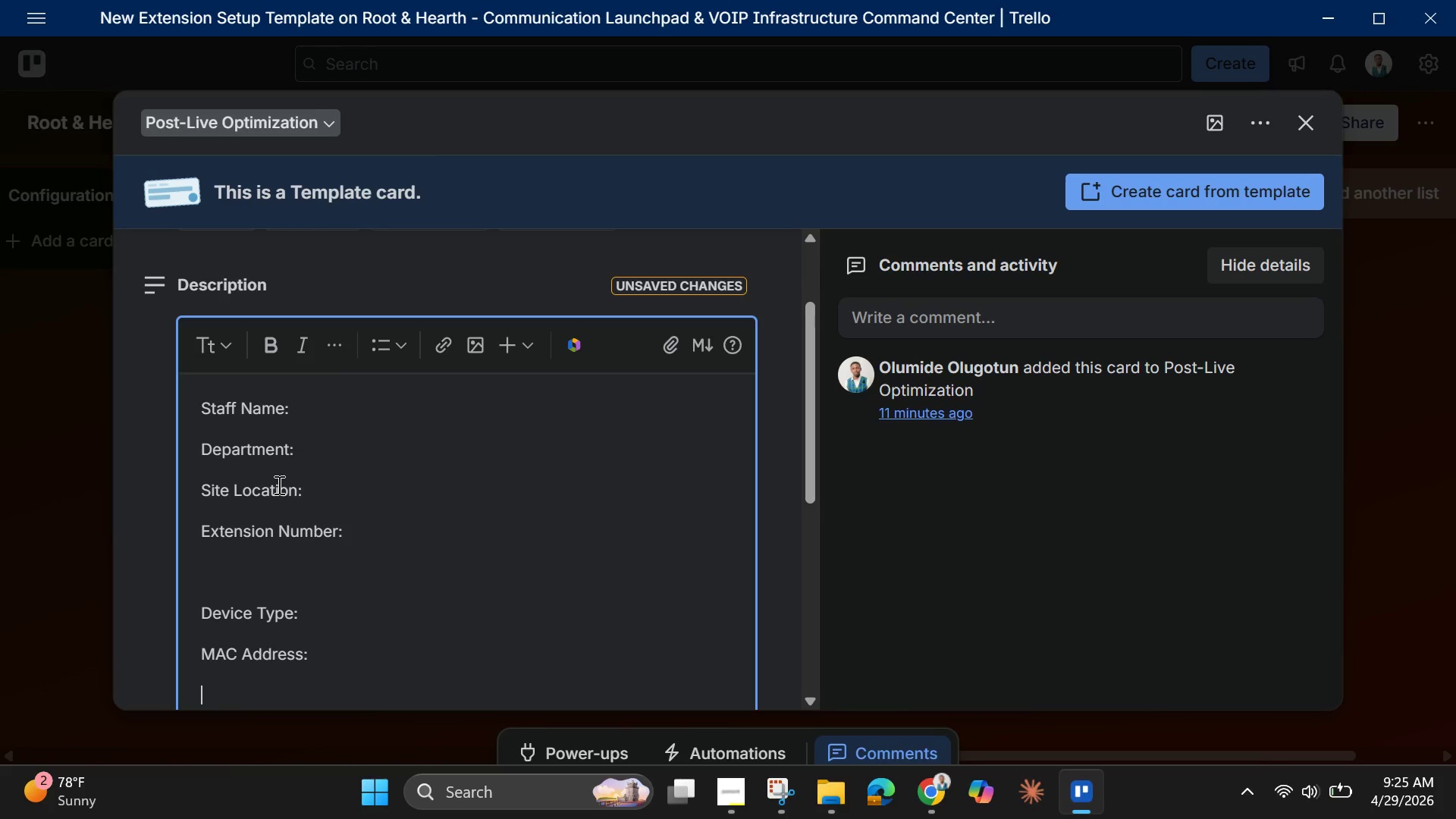 
 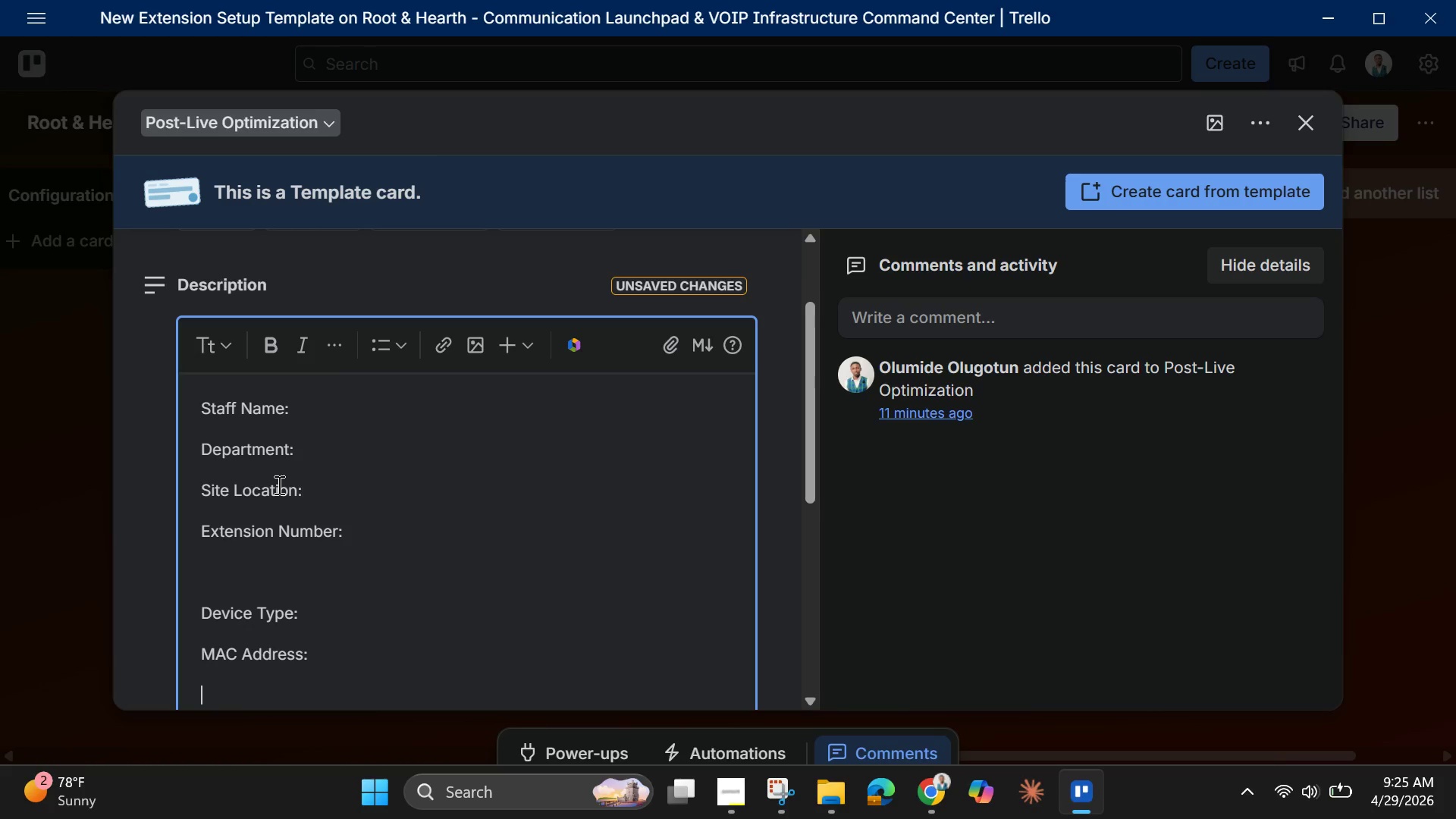 
key(Enter)
 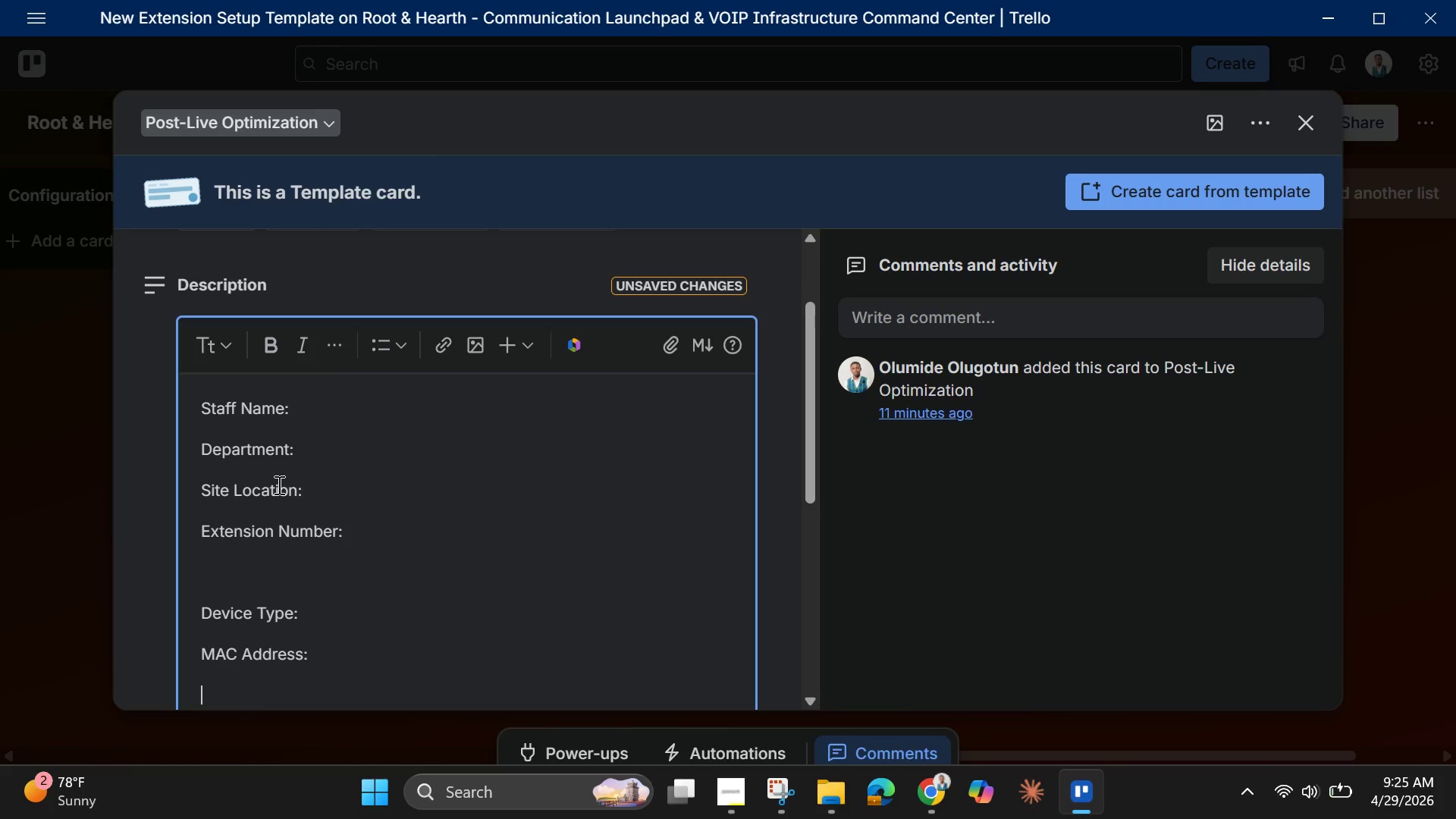 
type(Serial Number:)
 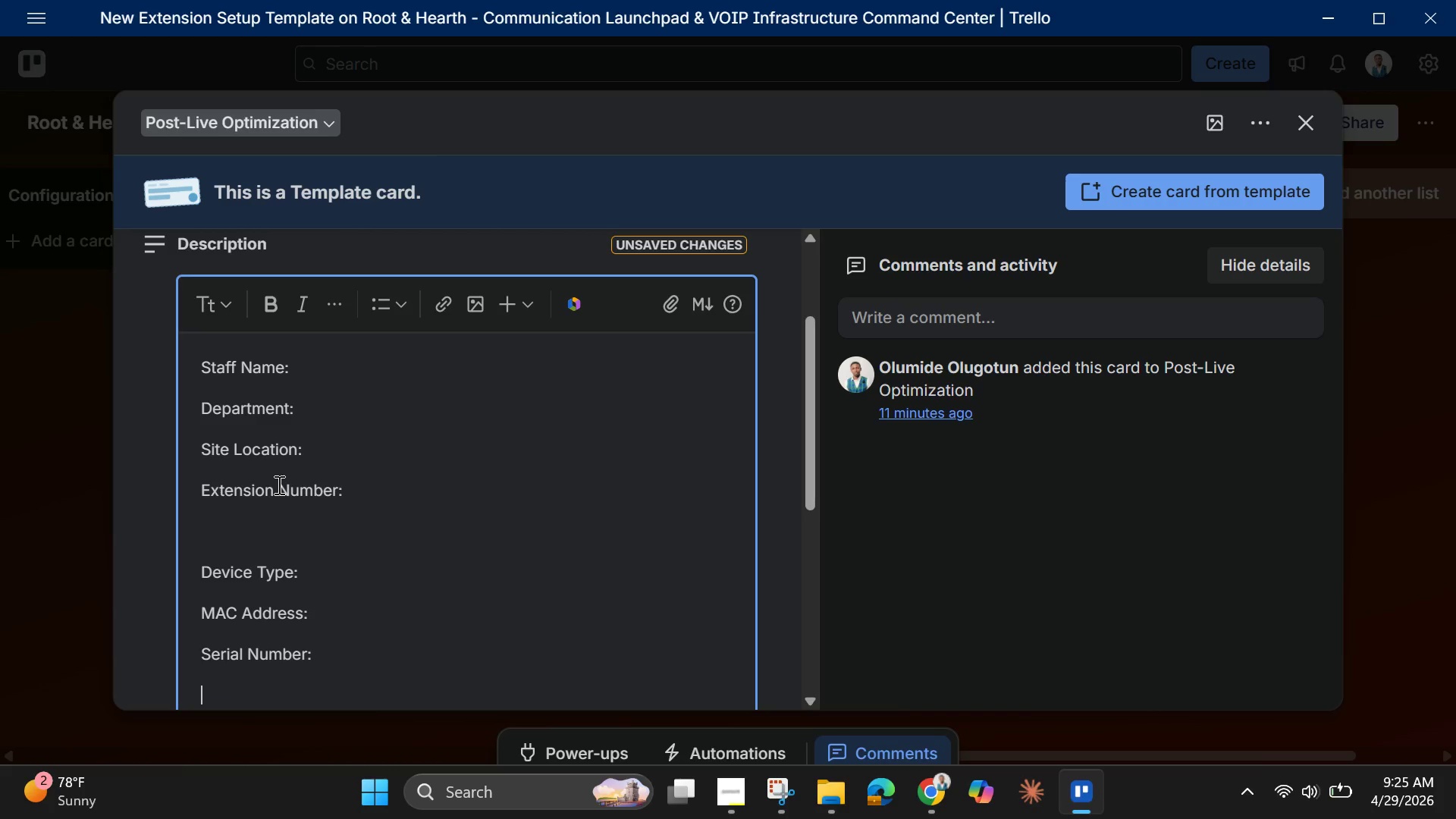 
 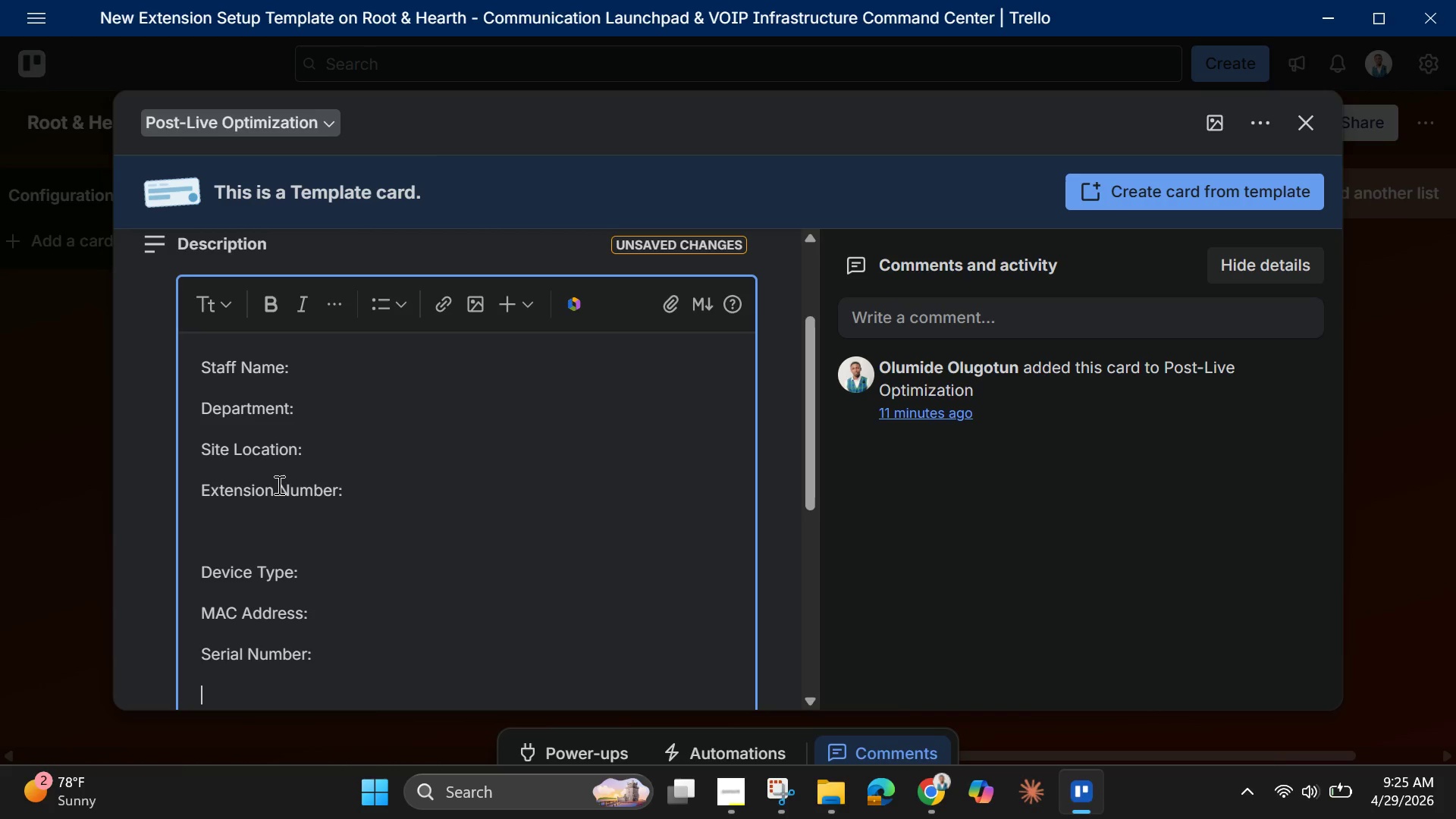 
key(Enter)
 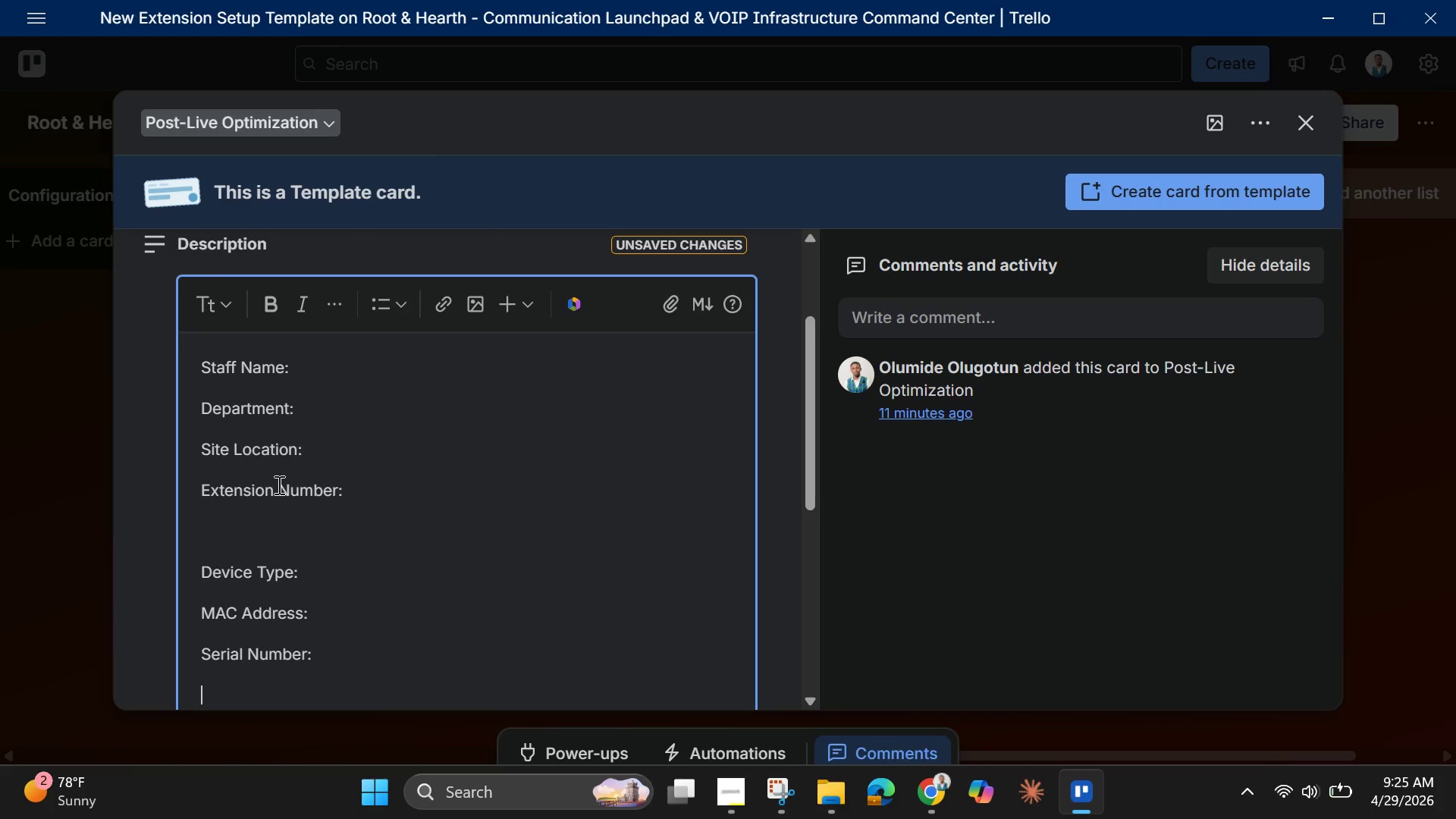 
key(Enter)
 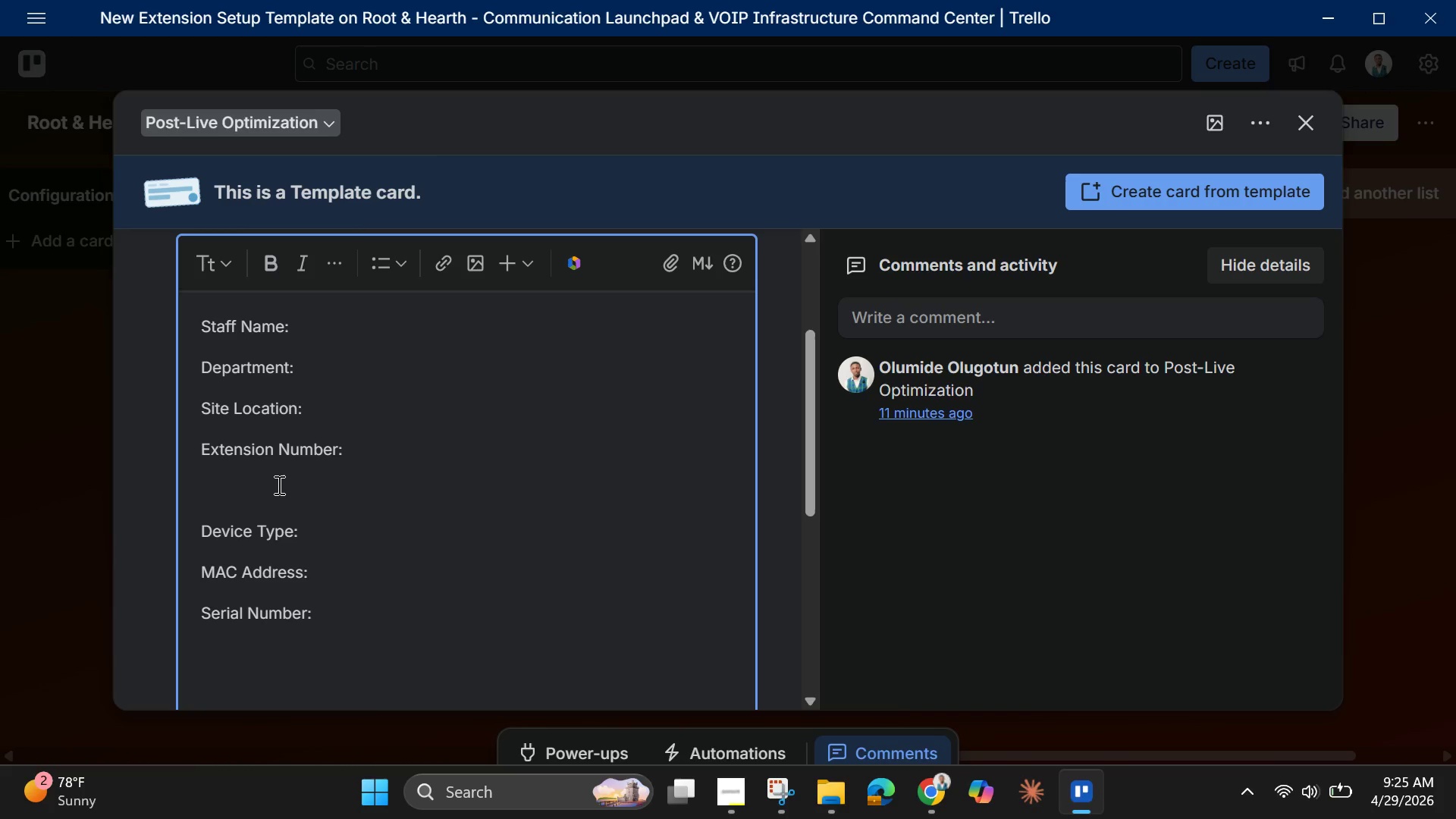 
type(E911 Location:)
 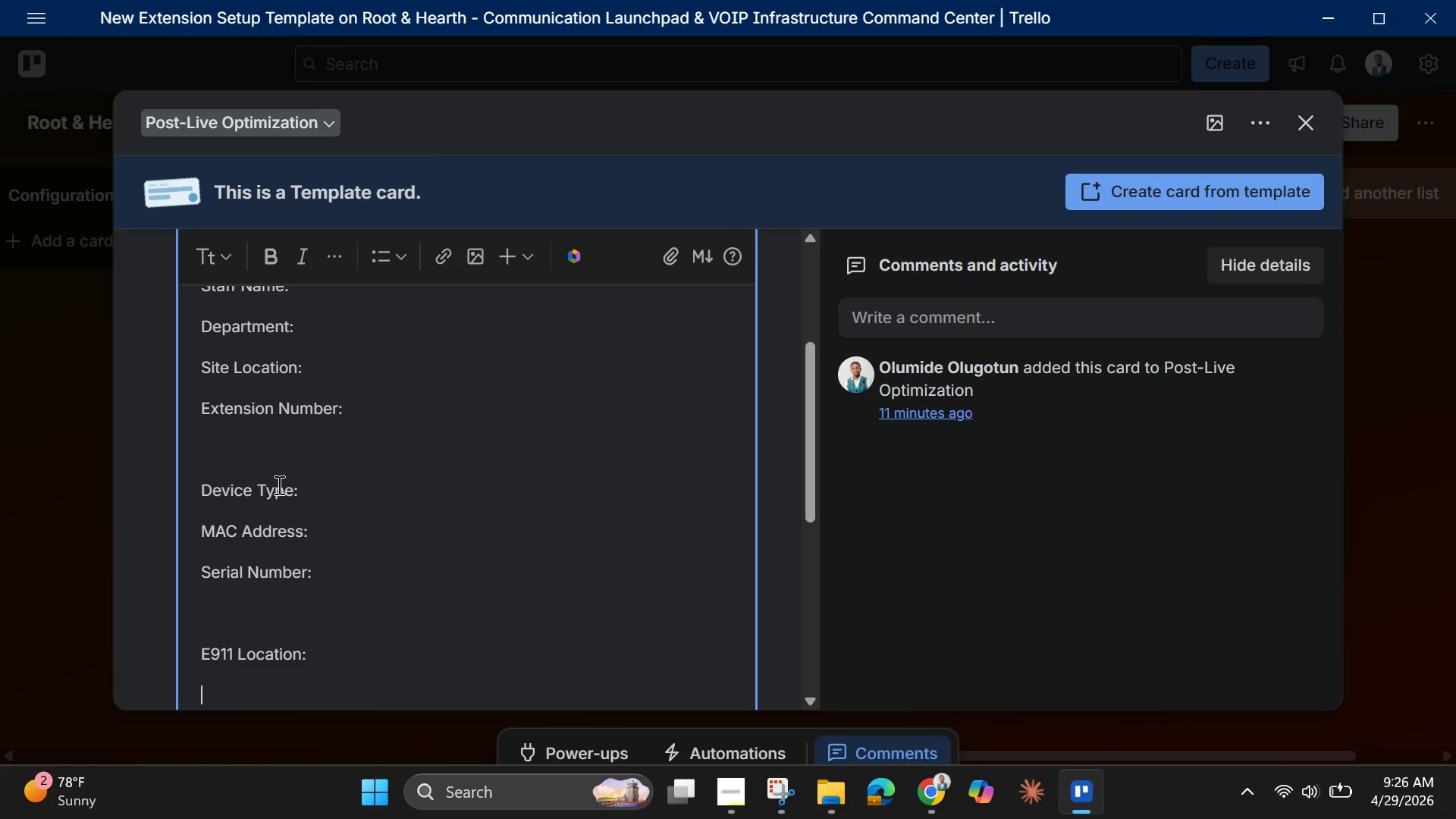 
 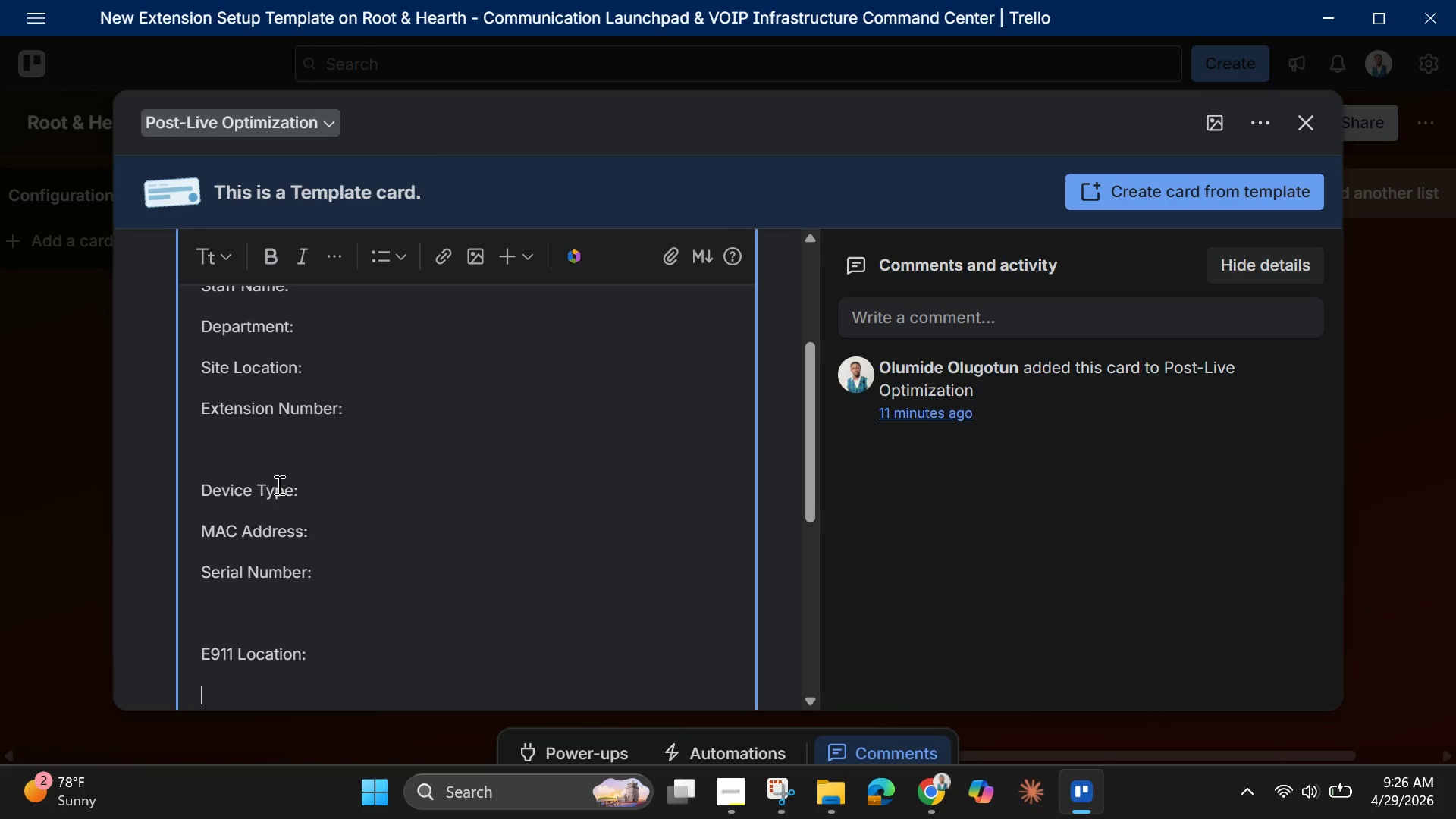 
key(Enter)
 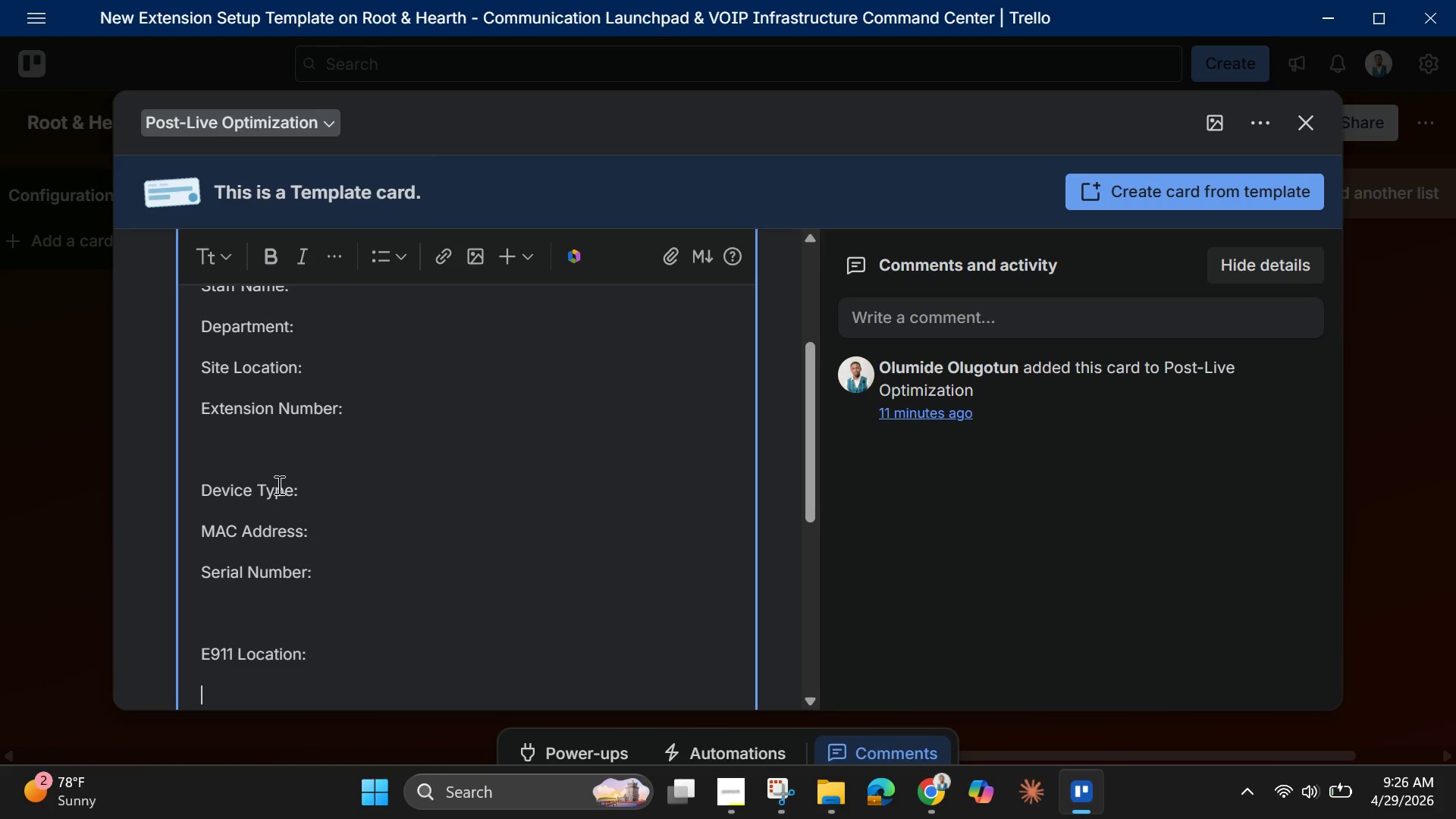 
type(Call Routing Priority:)
 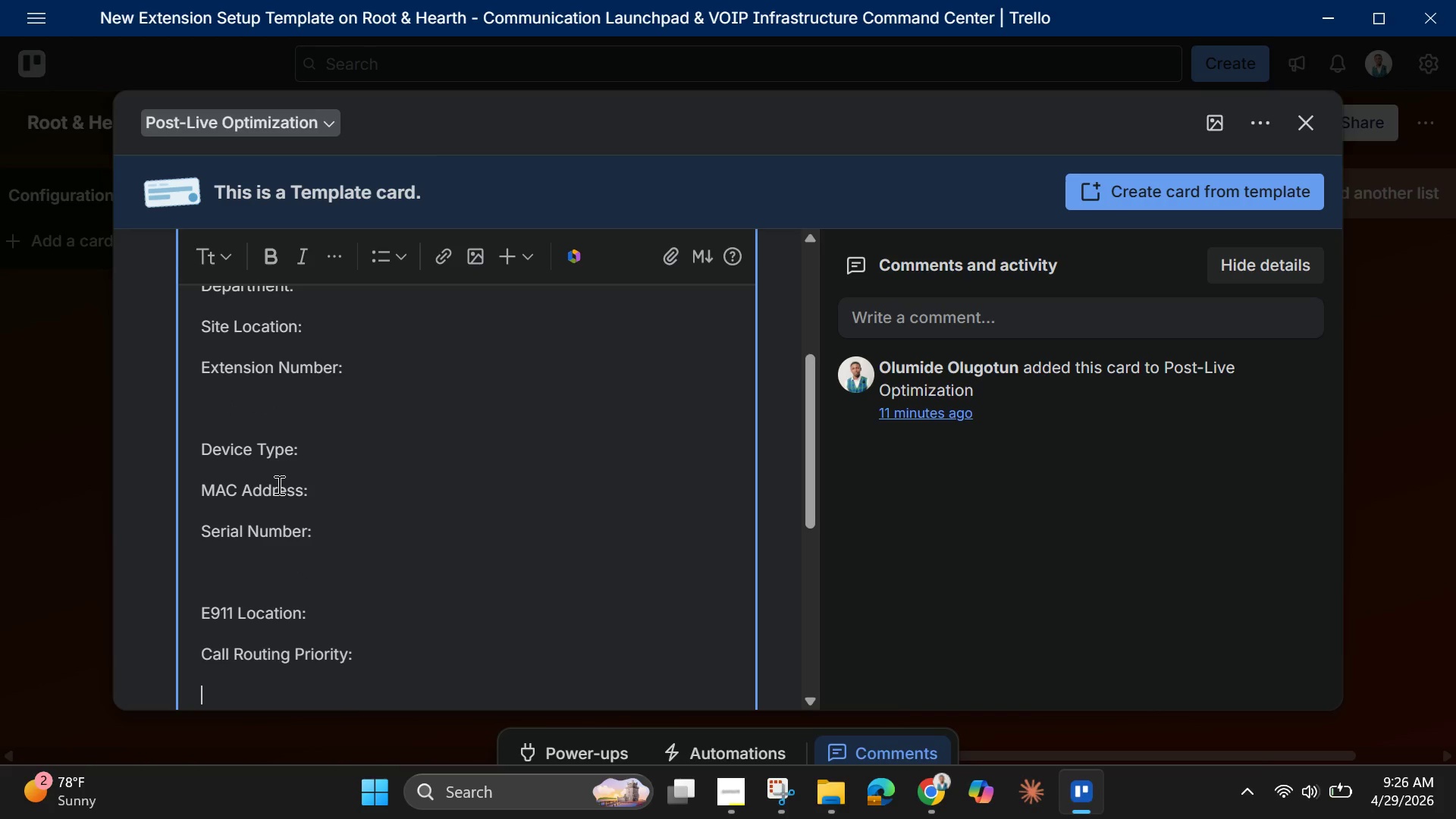 
 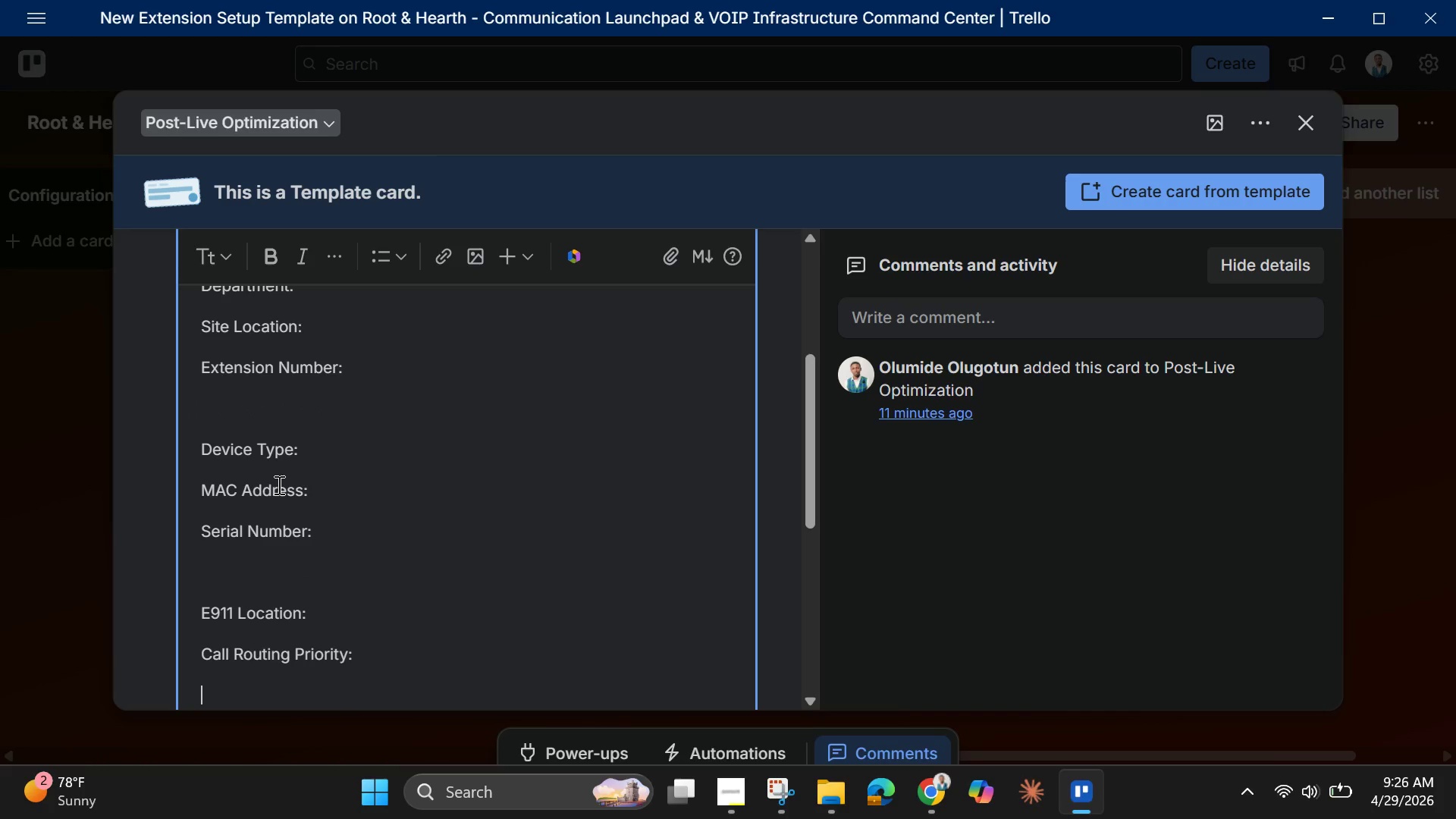 
key(Enter)
 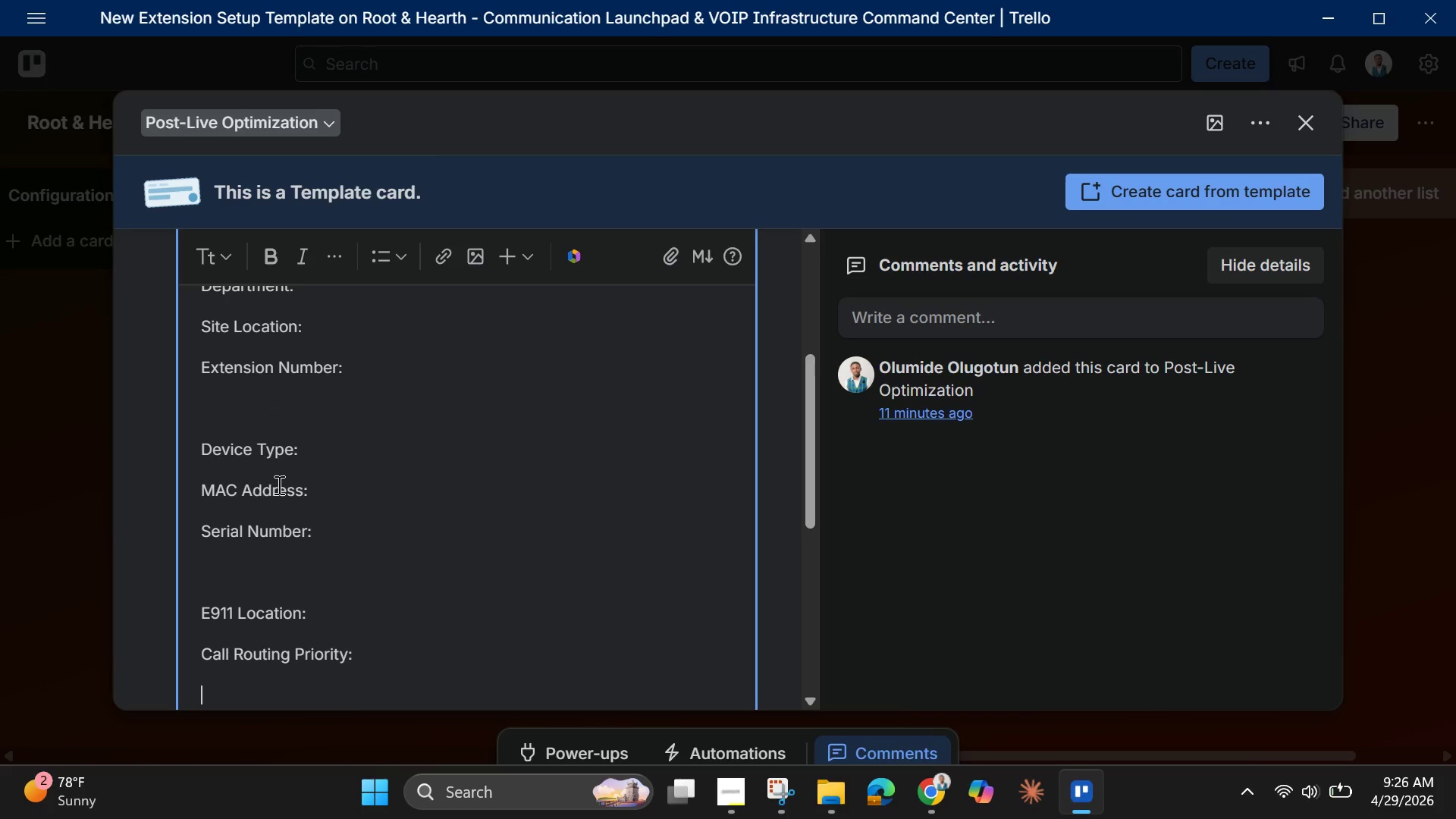 
key(Enter)
 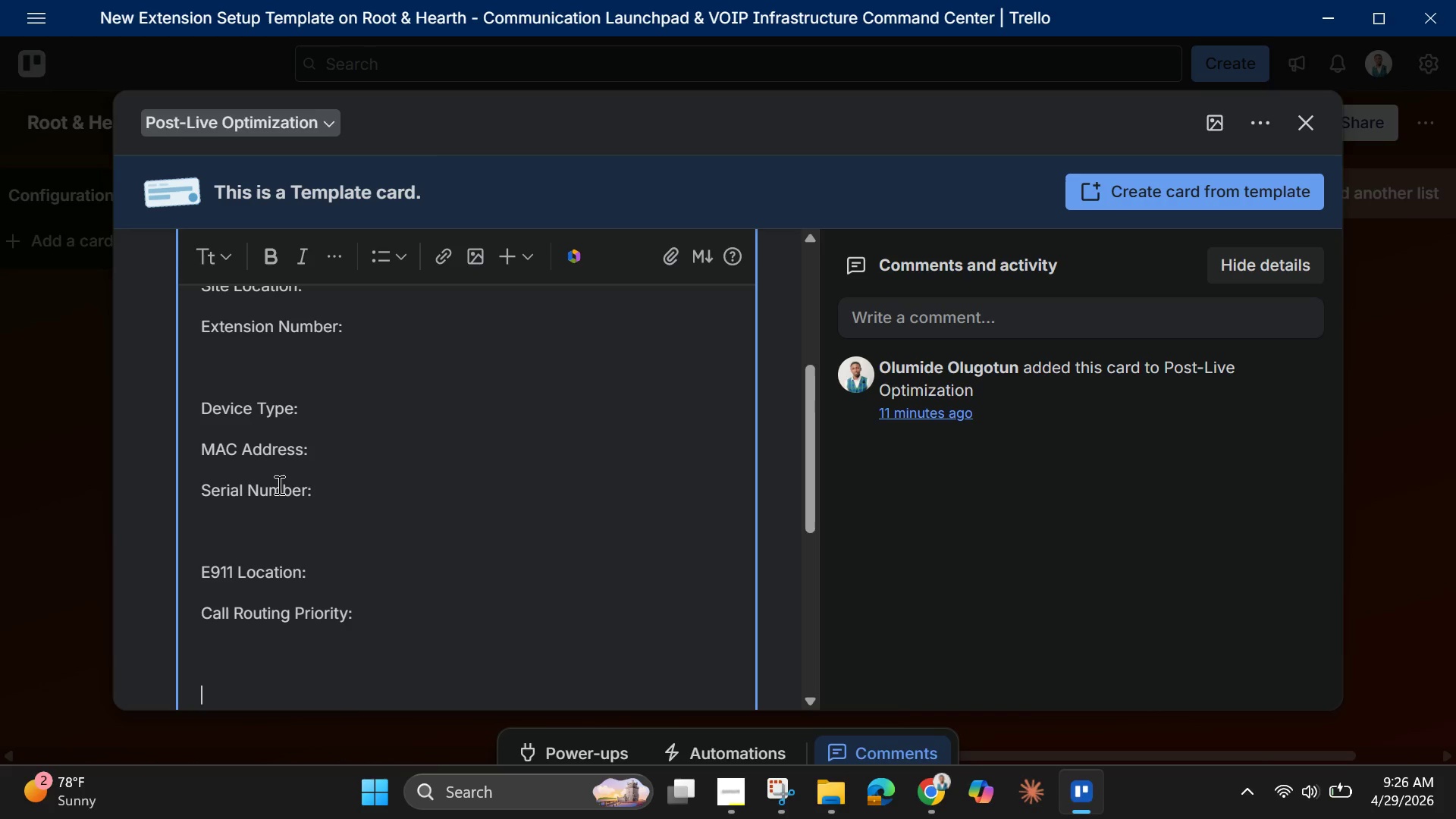 
hold_key(key=ShiftLeft, duration=0.77)
 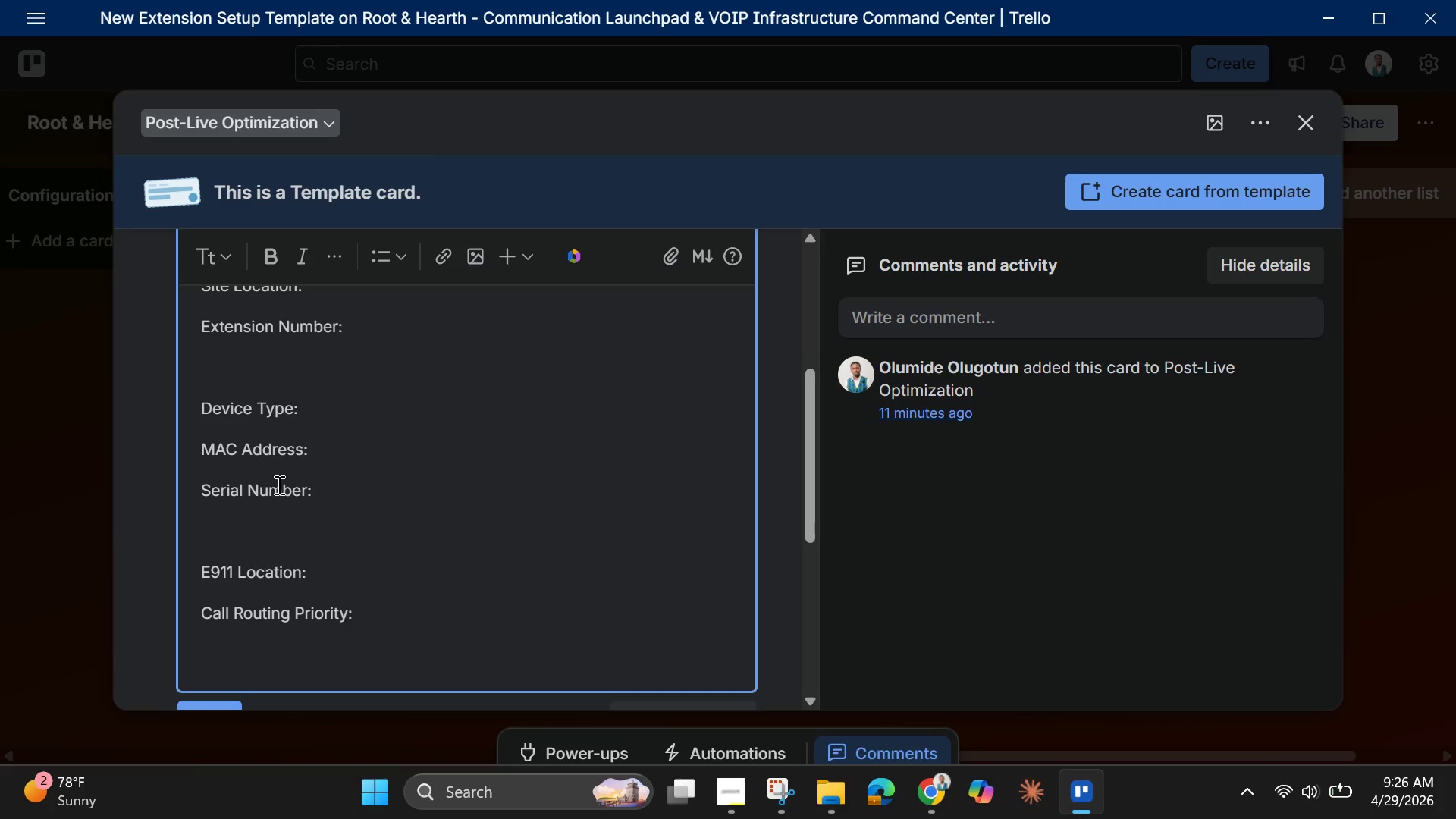 
key(Backspace)
 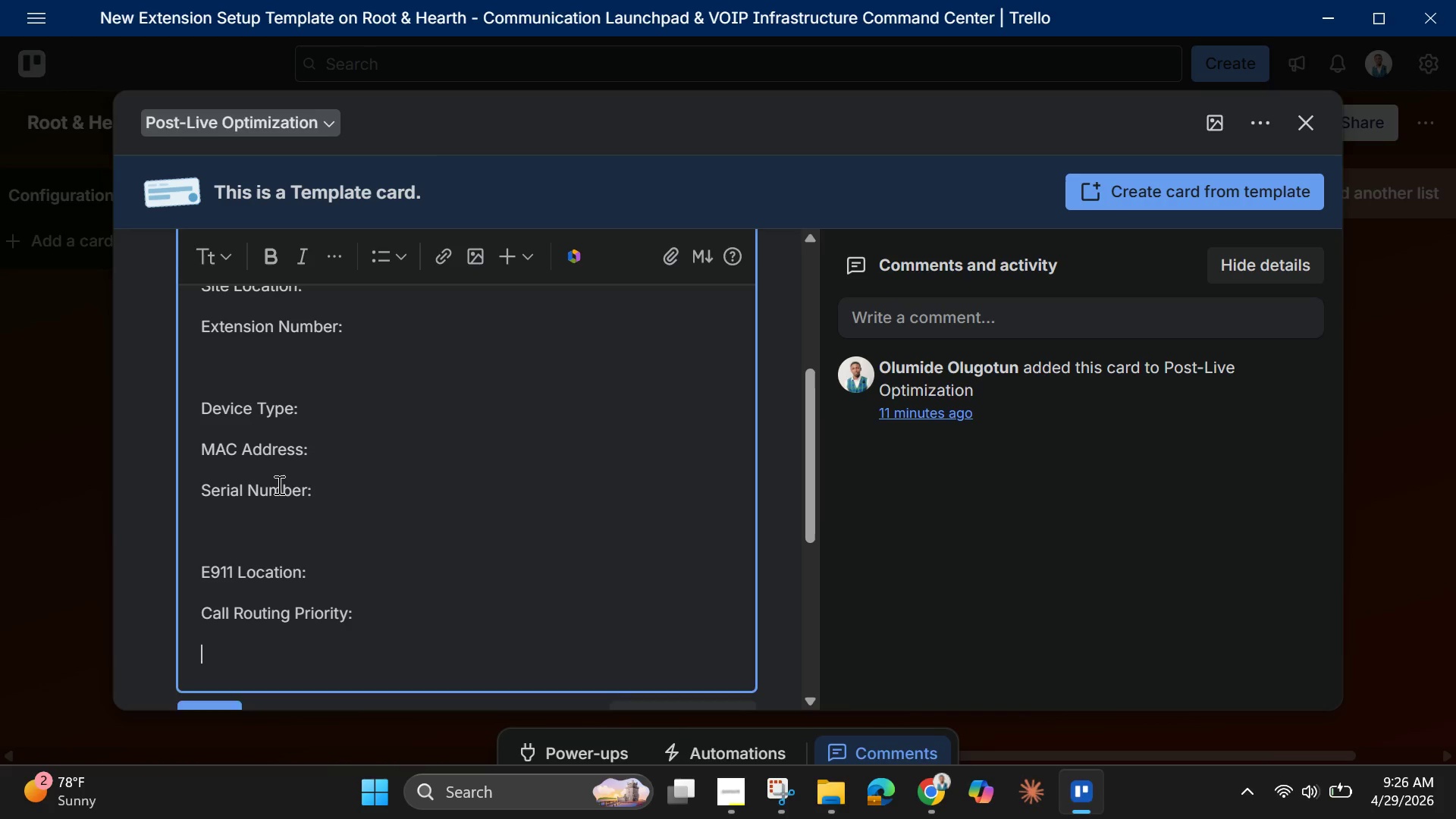 
key(Enter)
 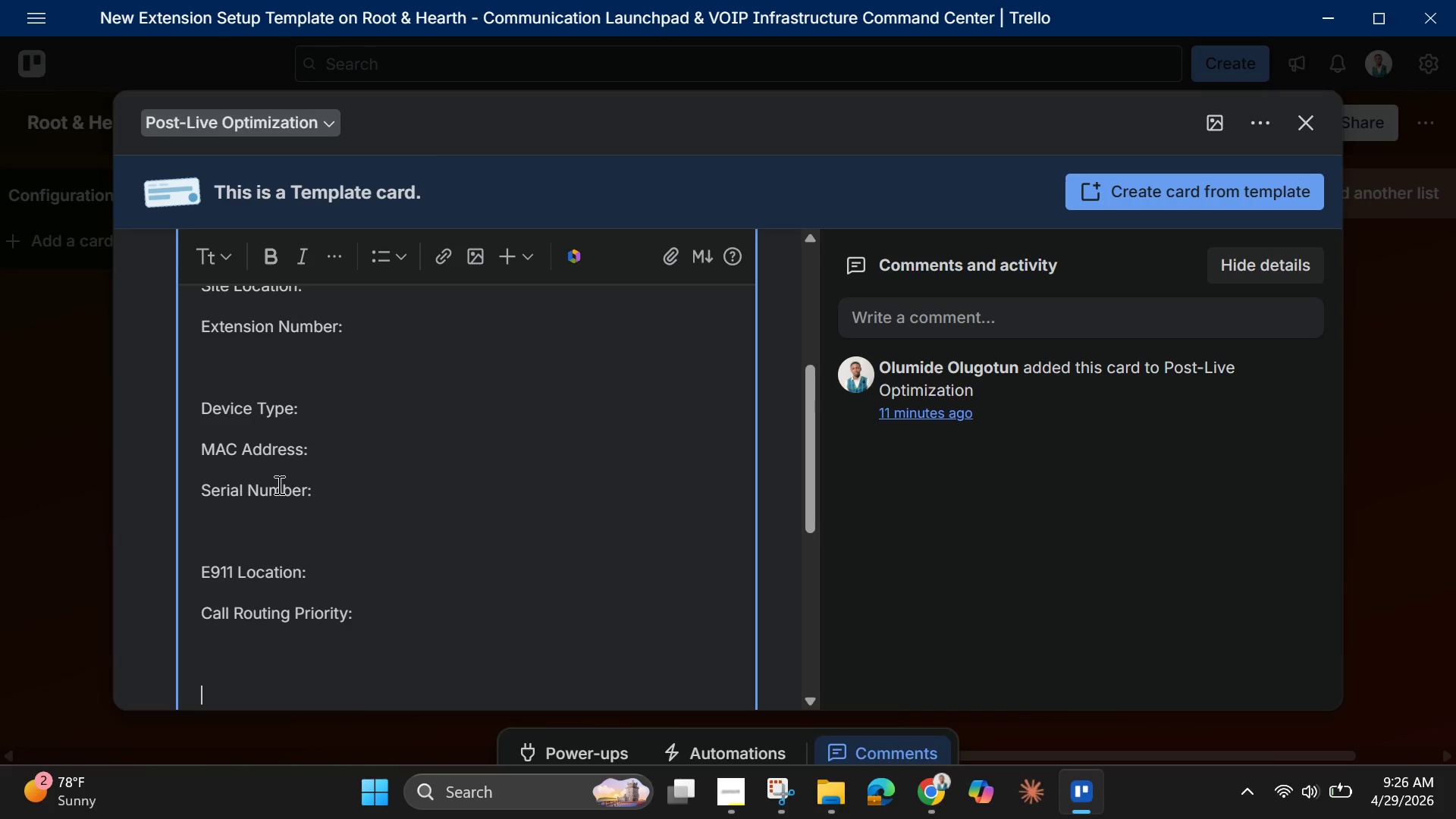 
type(Notea)
key(Backspace)
type(S:)
key(Backspace)
key(Backspace)
type(s")
key(Backspace)
 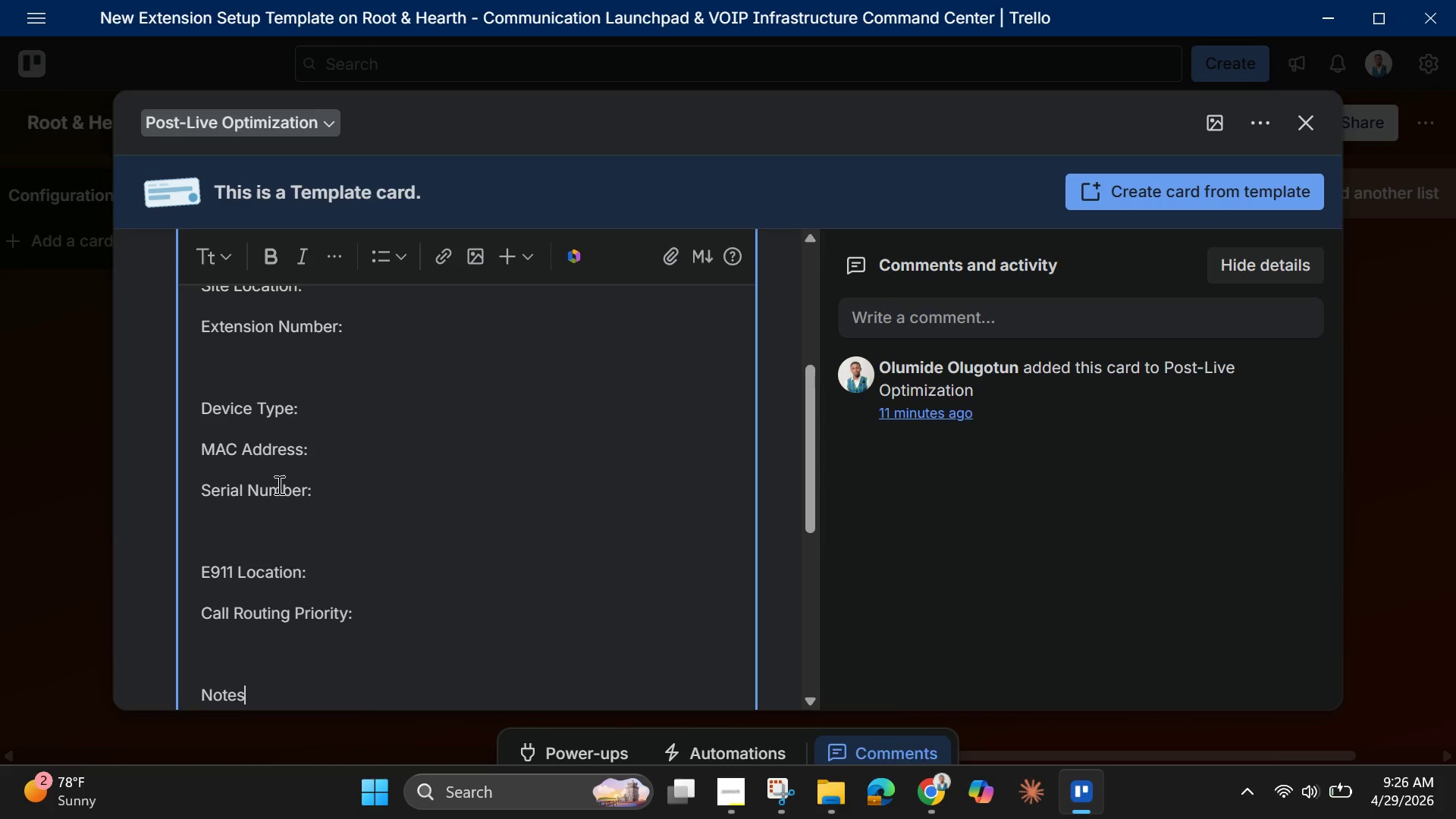 
hold_key(key=ShiftLeft, duration=1.52)
 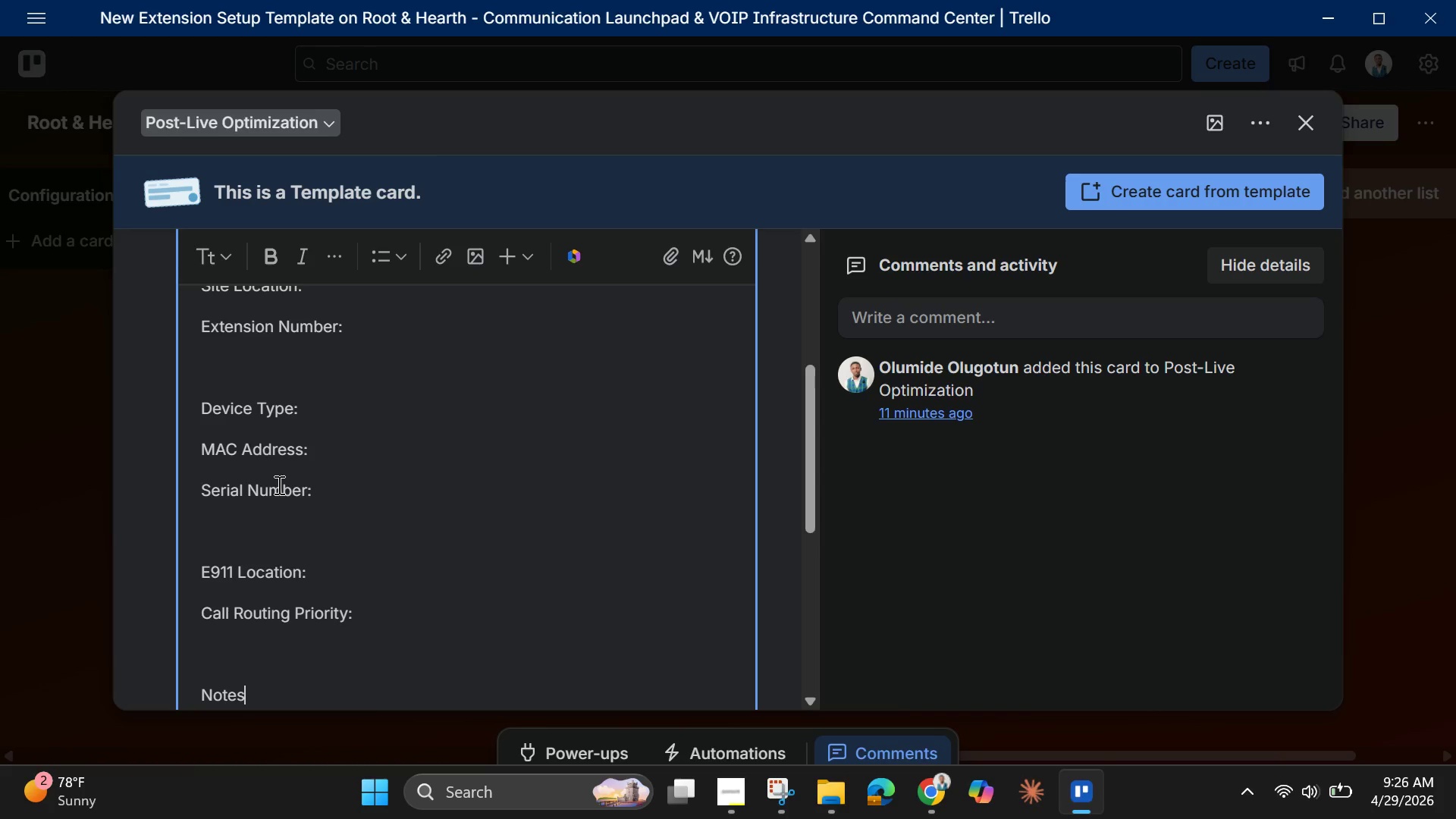 
key(Shift+Semicolon)
 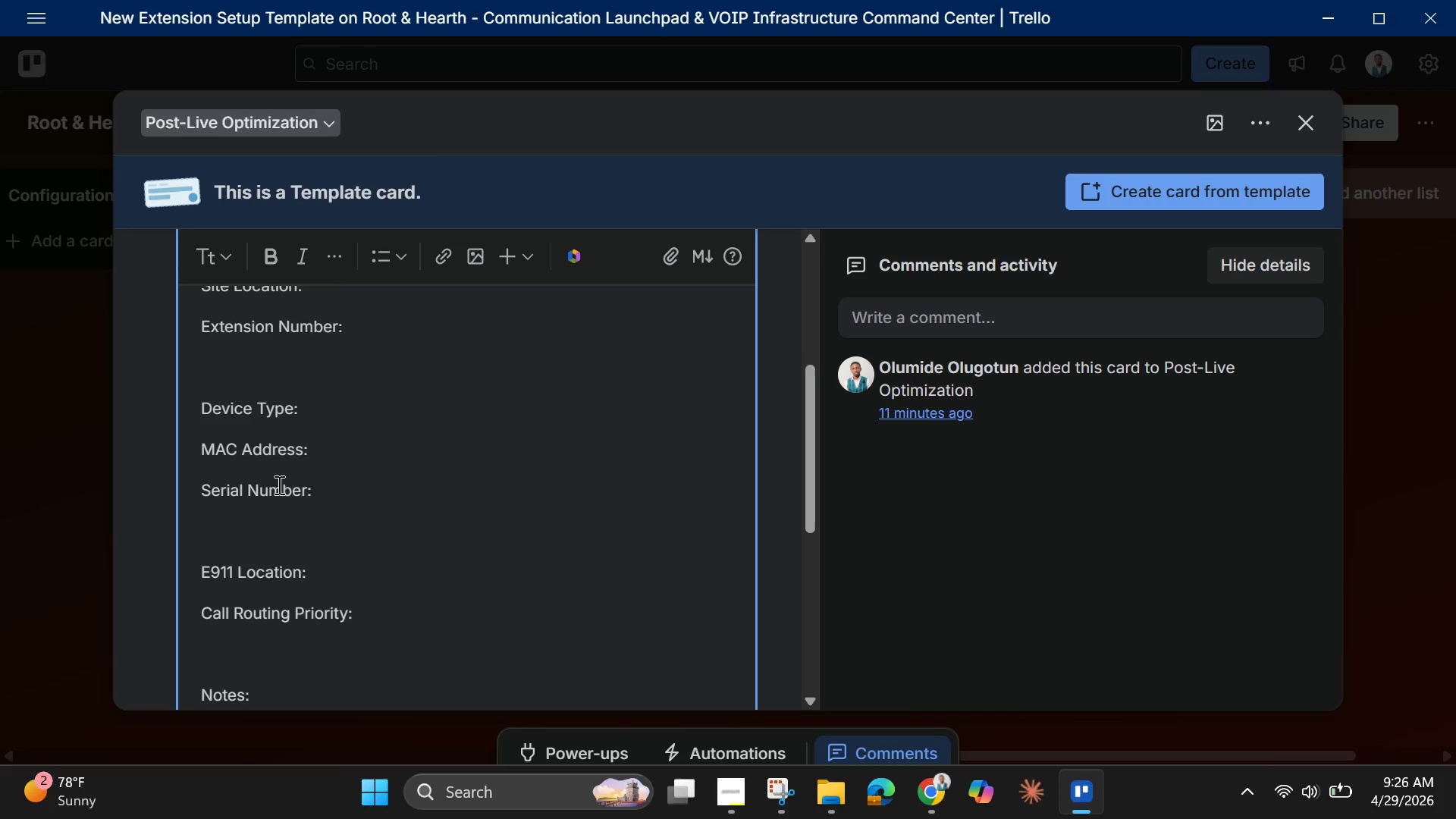 
key(Enter)
 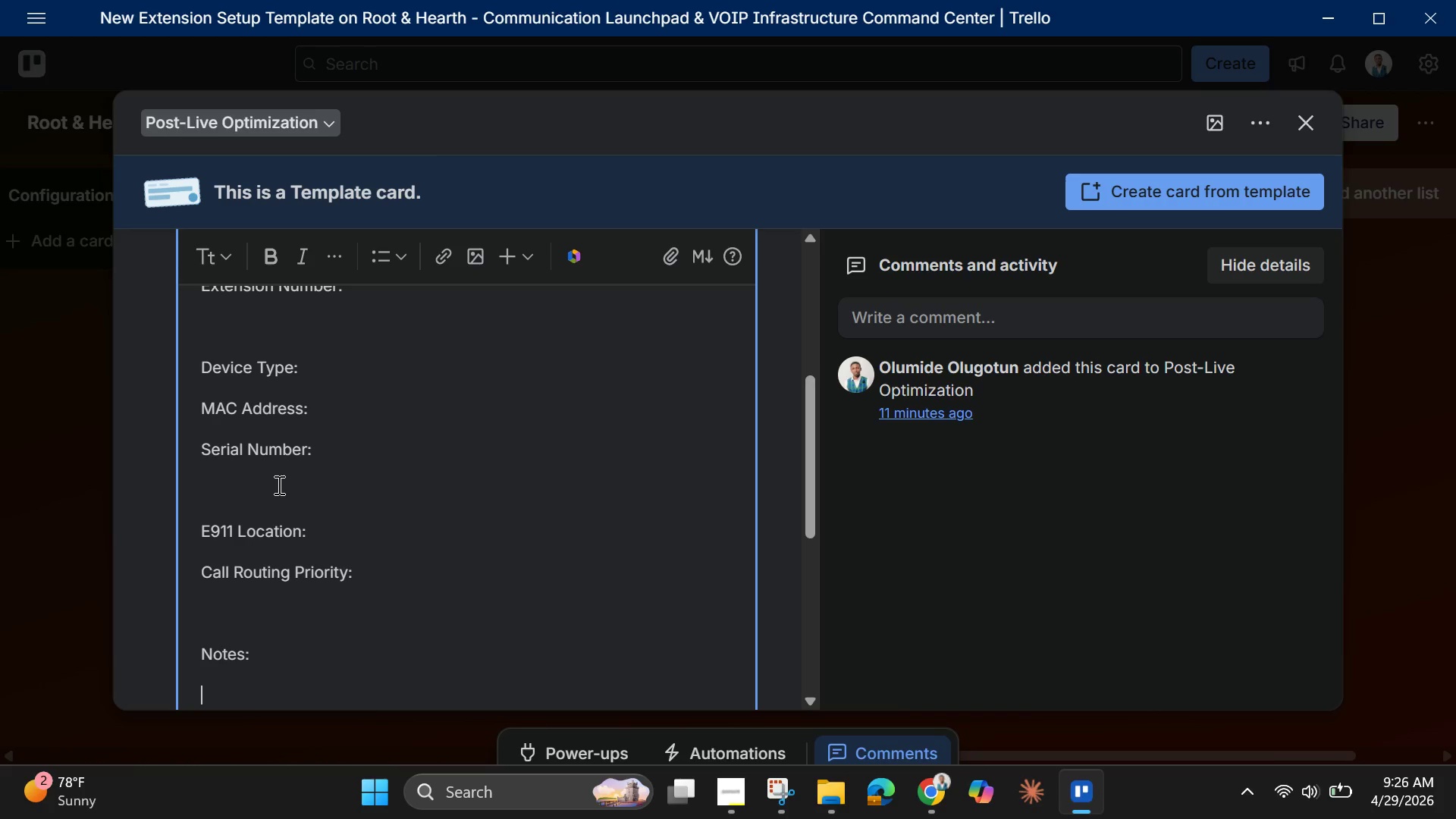 
wait(7.2)
 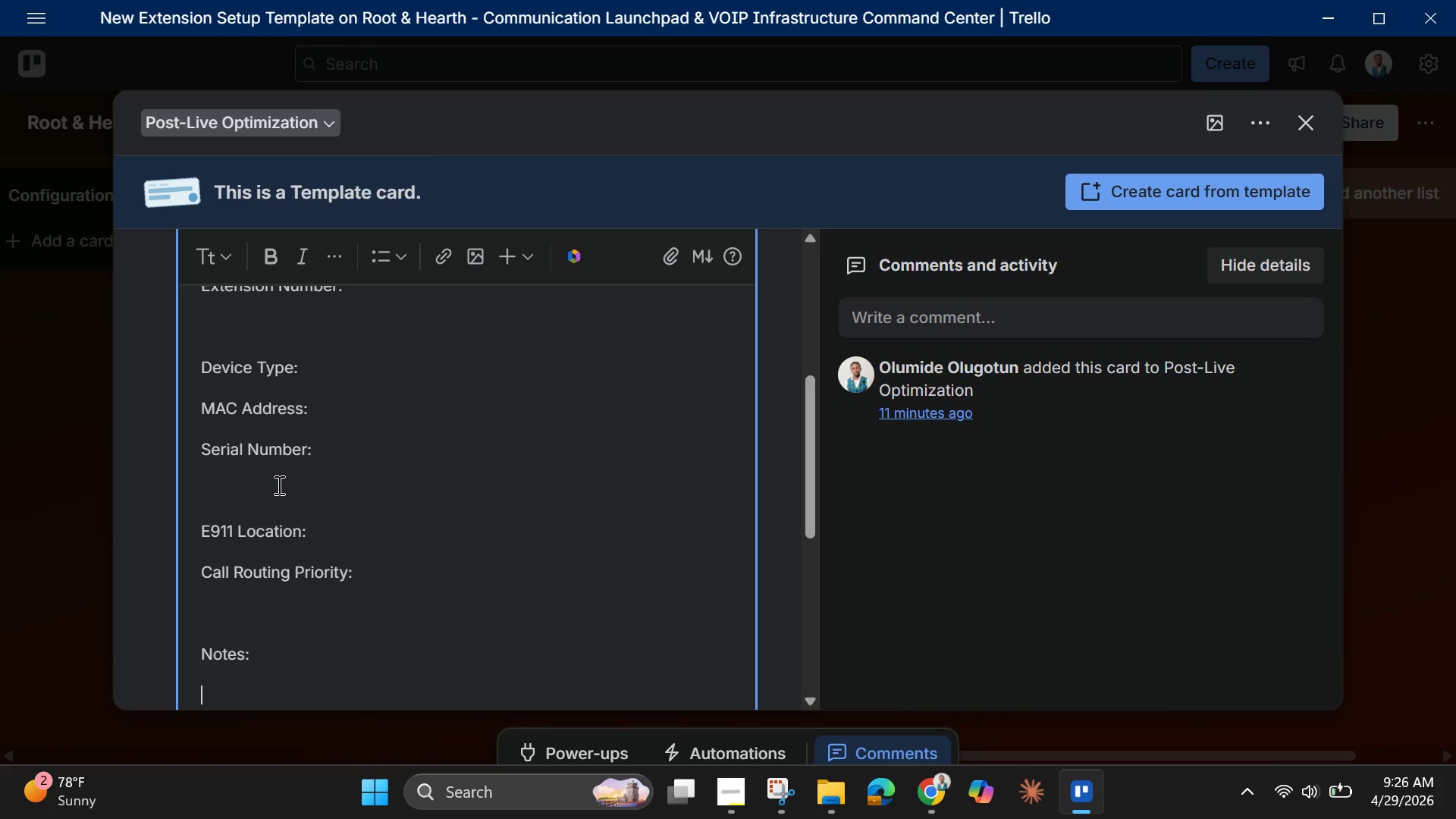 
scroll: coordinate [275, 504], scroll_direction: down, amount: 3.0
 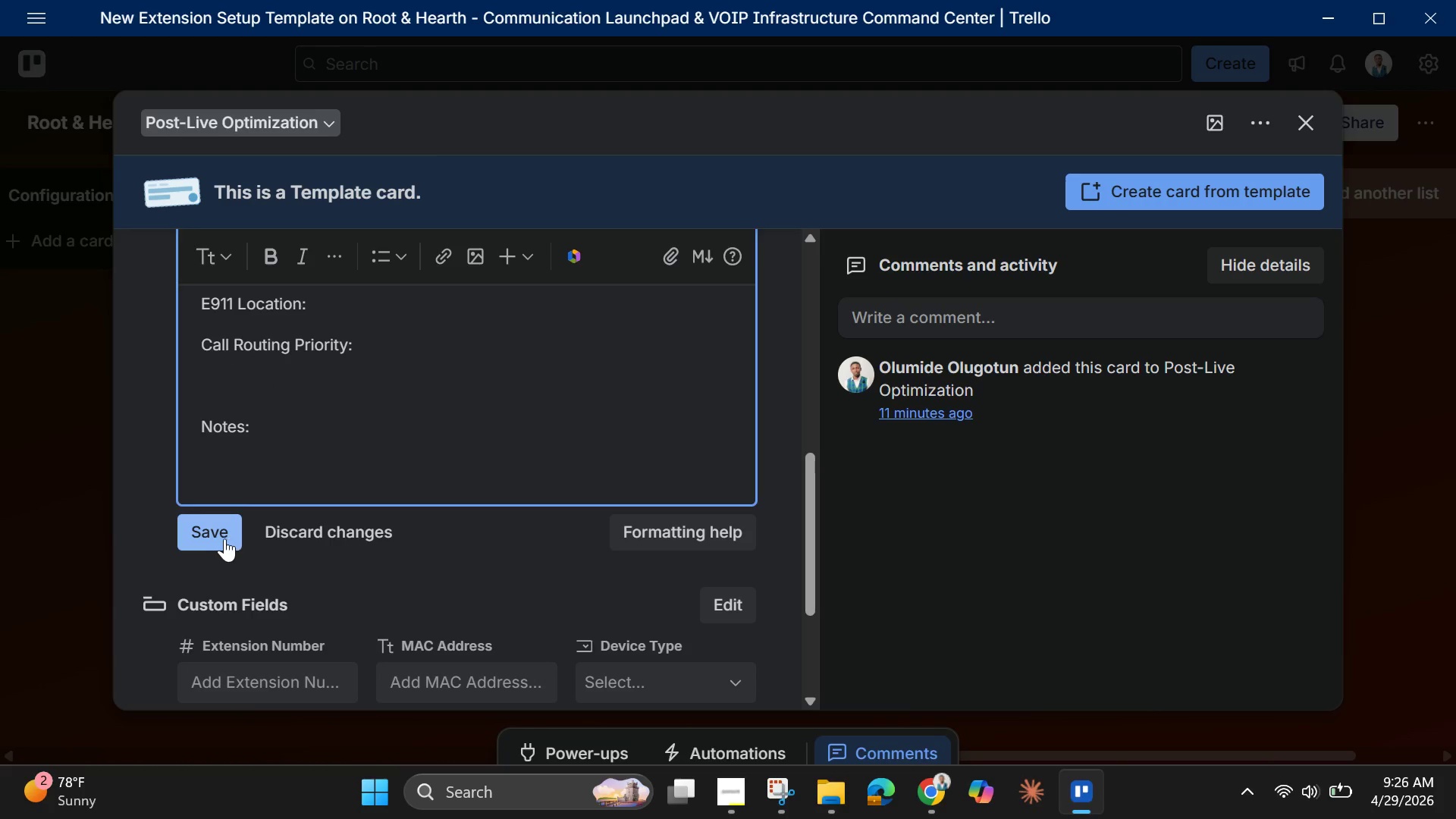 
left_click([224, 537])
 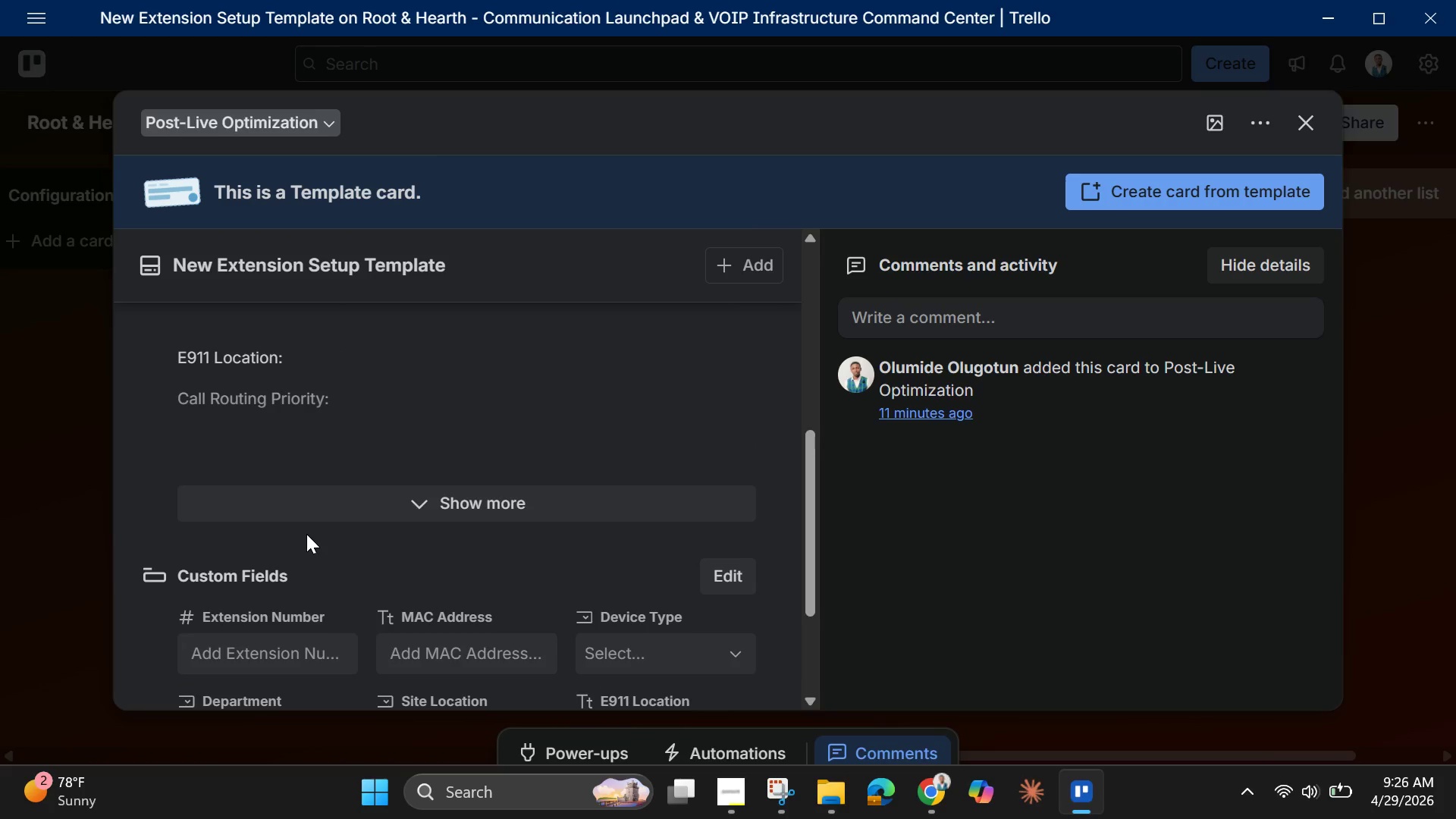 
wait(5.06)
 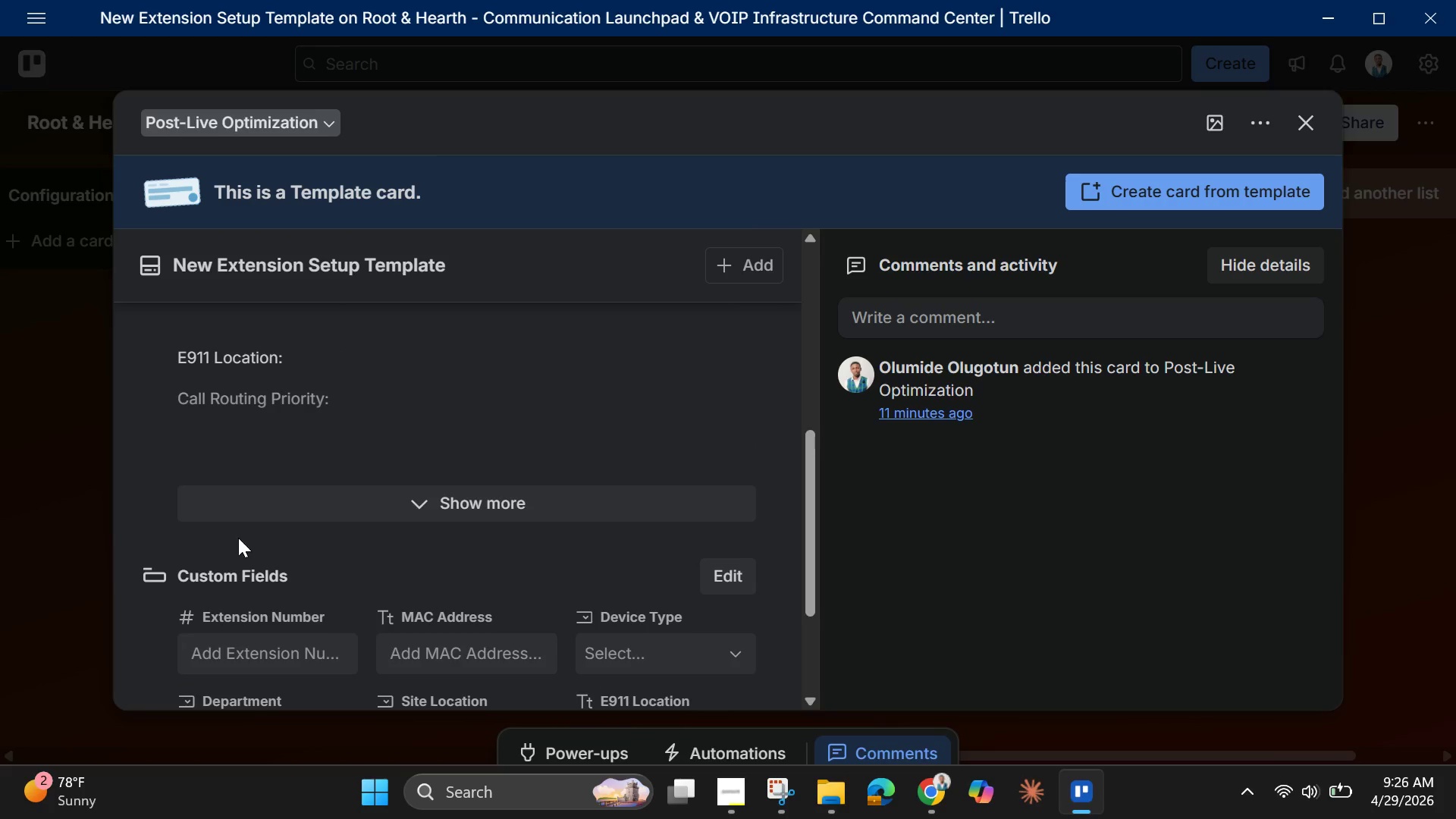 
scroll: coordinate [383, 388], scroll_direction: up, amount: 6.0
 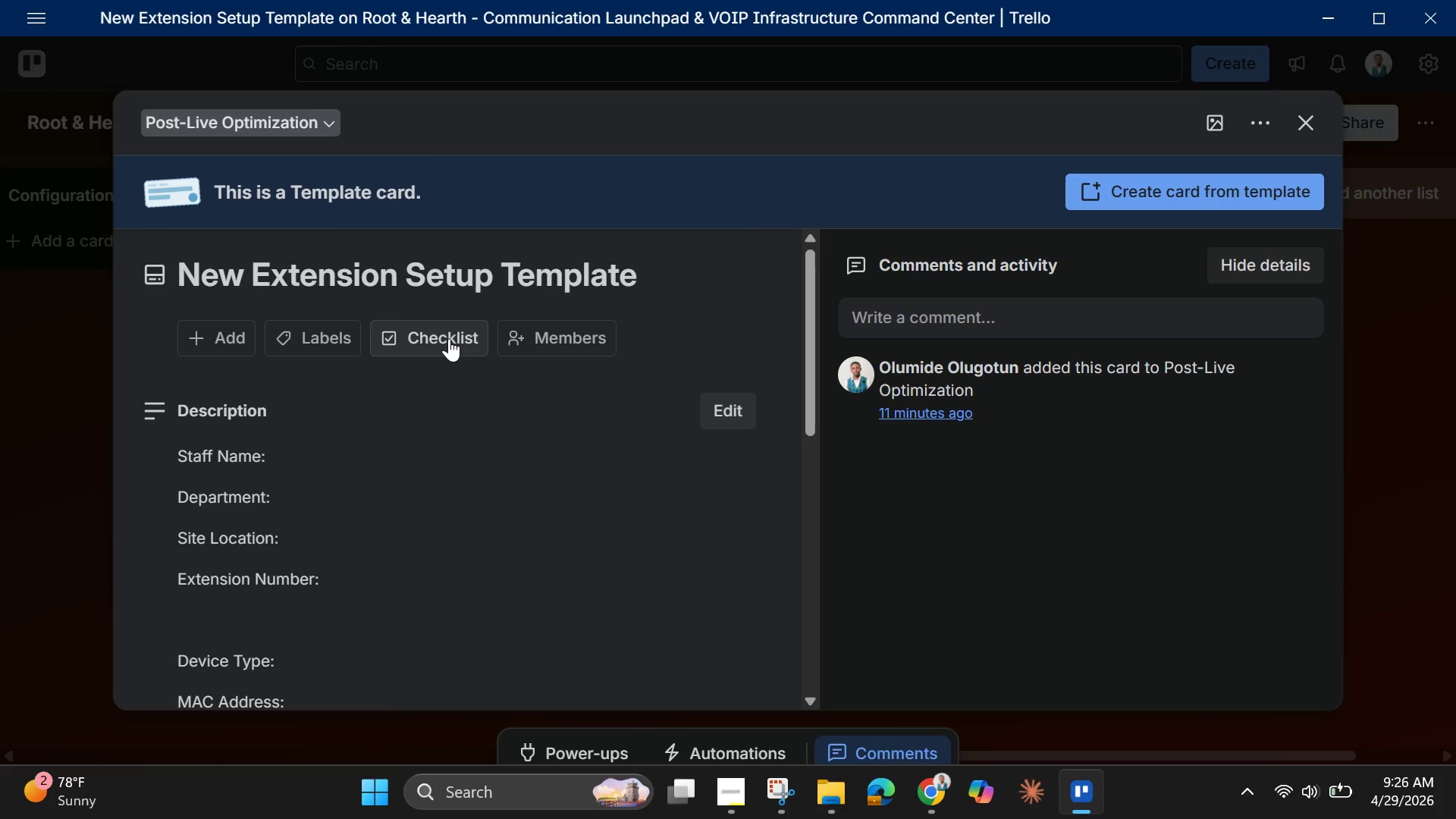 
left_click([449, 338])
 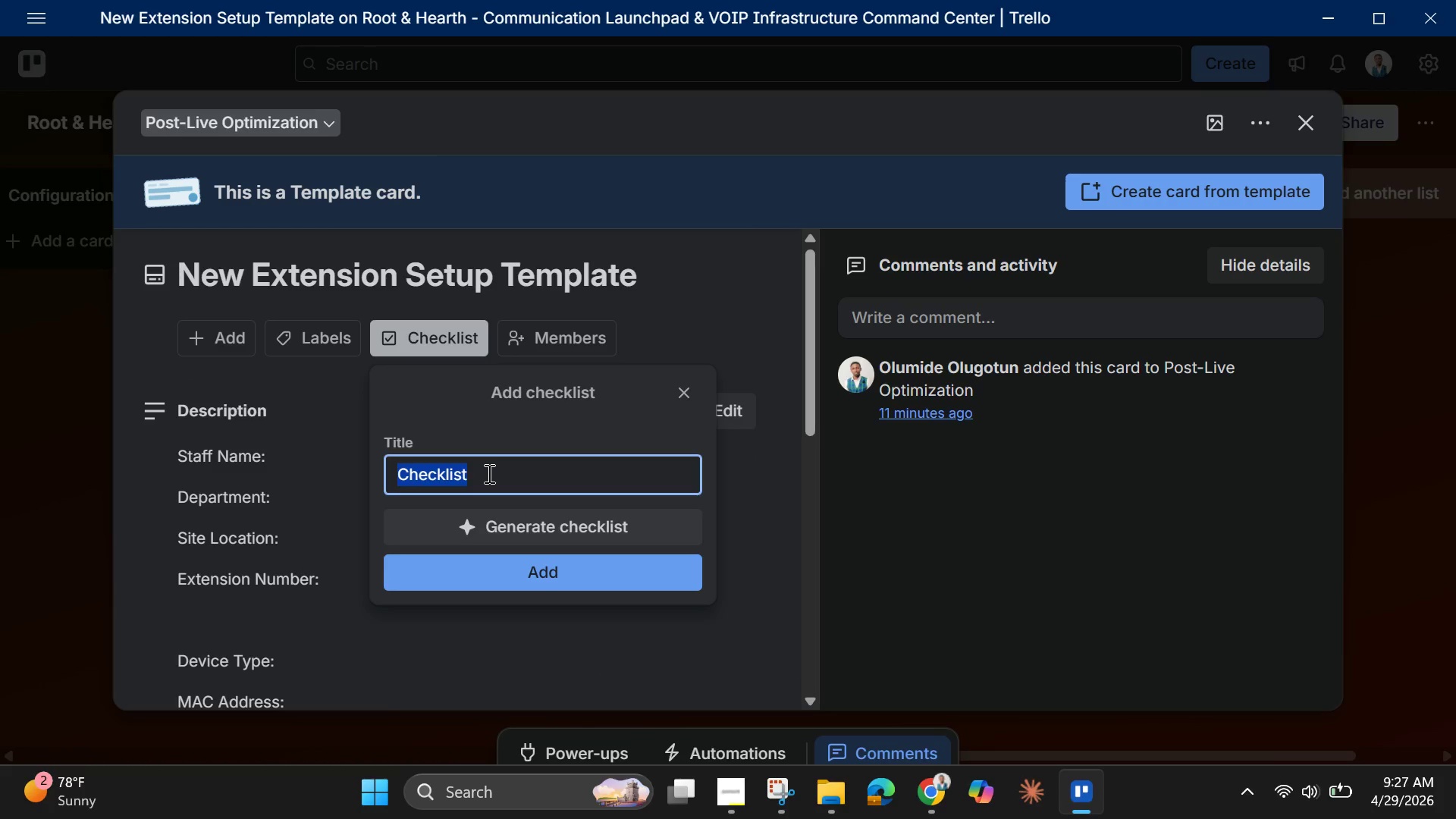 
key(Backspace)
type(Setup Process)
 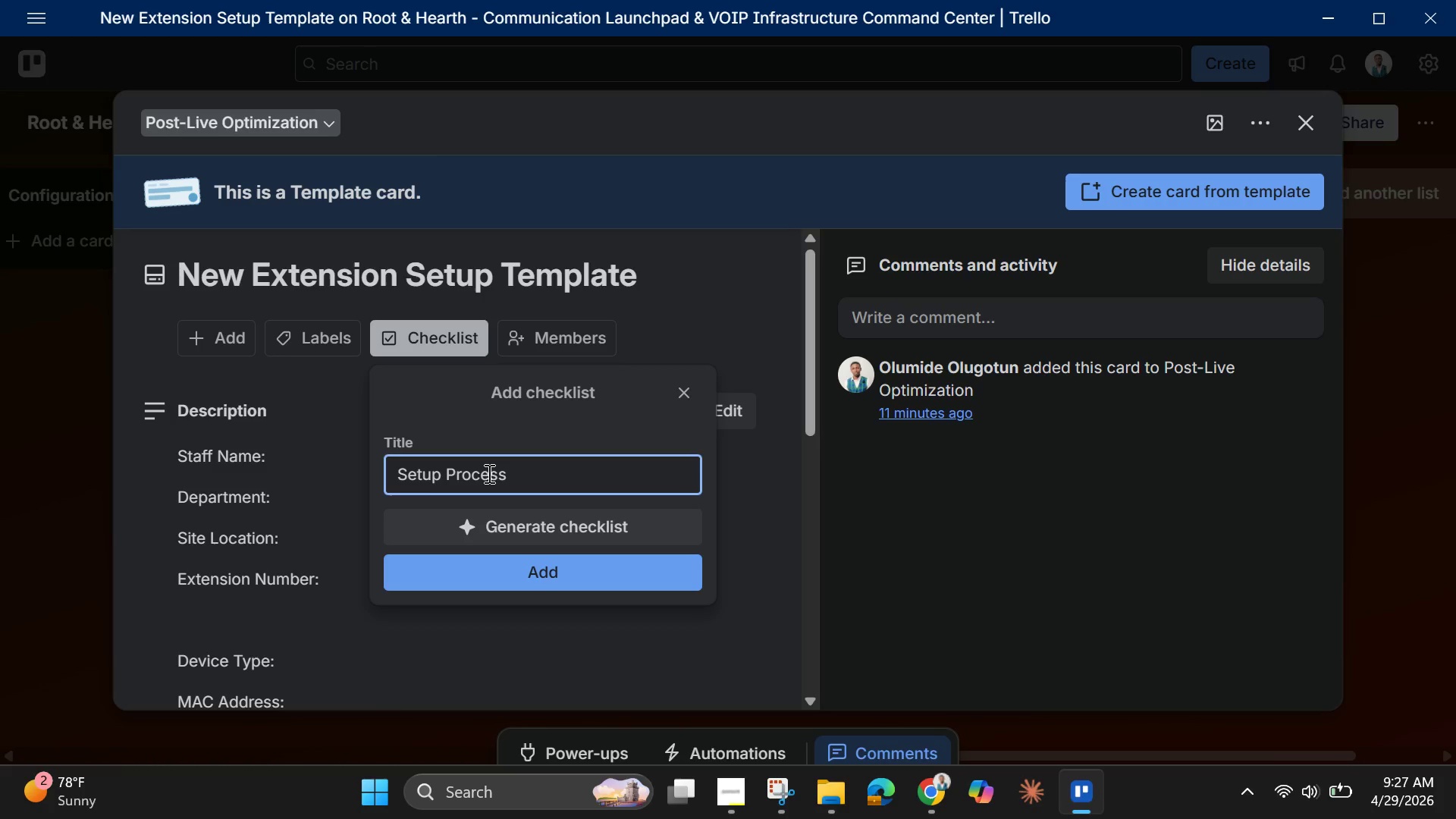 
key(Enter)
 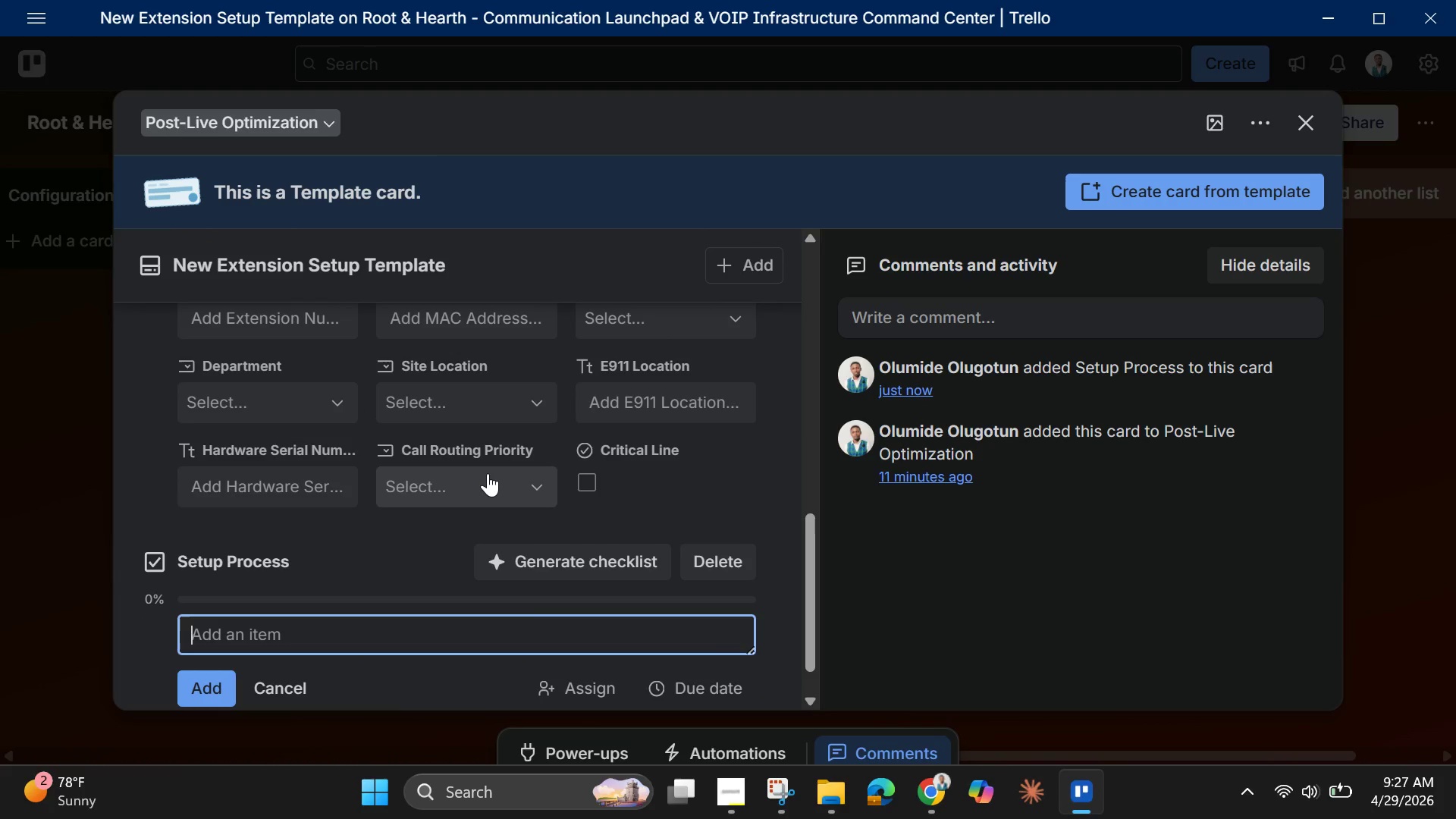 
type(Assign ectension )
key(Backspace)
key(Backspace)
key(Backspace)
key(Backspace)
key(Backspace)
key(Backspace)
key(Backspace)
key(Backspace)
key(Backspace)
type(xtension number)
 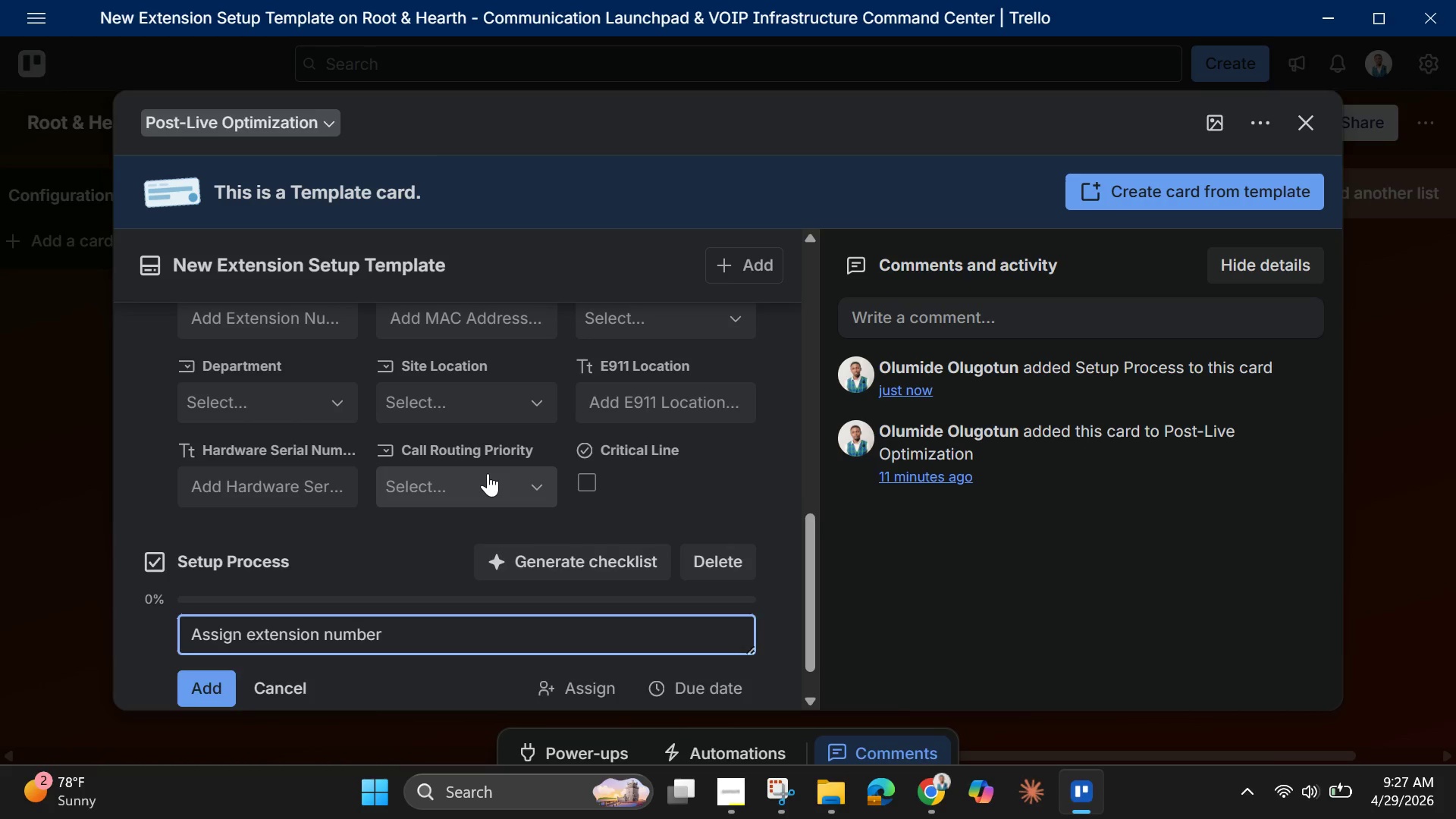 
key(Enter)
 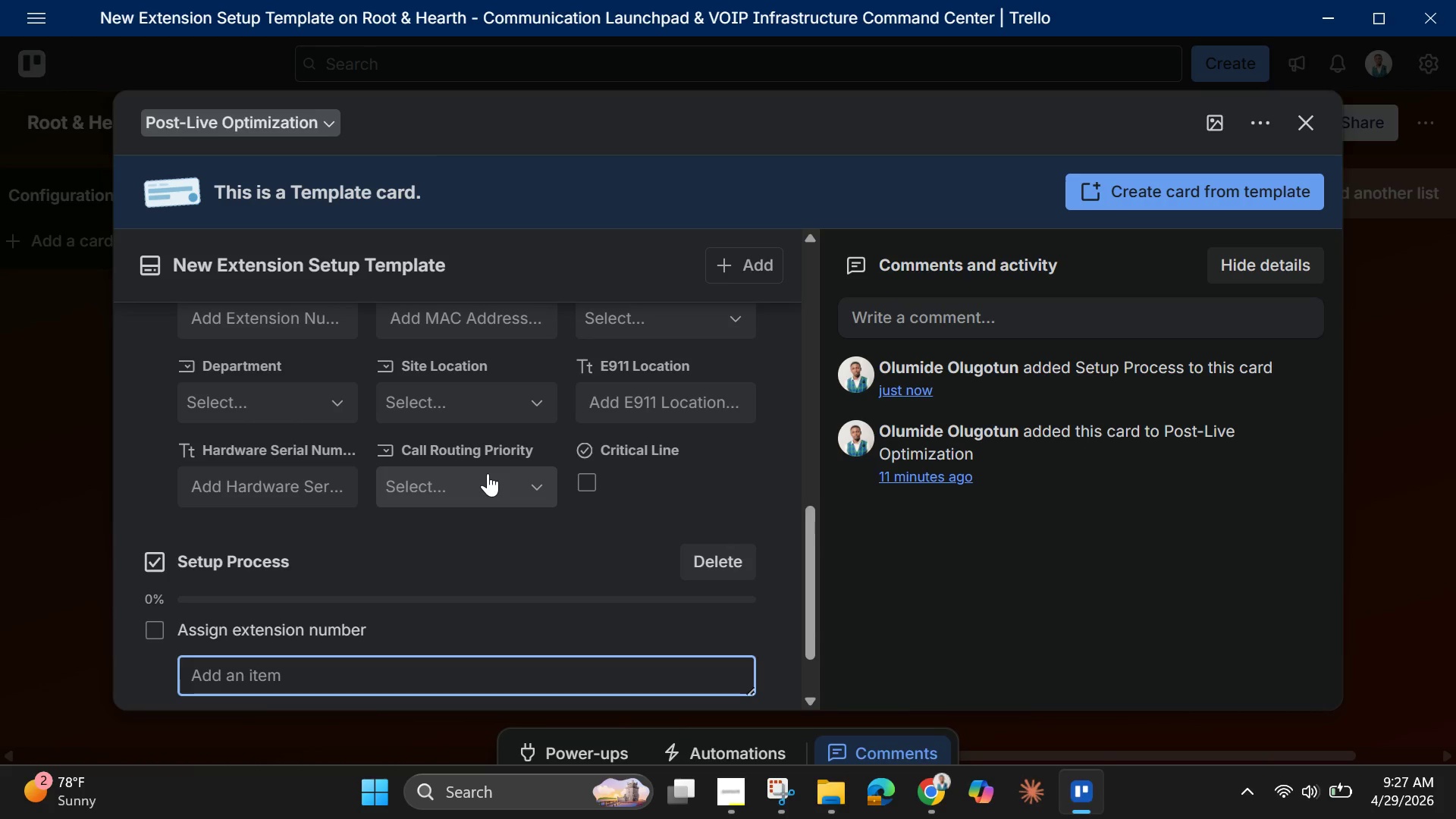 
type(Assign device)
 